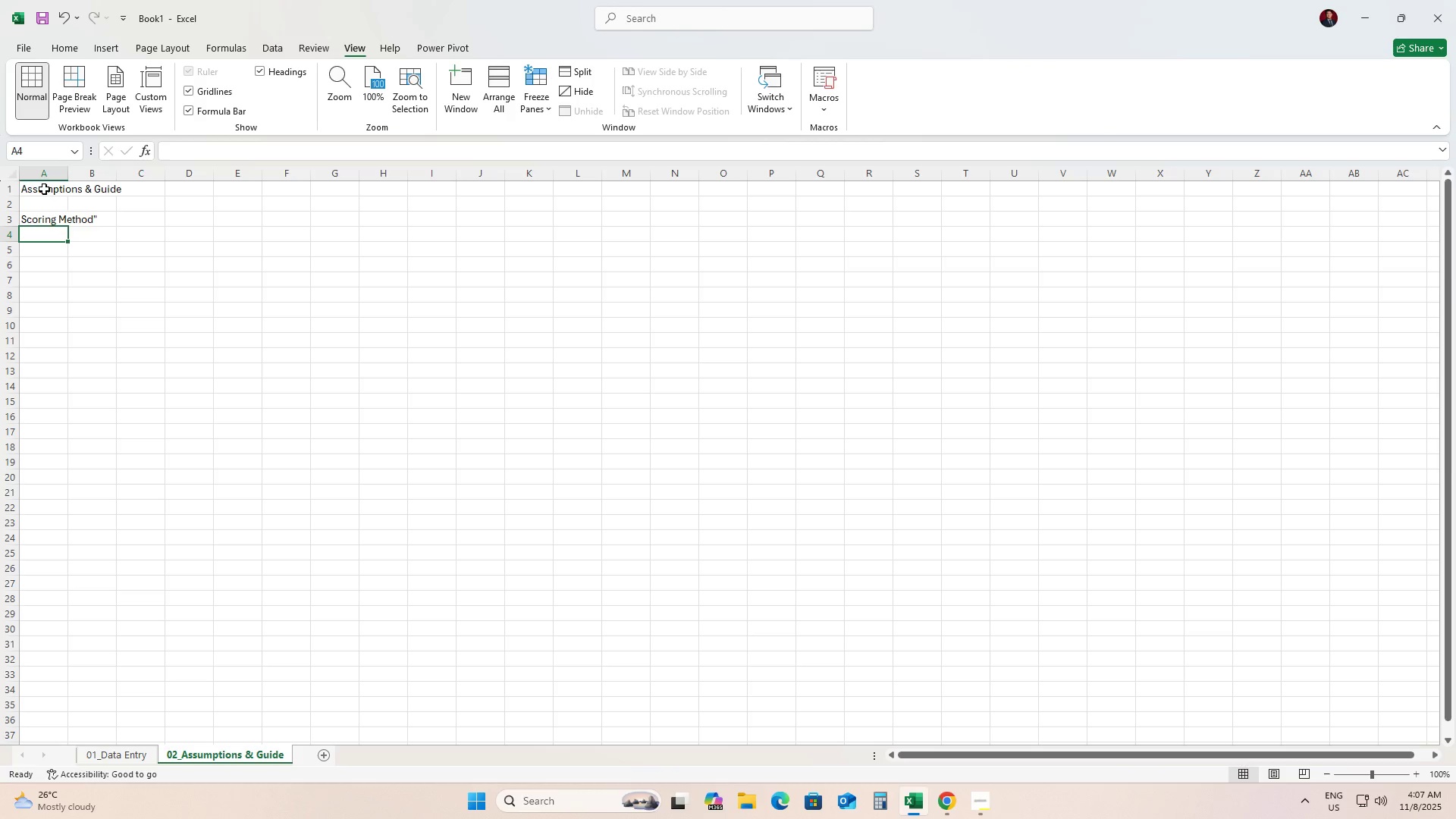 
key(ArrowUp)
 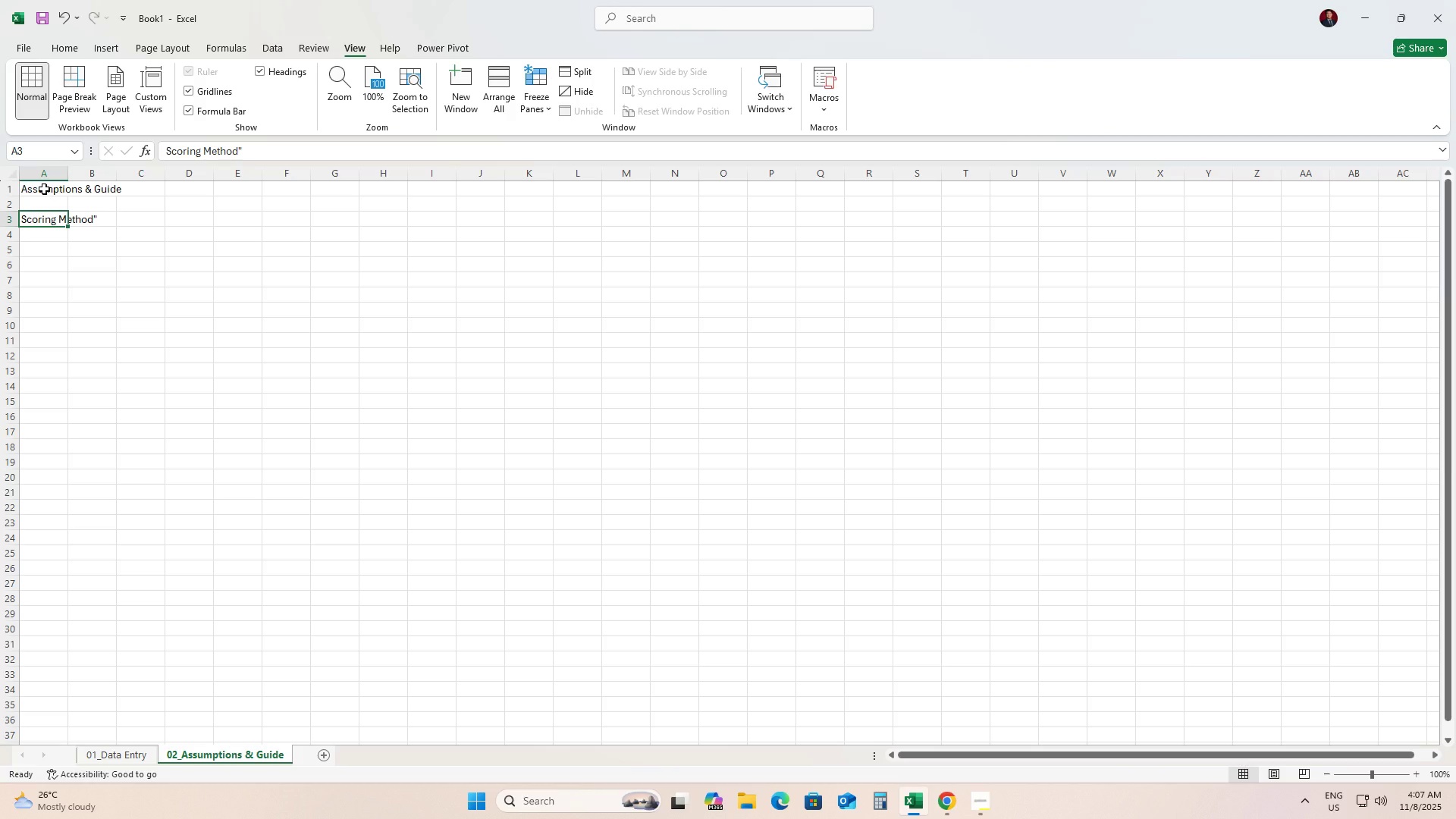 
type(Each Method:)
 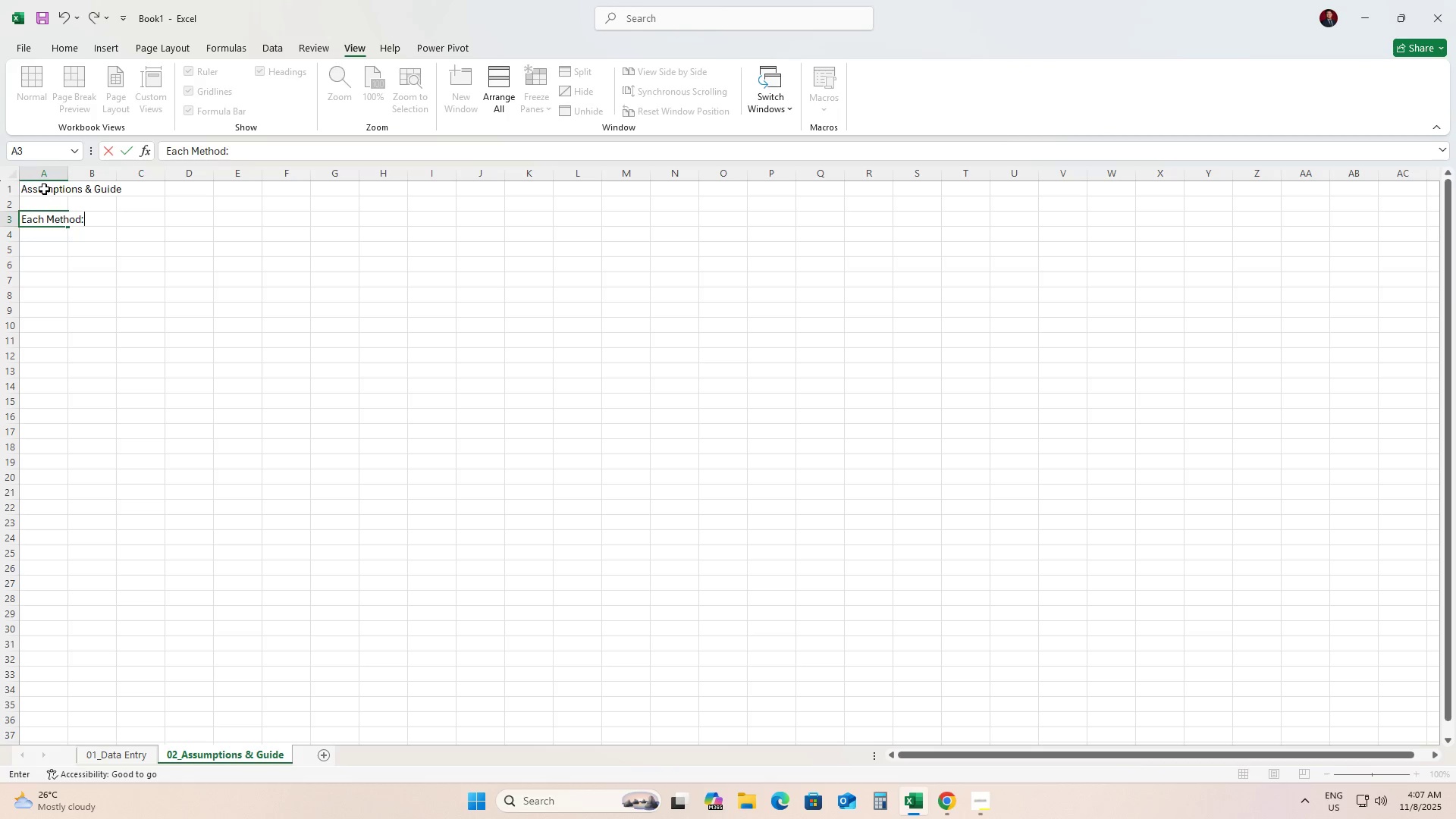 
key(Enter)
 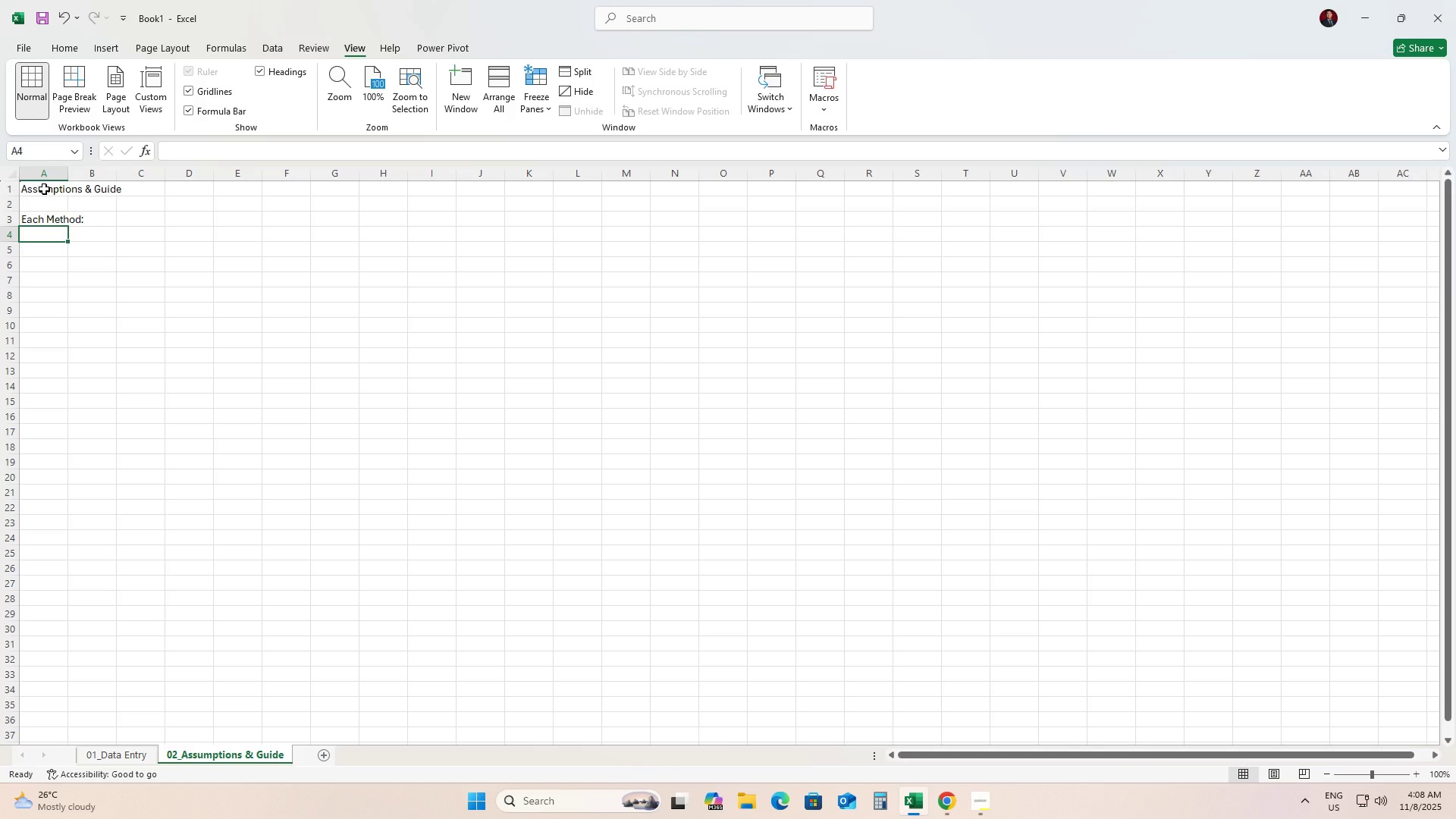 
type(1. Each supplier is scored 0-10 forCost, Lead Time, Quality, and Sustainability.)
 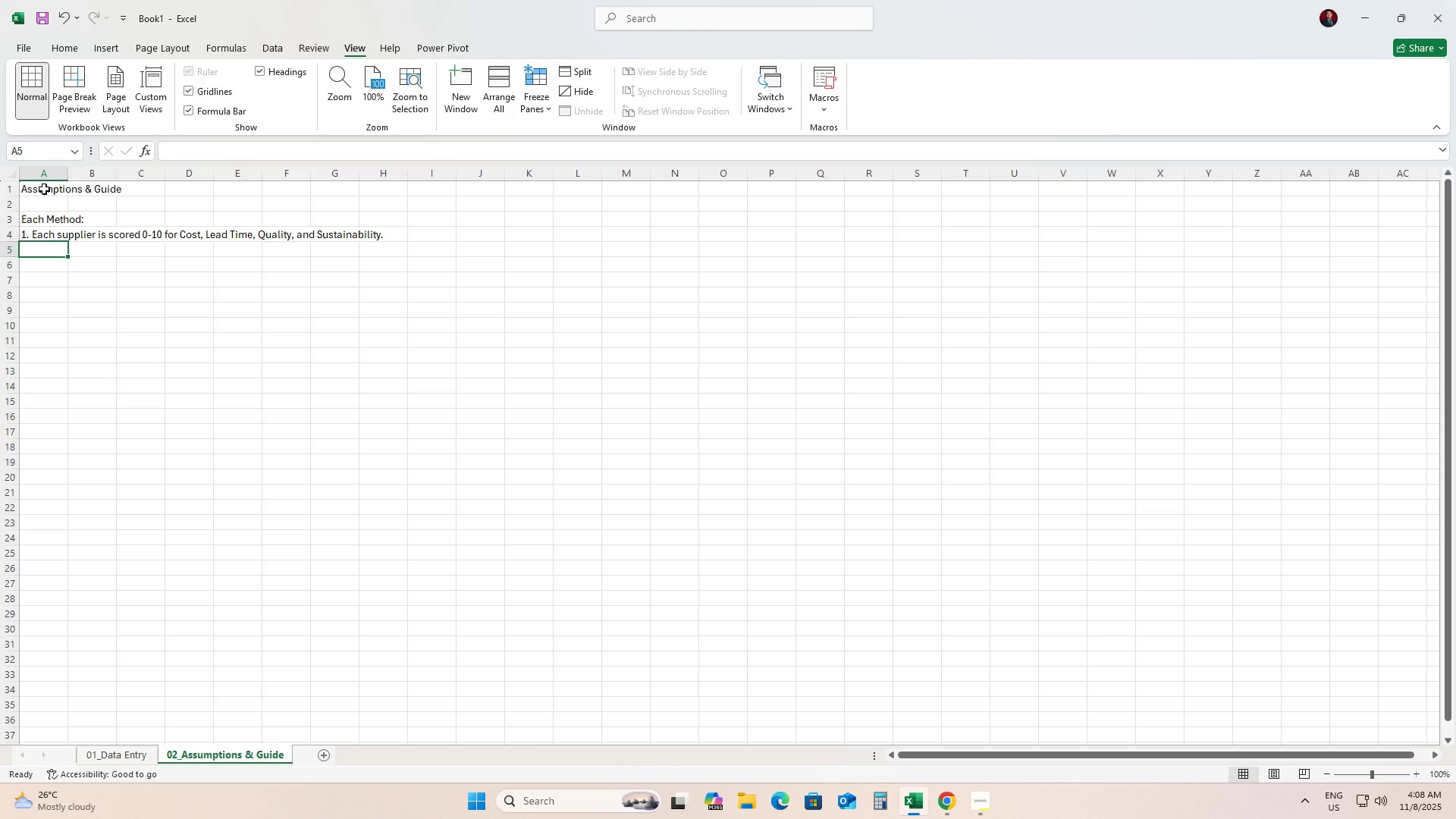 
 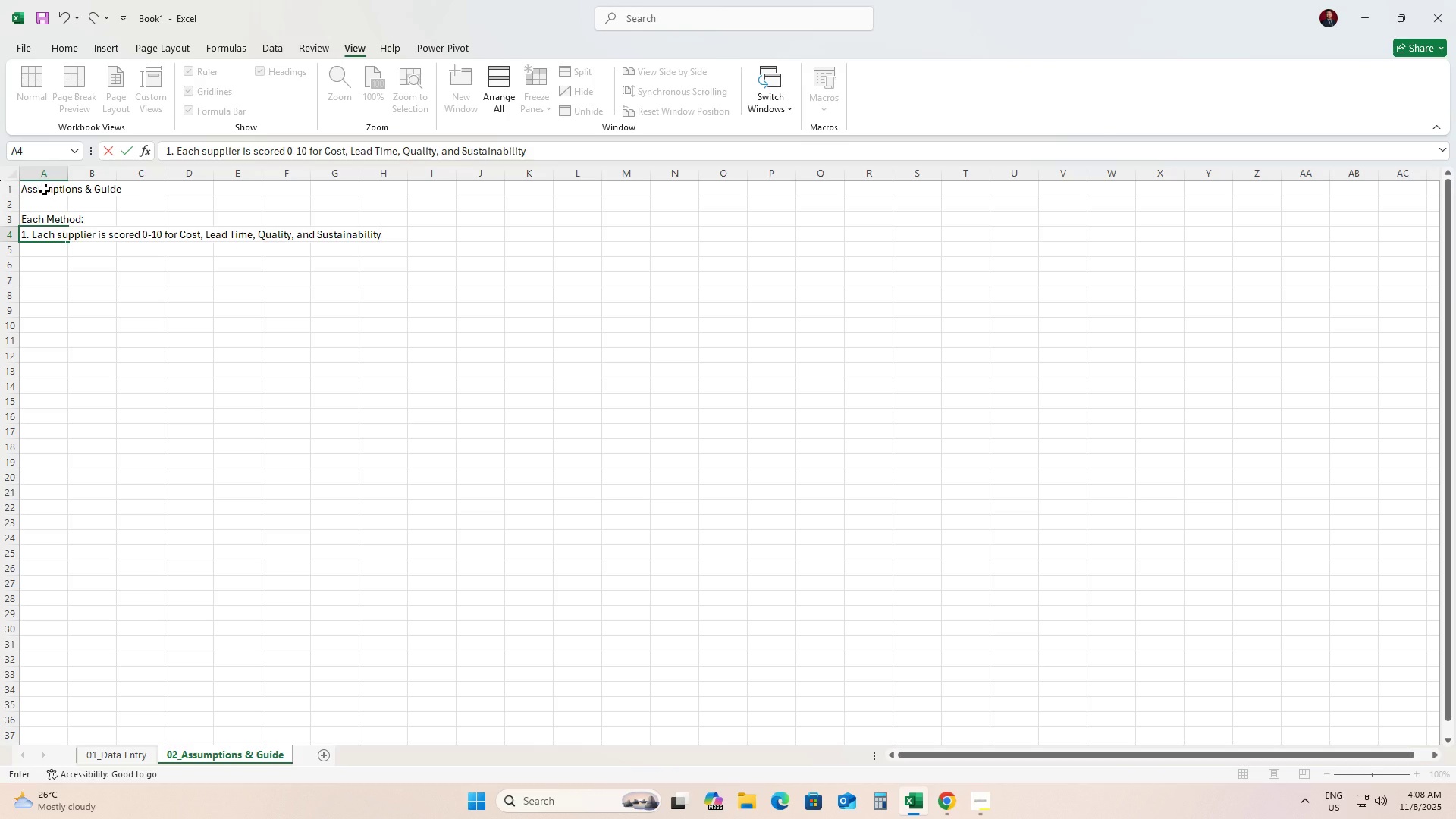 
key(Enter)
 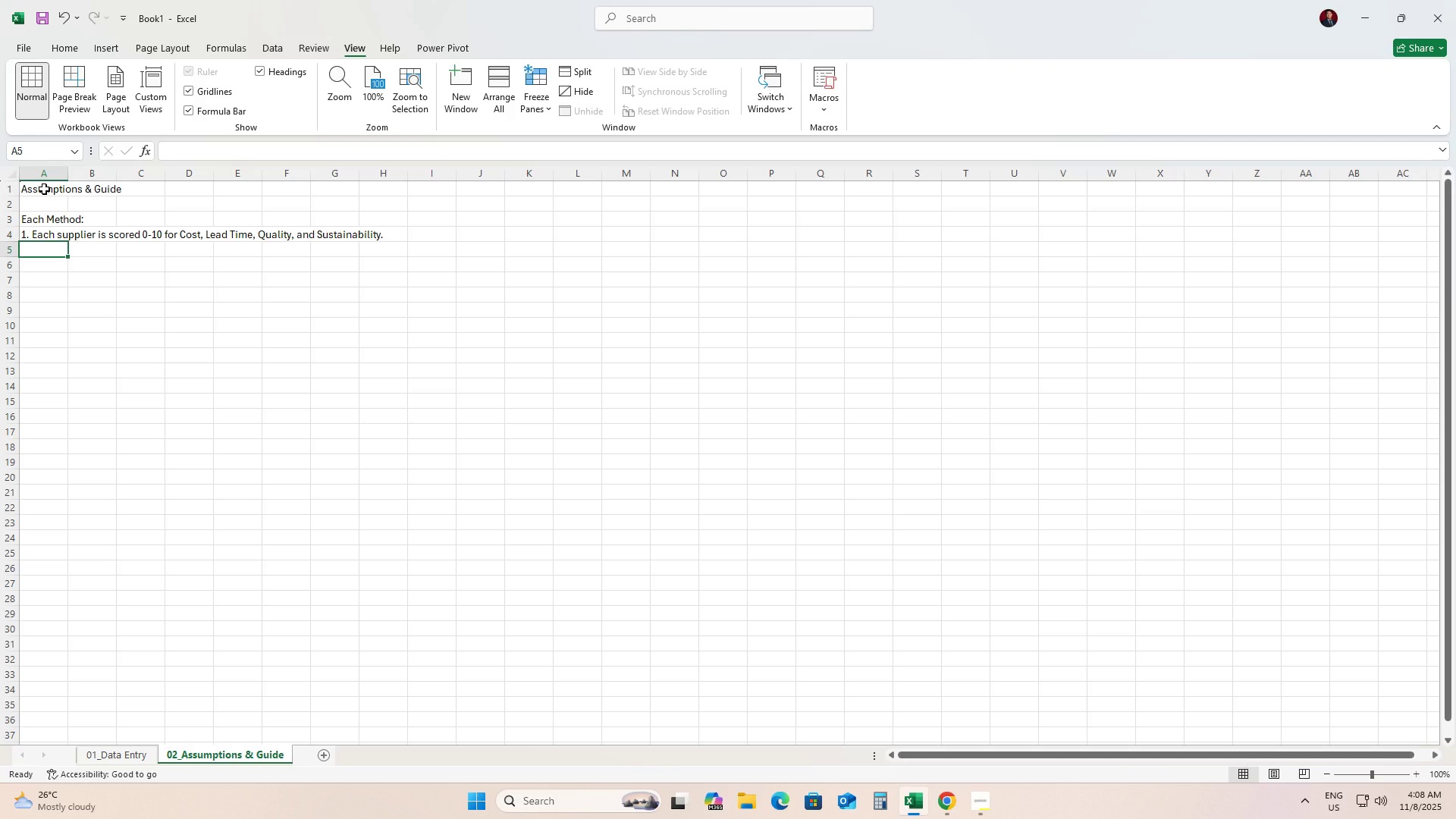 
hold_key(key=ShiftLeft, duration=0.72)
 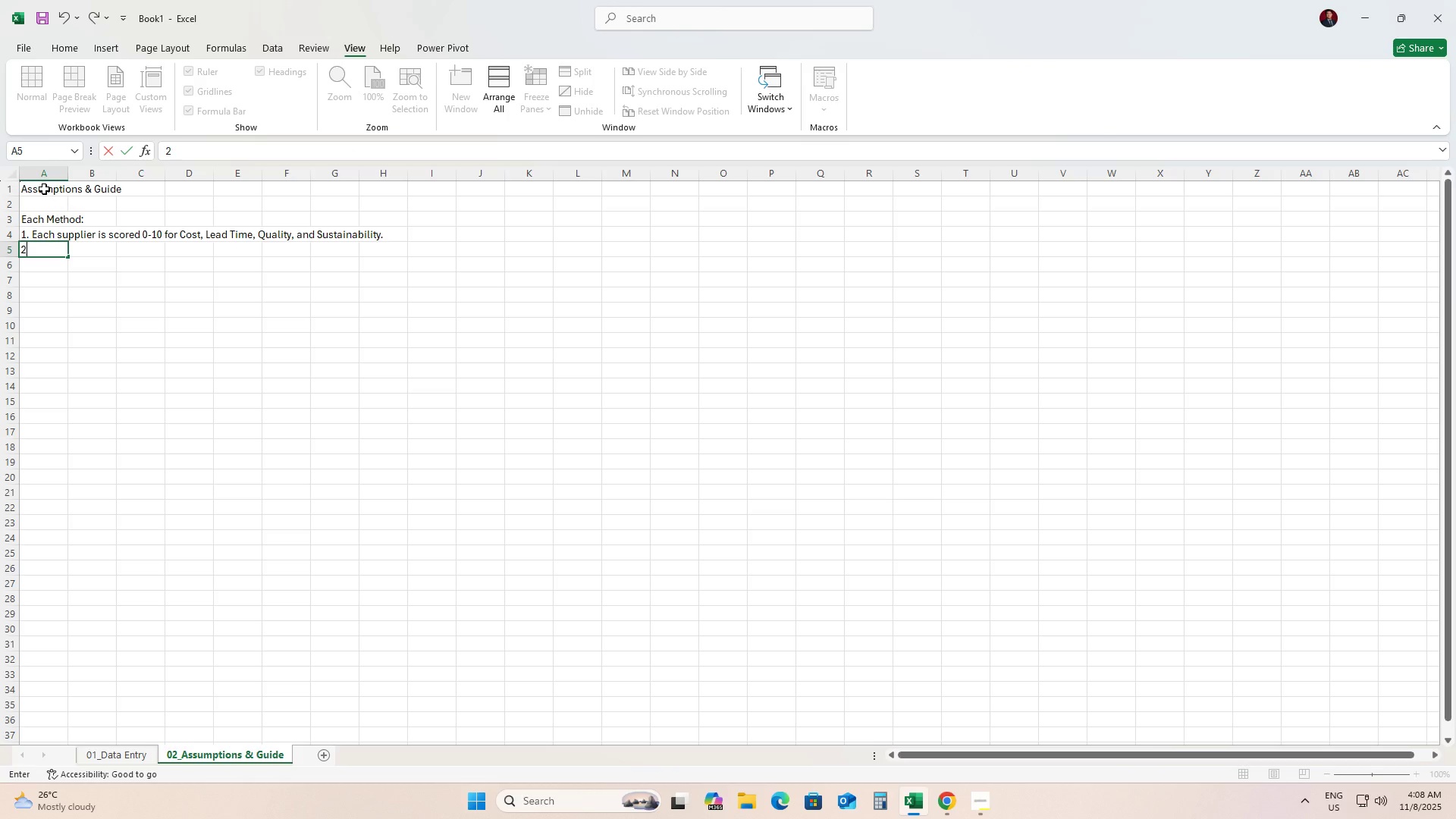 
type(2. Lower cost = higher score.)
 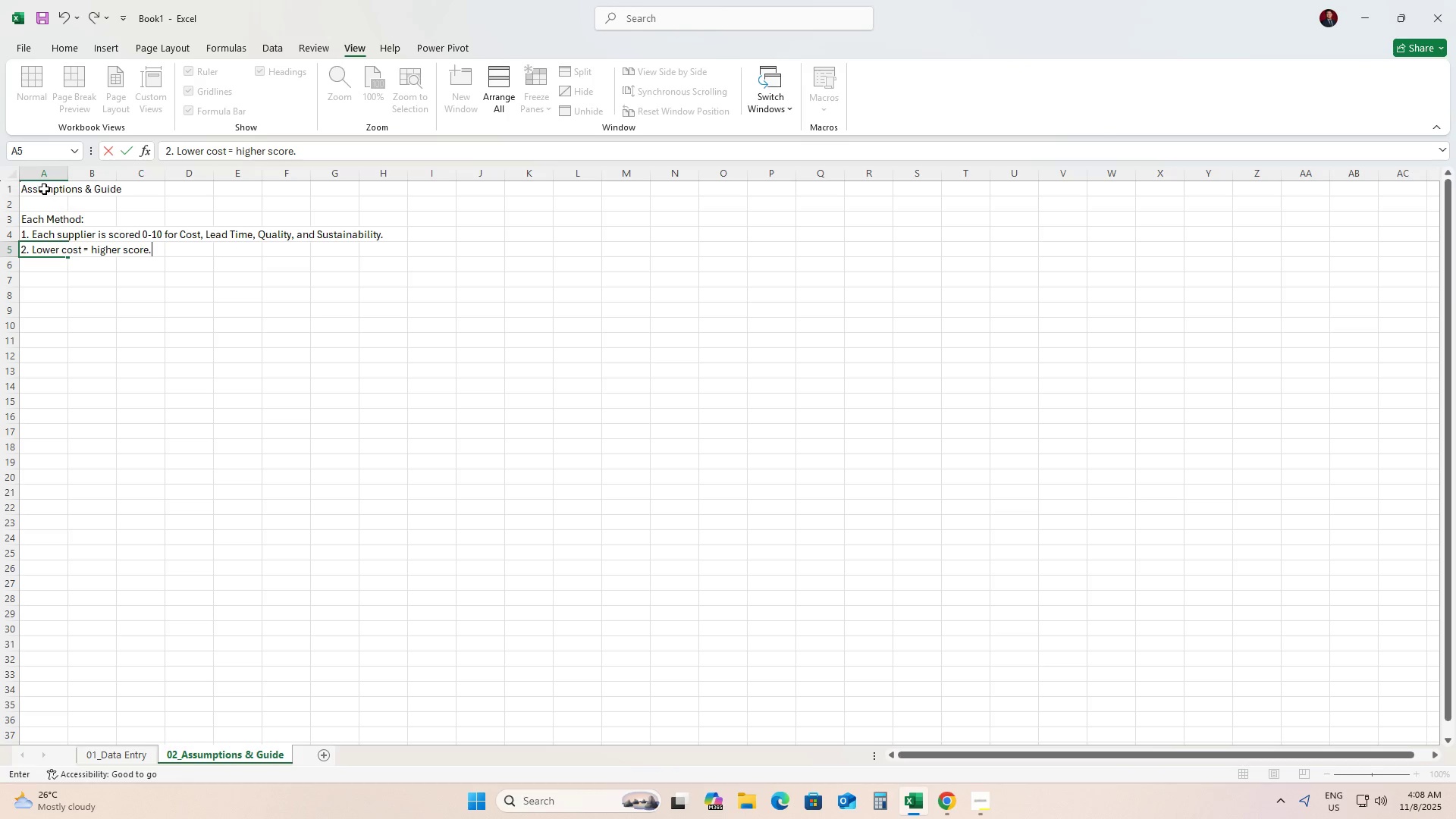 
key(Enter)
 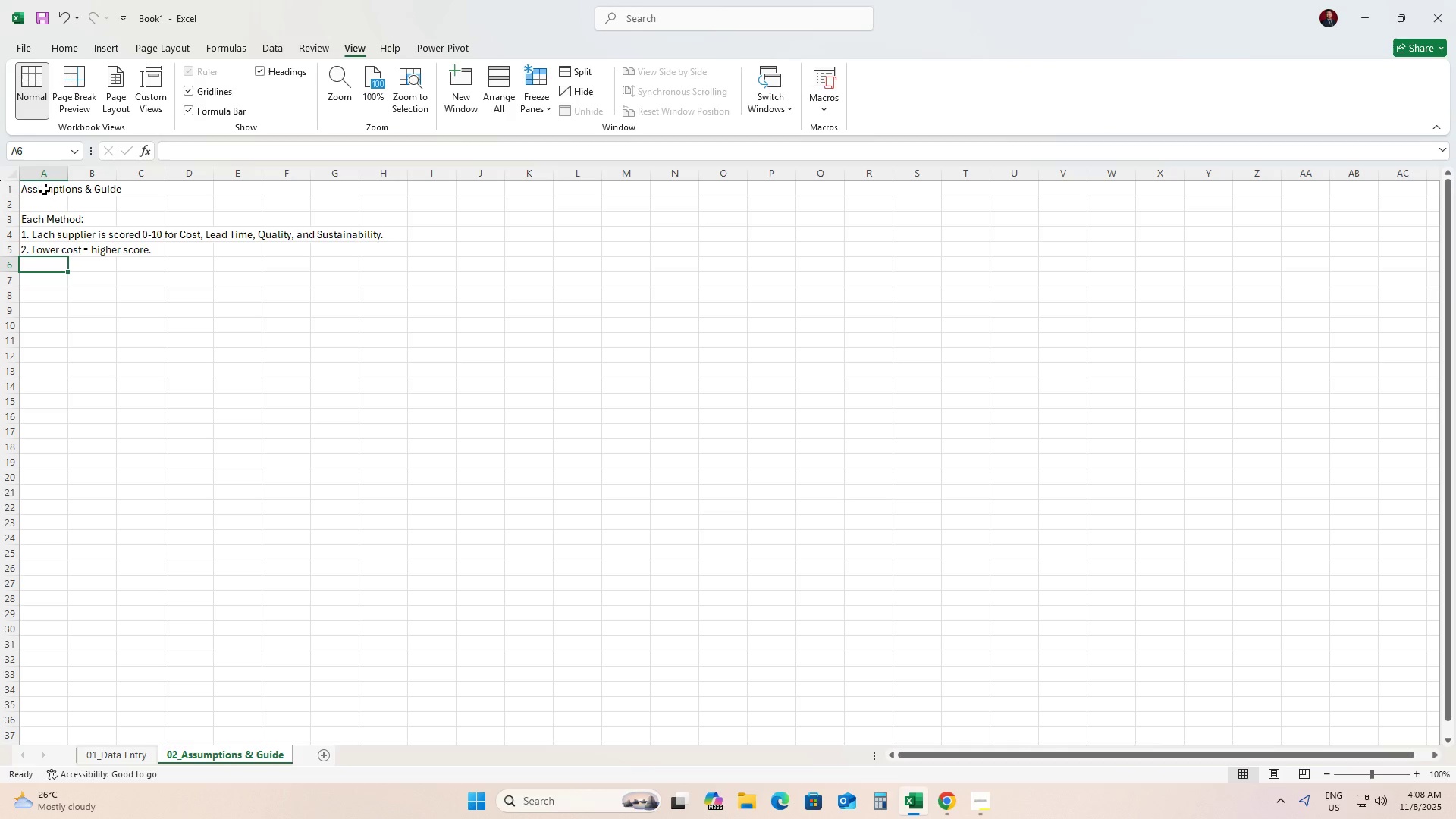 
hold_key(key=ShiftLeft, duration=0.55)
 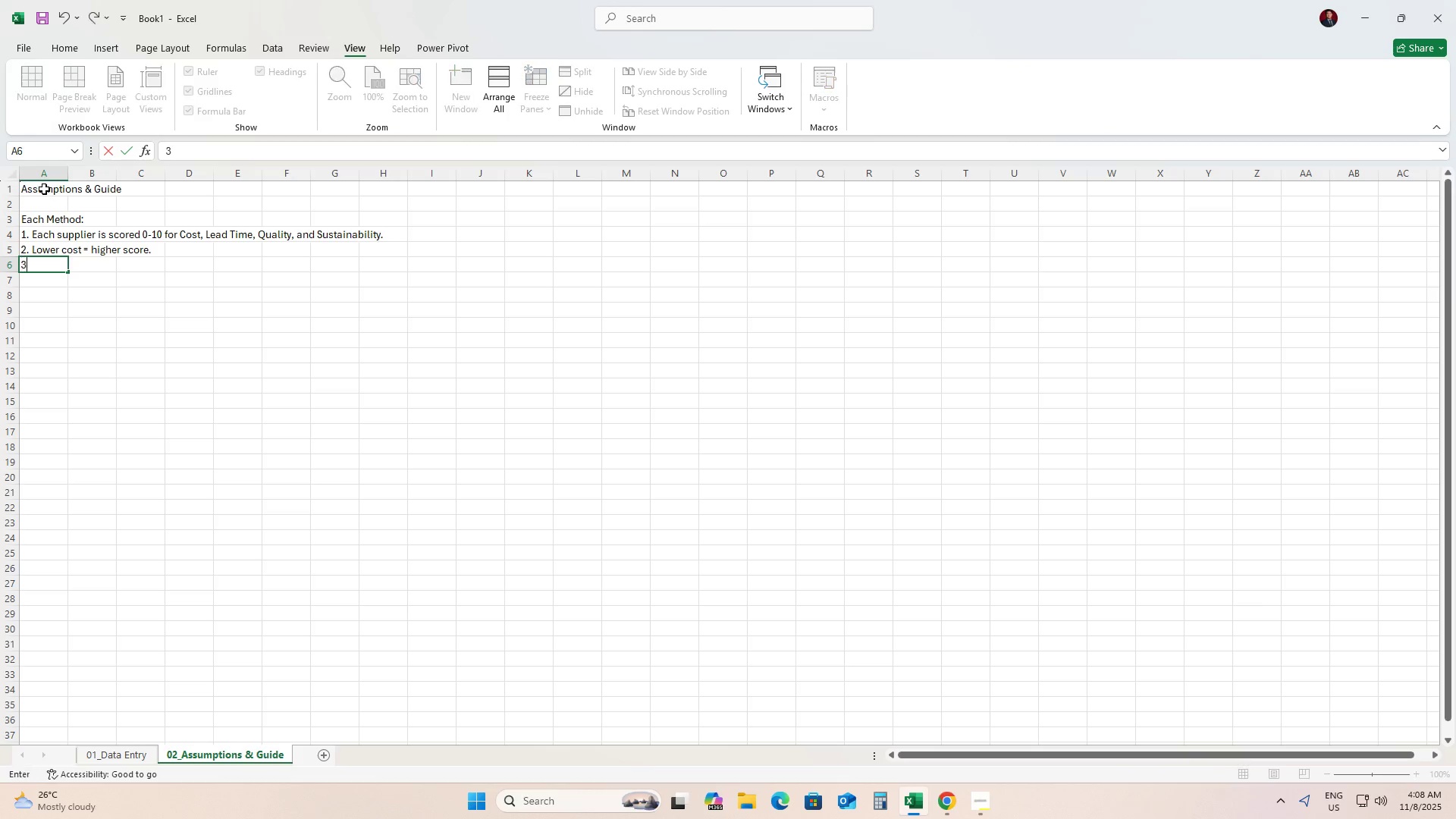 
type(3. Shorter delivery = higher )
 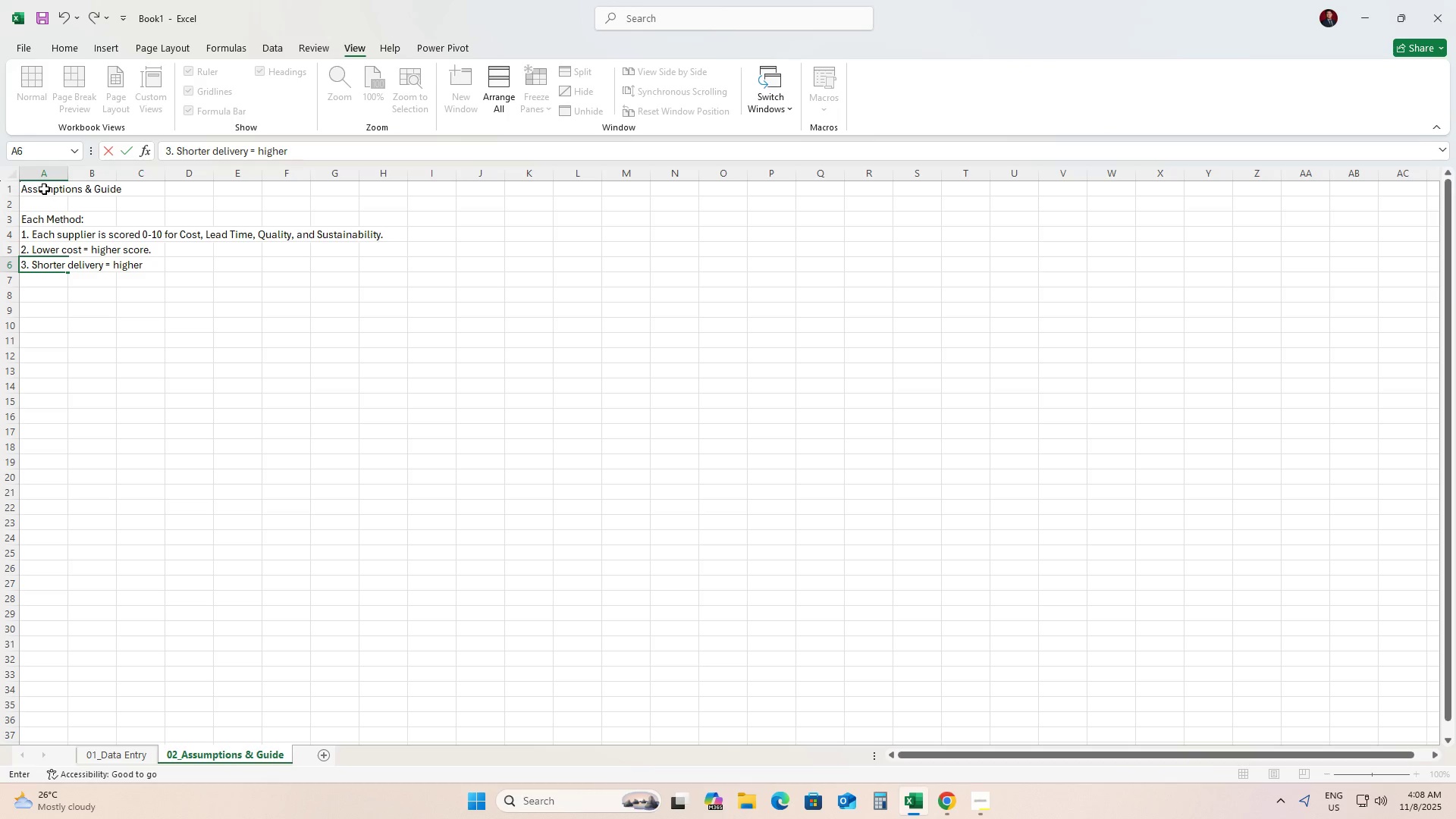 
type(score.)
 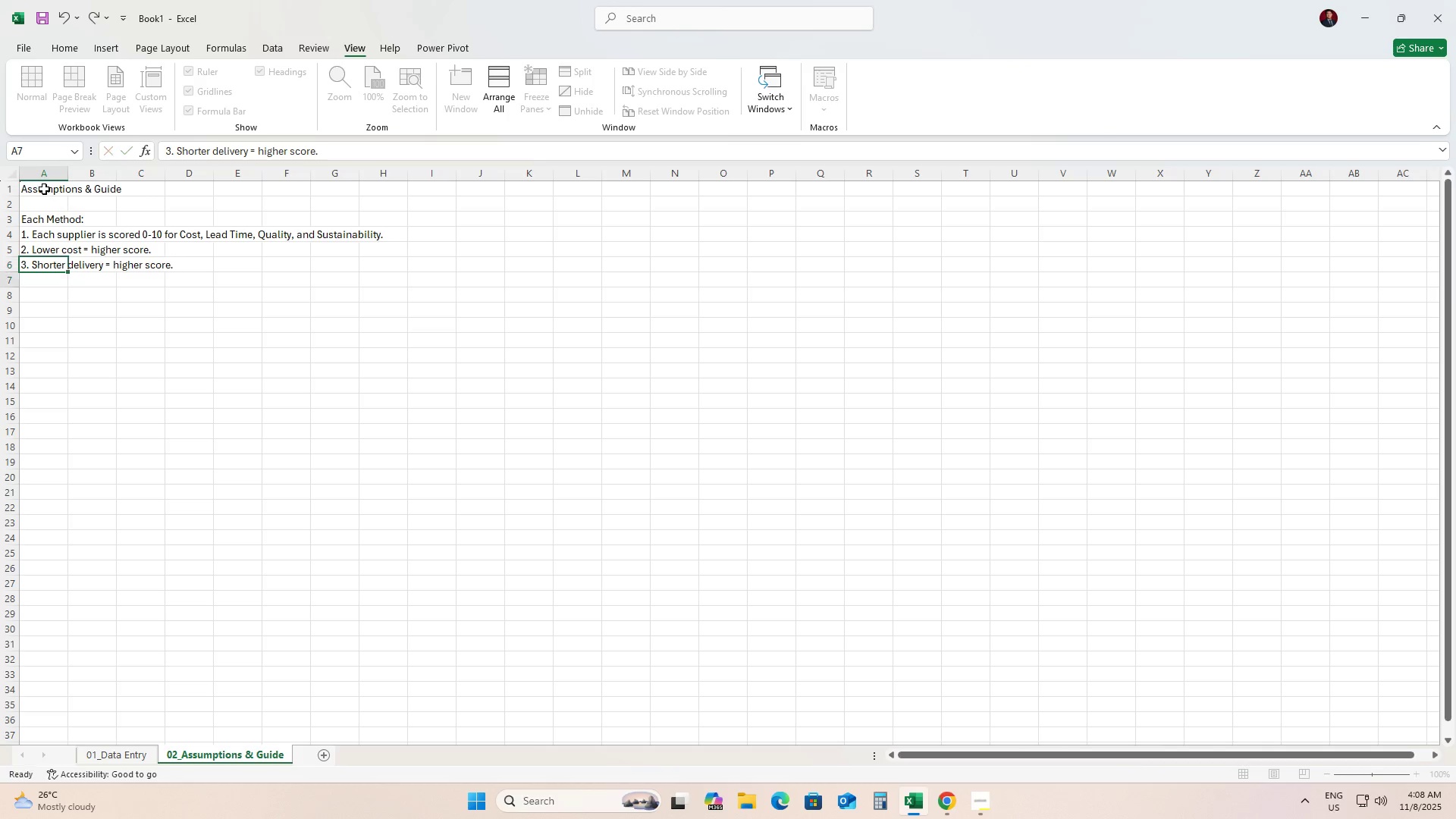 
key(Enter)
 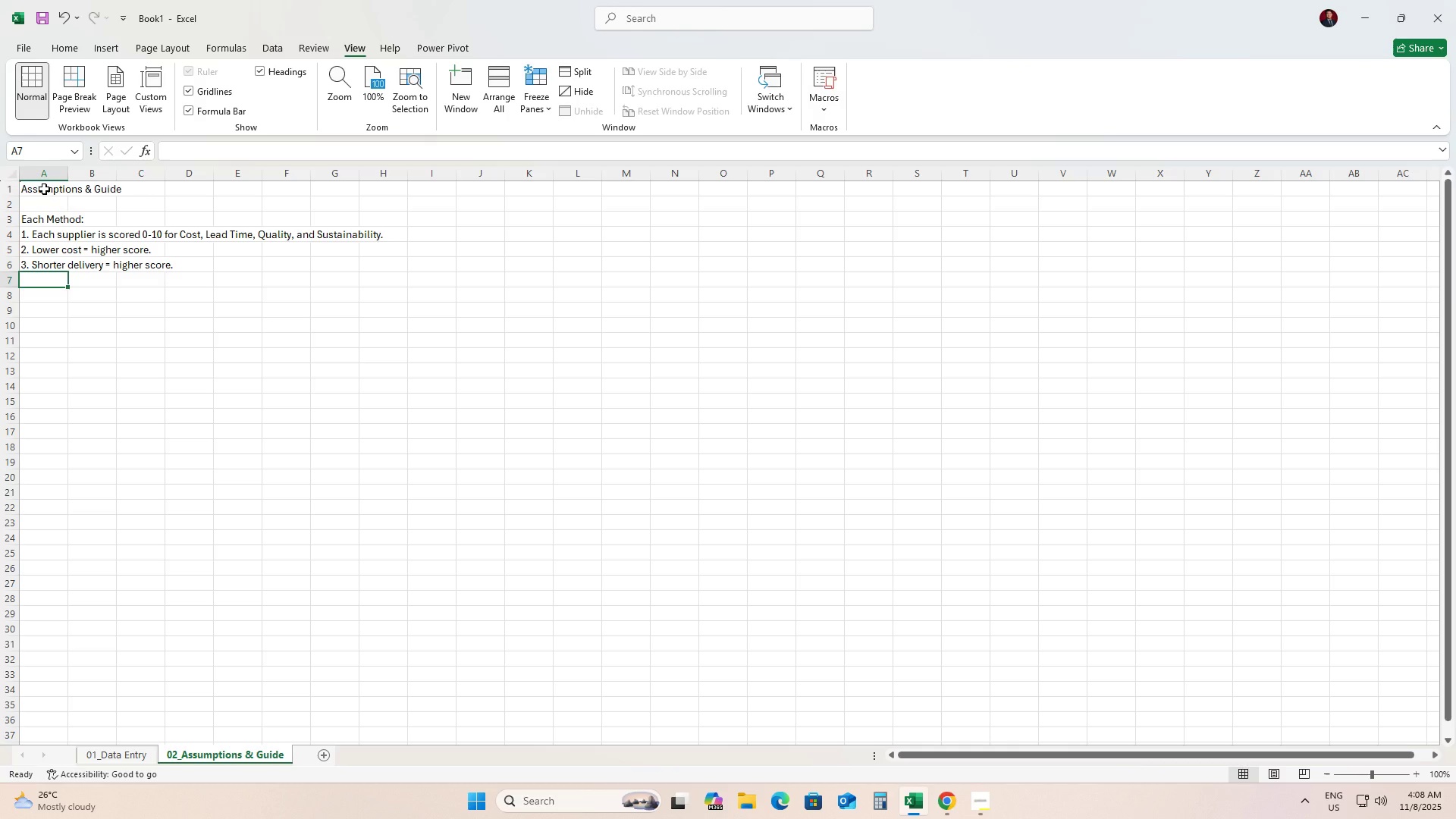 
type(4. More certifications = hihger sustainability score.)
 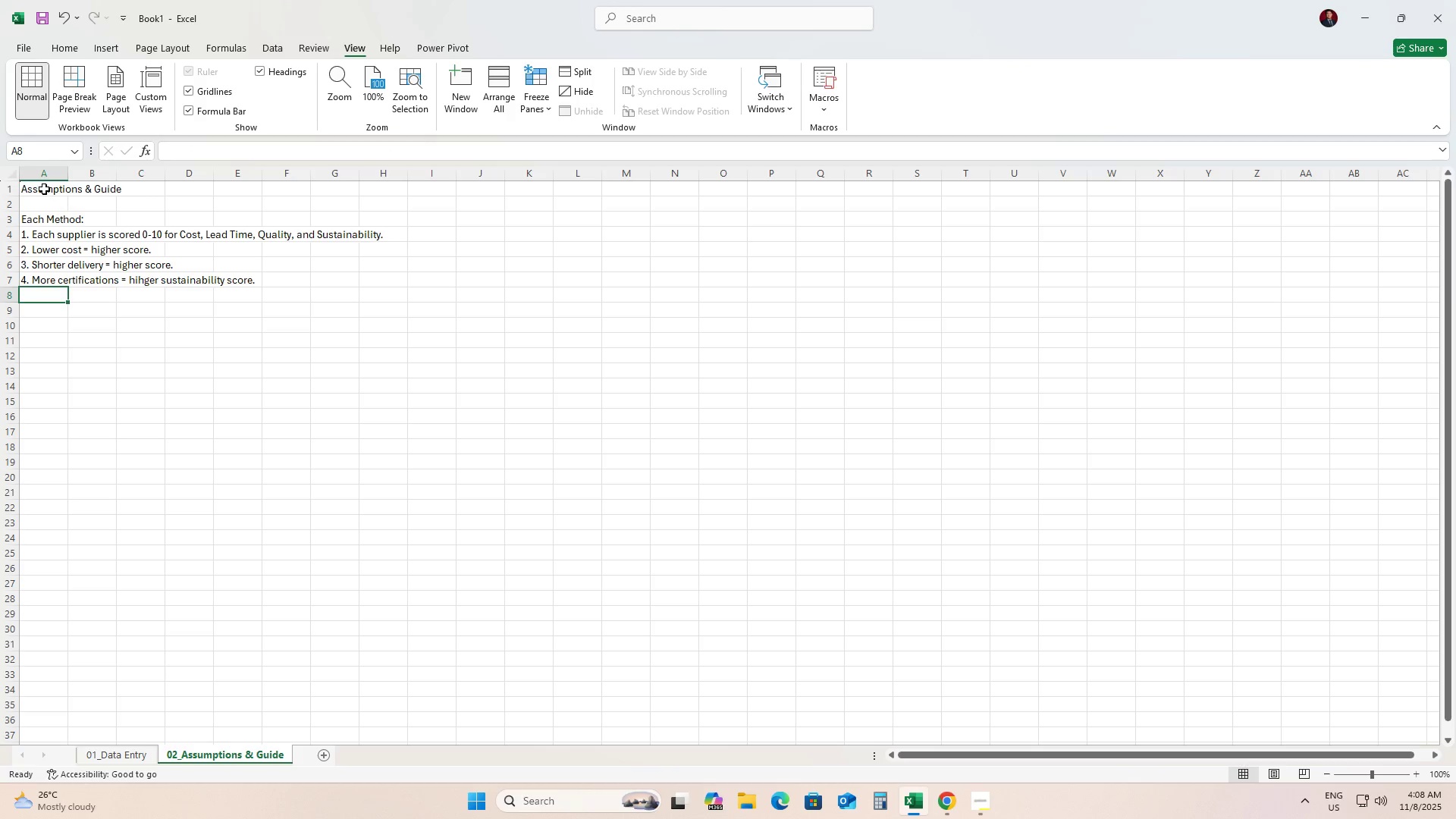 
 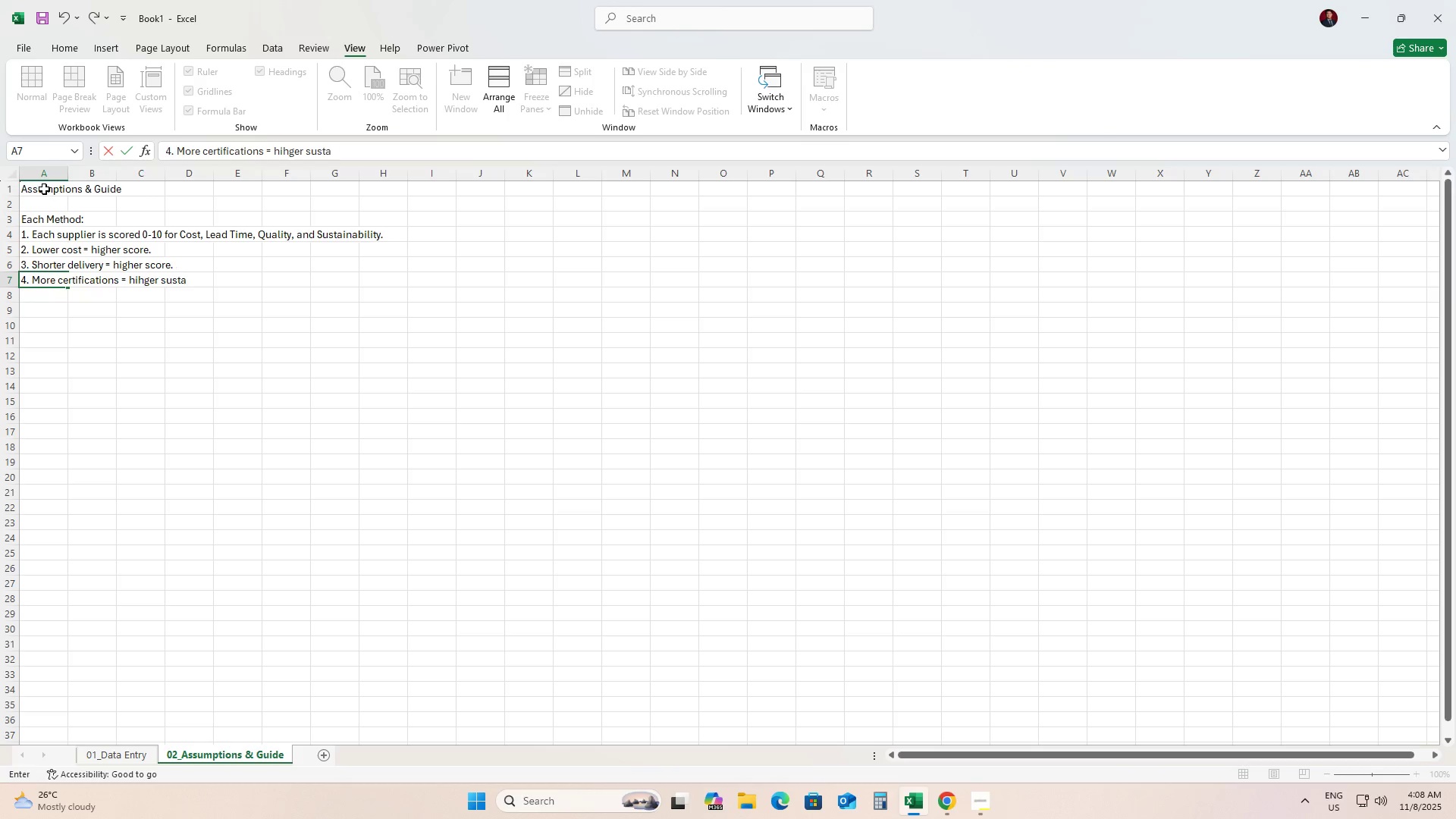 
key(Enter)
 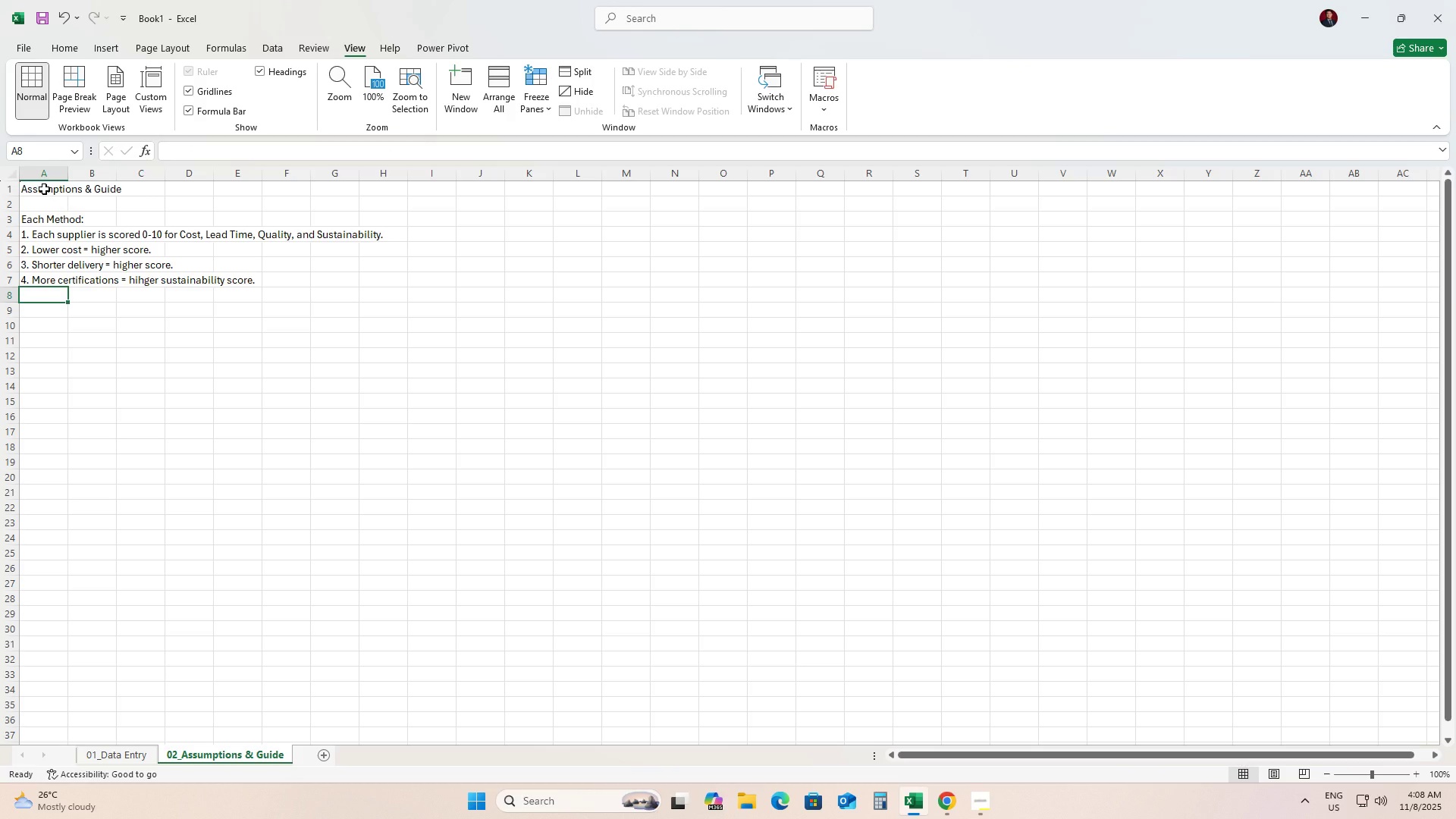 
type(5. Weighted Scored = Cost*Weight + Lead Time*Weight + Score)
 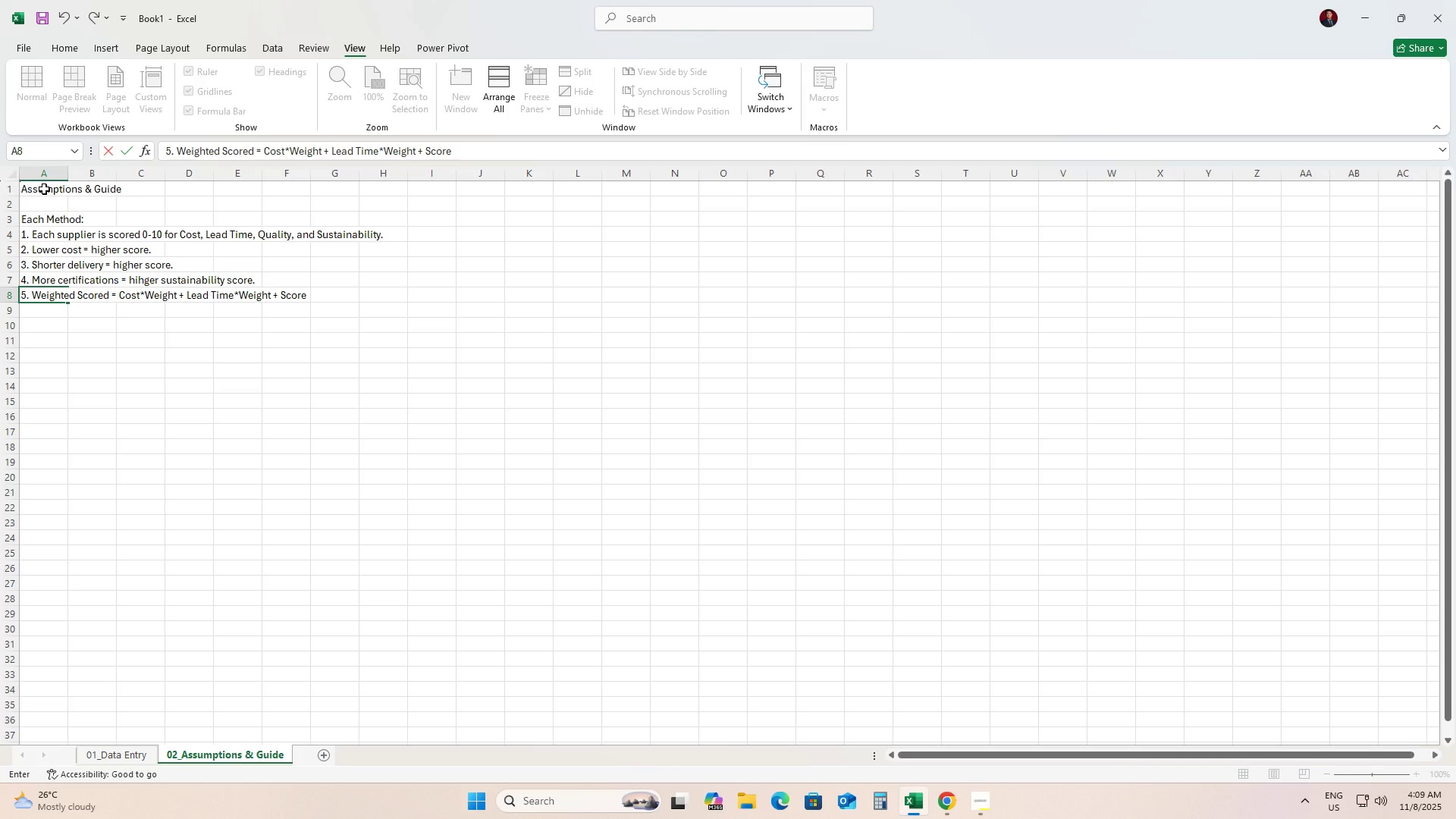 
wait(5.67)
 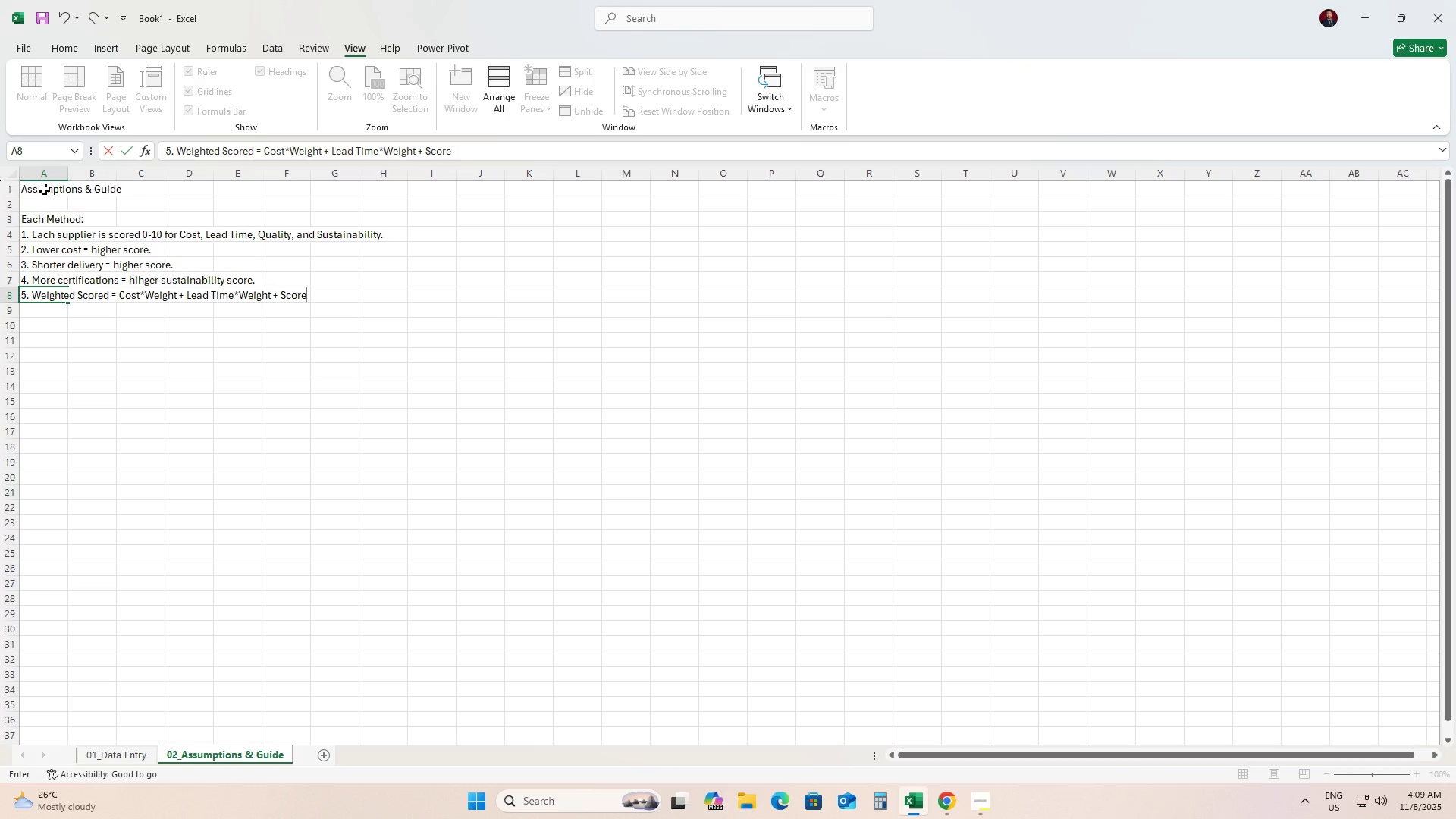 
key(Backspace)
key(Backspace)
key(Backspace)
key(Backspace)
key(Backspace)
key(Backspace)
type( Quality )
key(Backspace)
type(*Weight + Sustainability)
 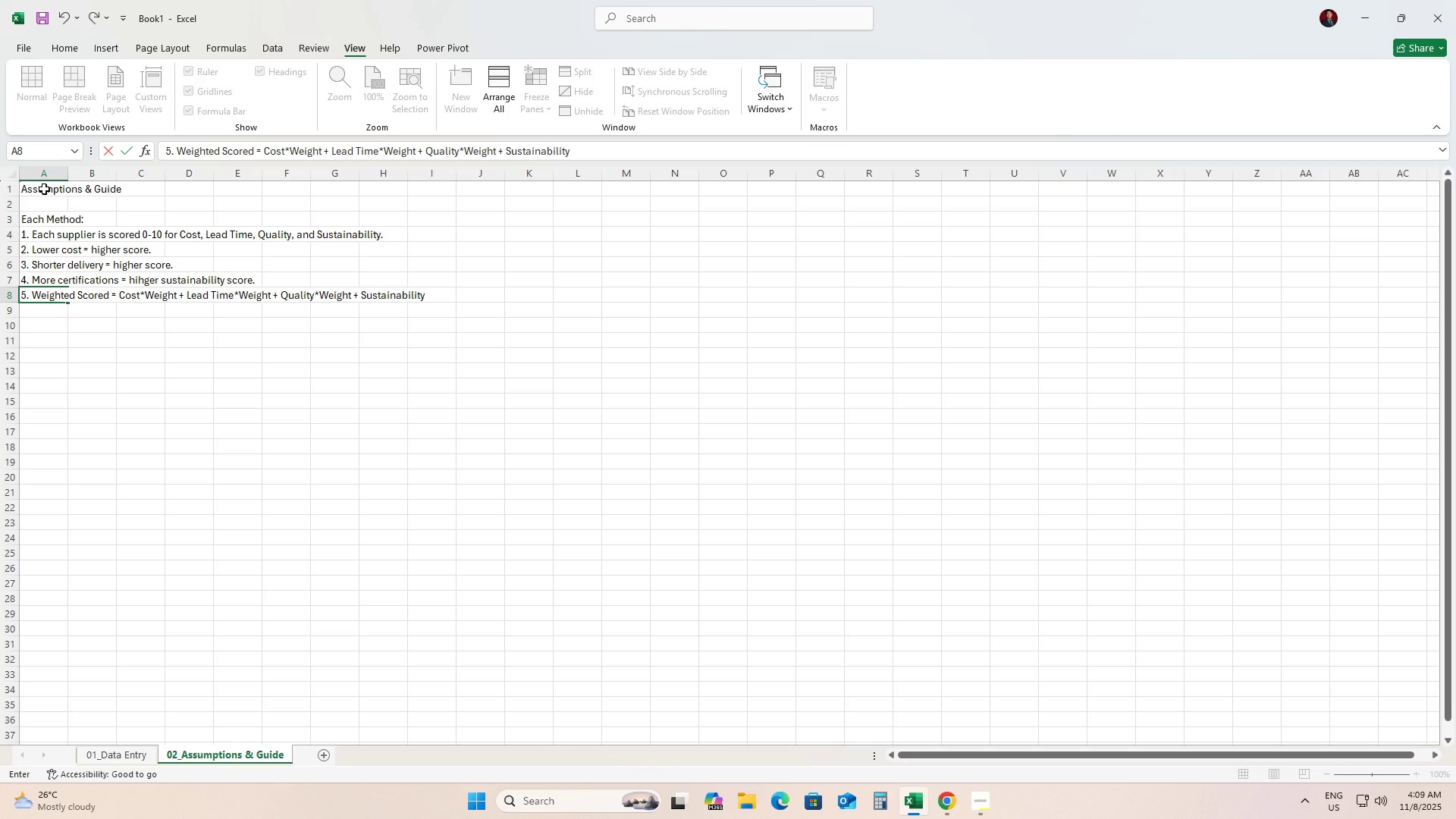 
wait(7.33)
 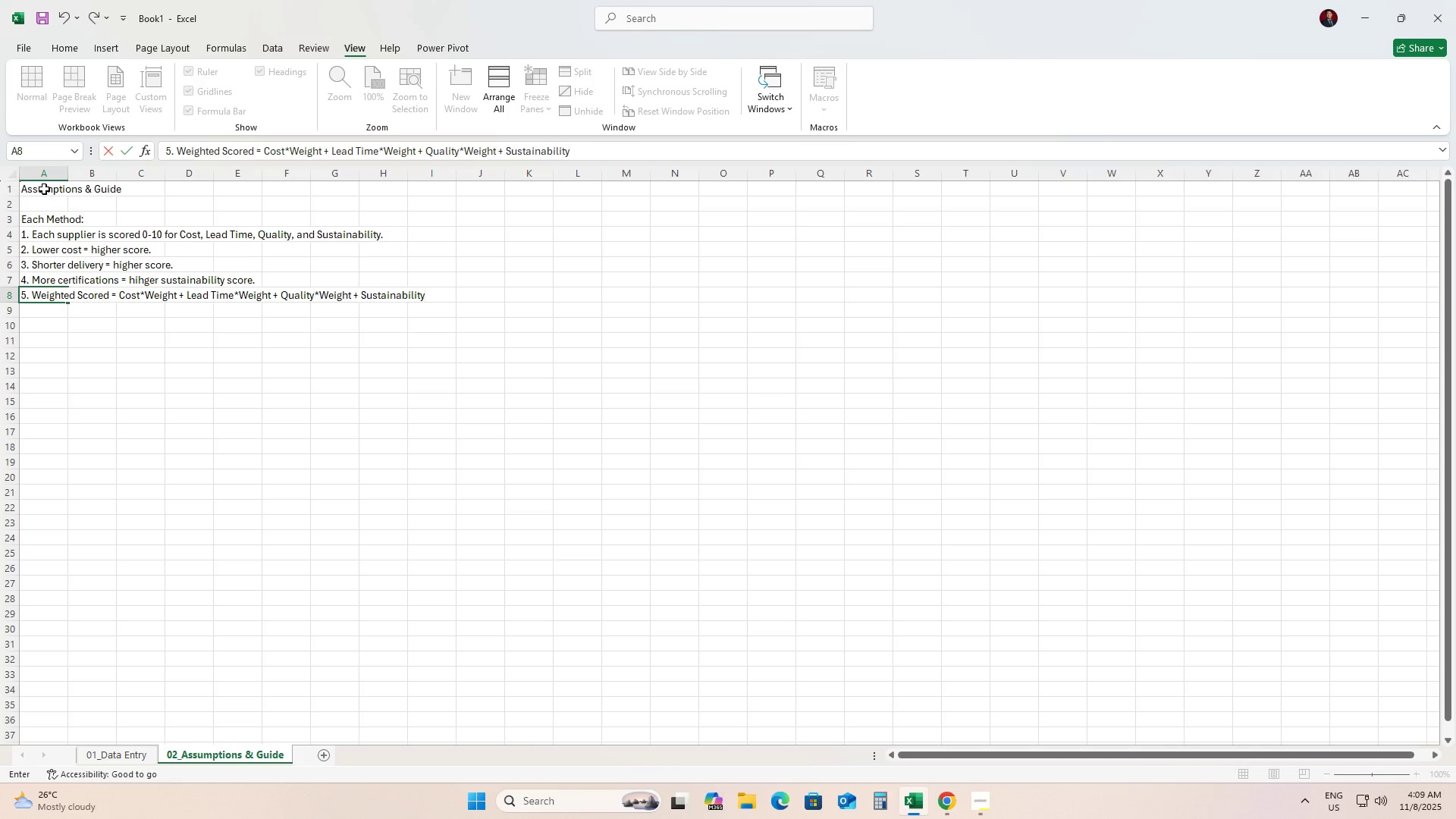 
type(+)
key(Backspace)
type(*Weight)
 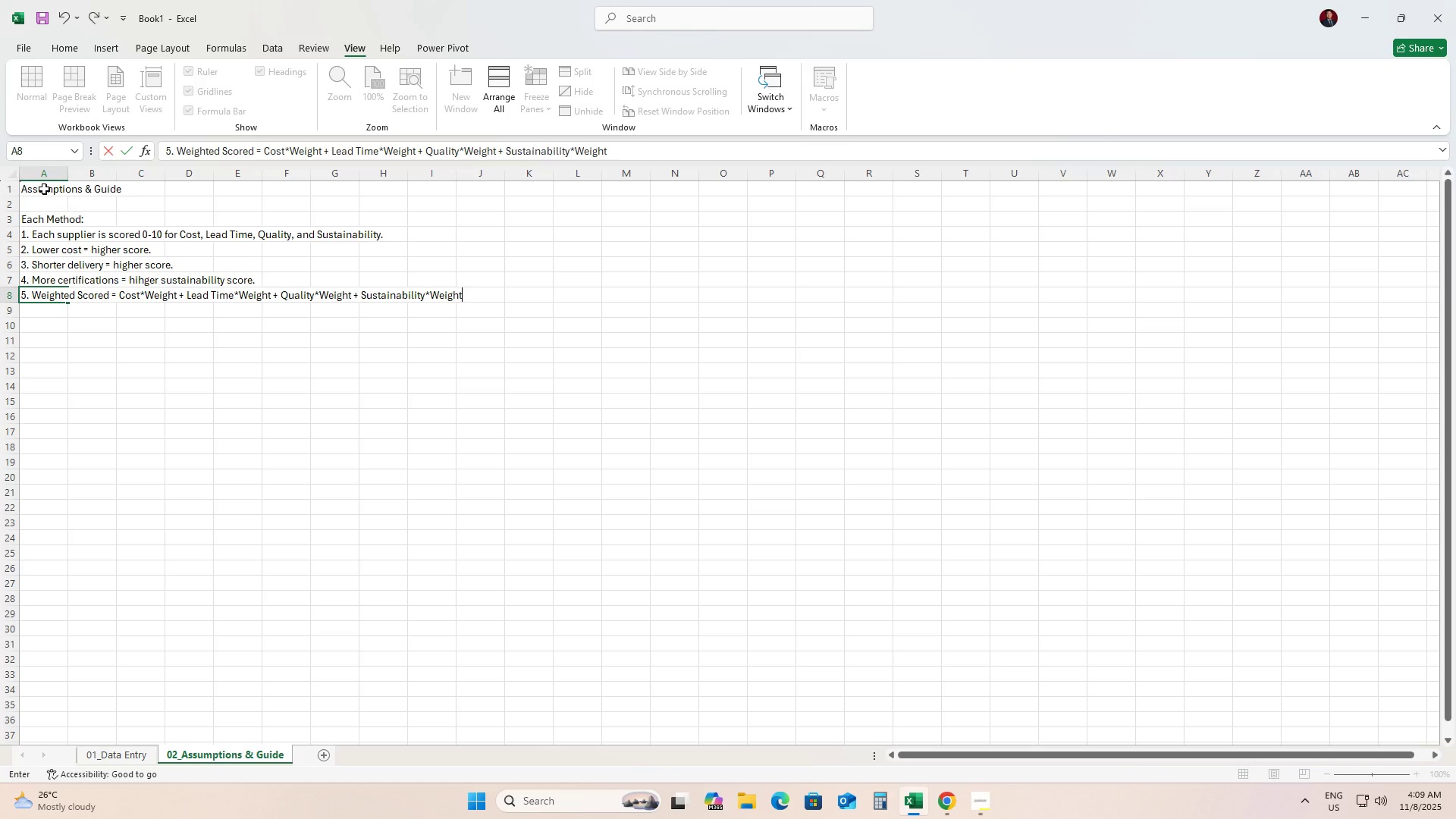 
wait(6.74)
 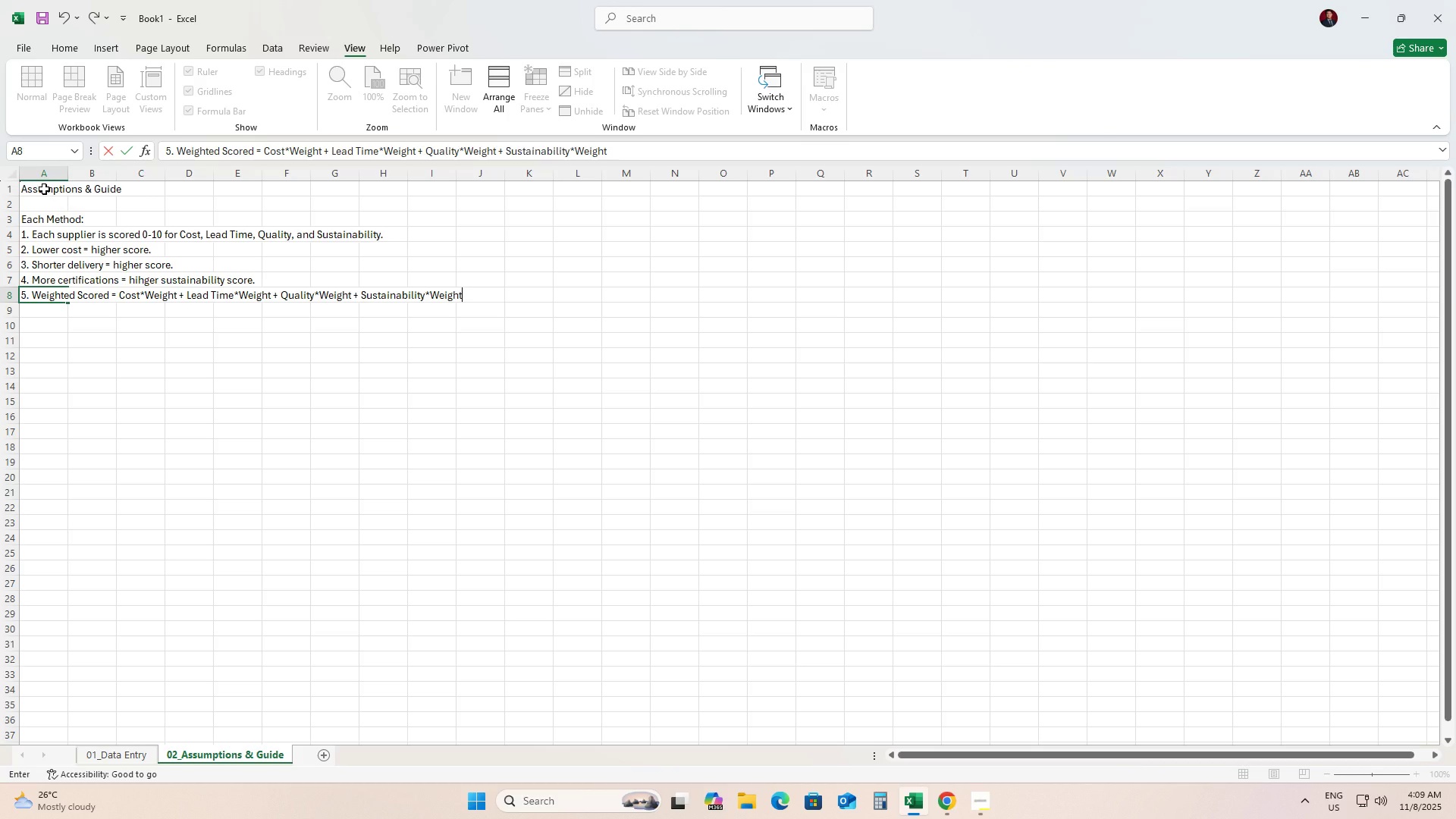 
key(Enter)
 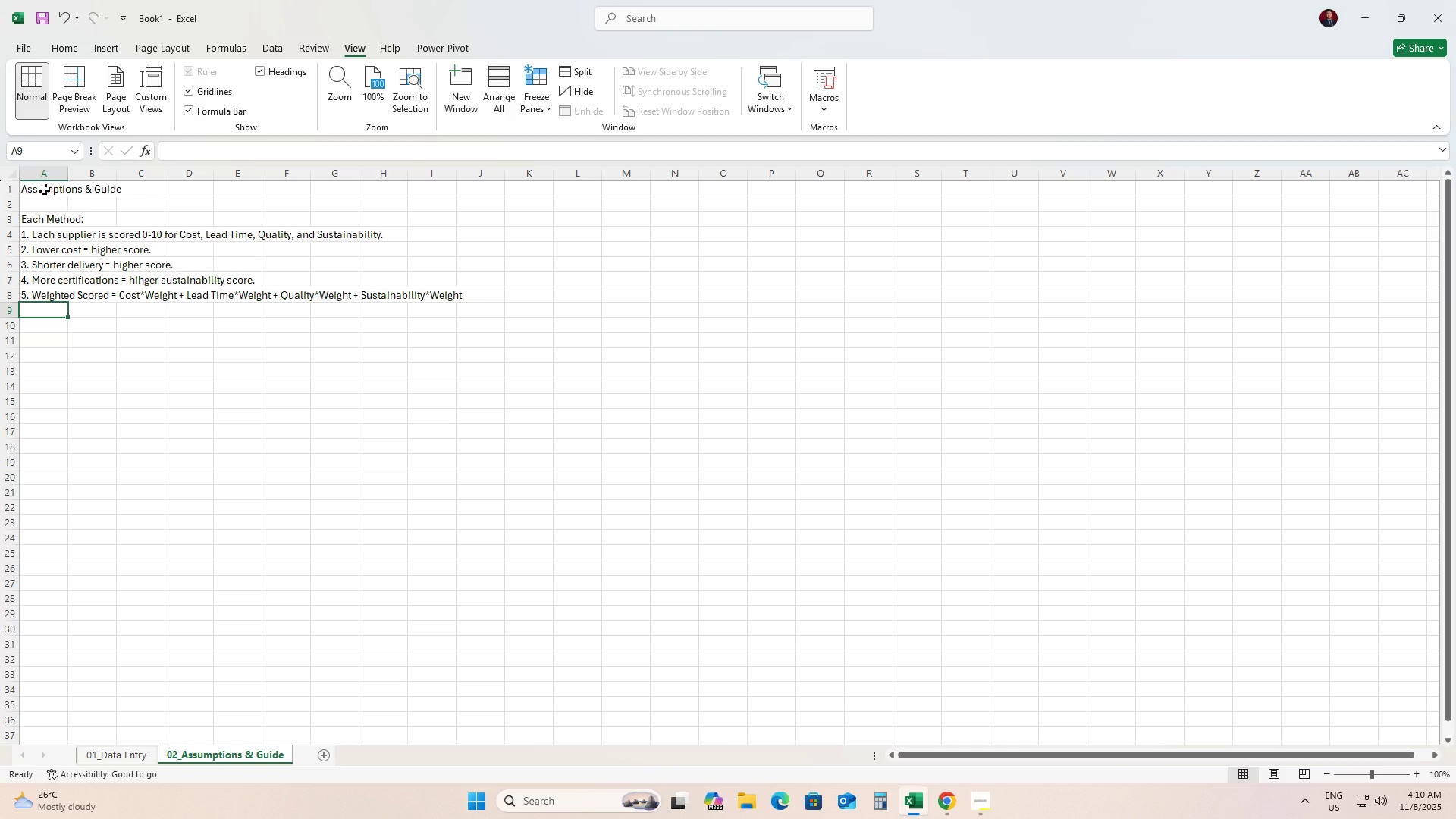 
key(Enter)
 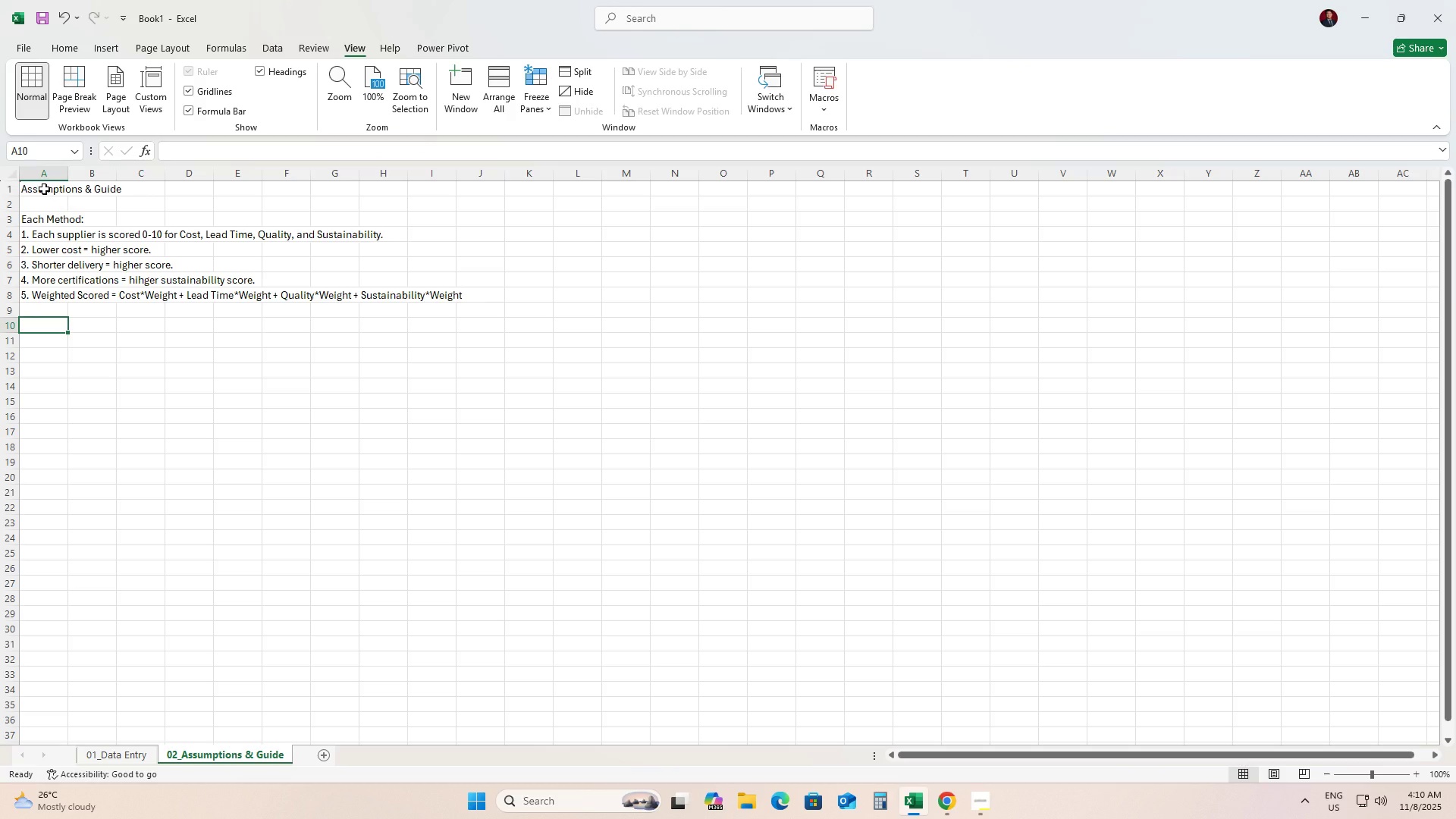 
type(ISO 4001, LEED. BREEAM)
 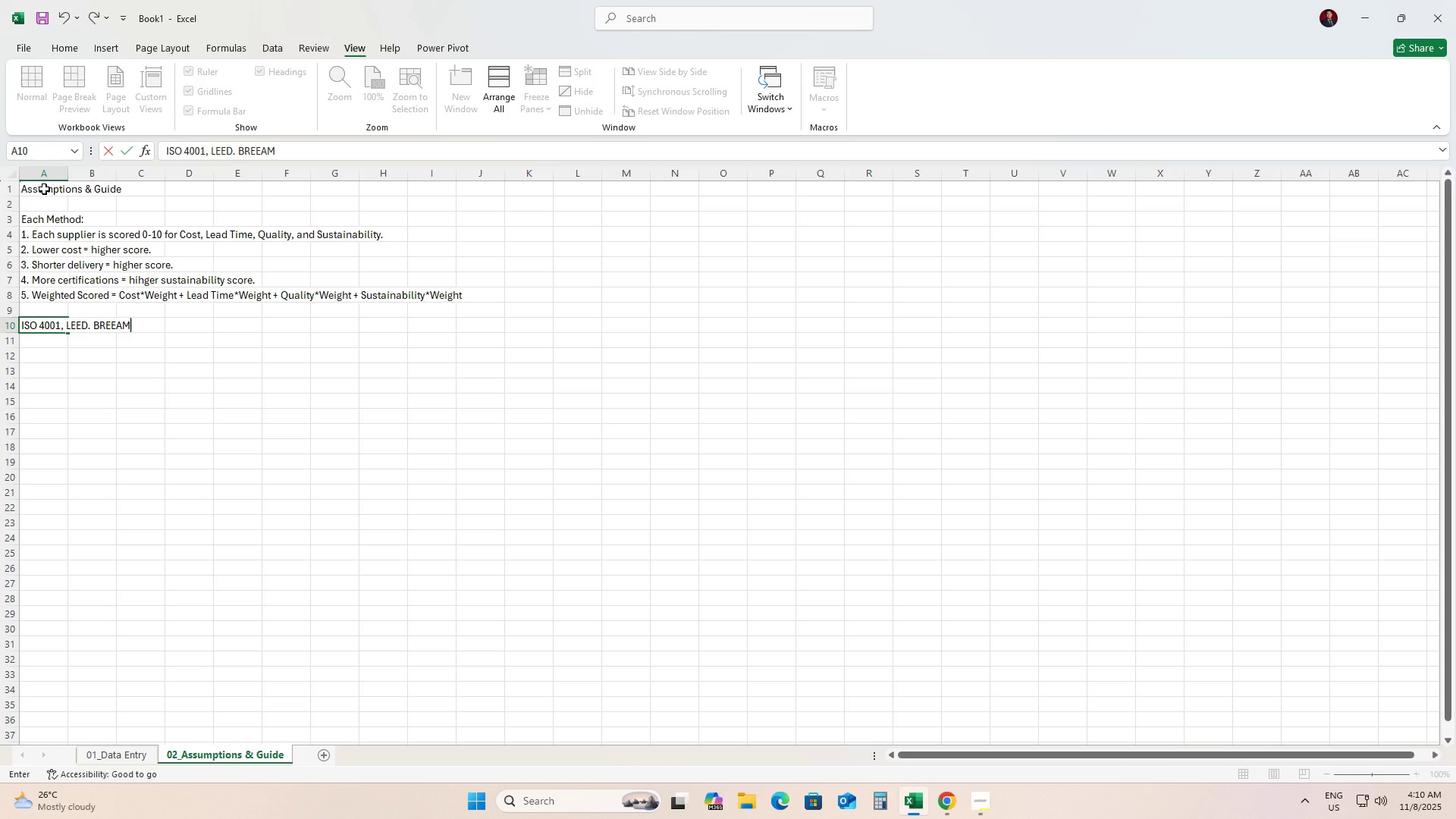 
wait(8.6)
 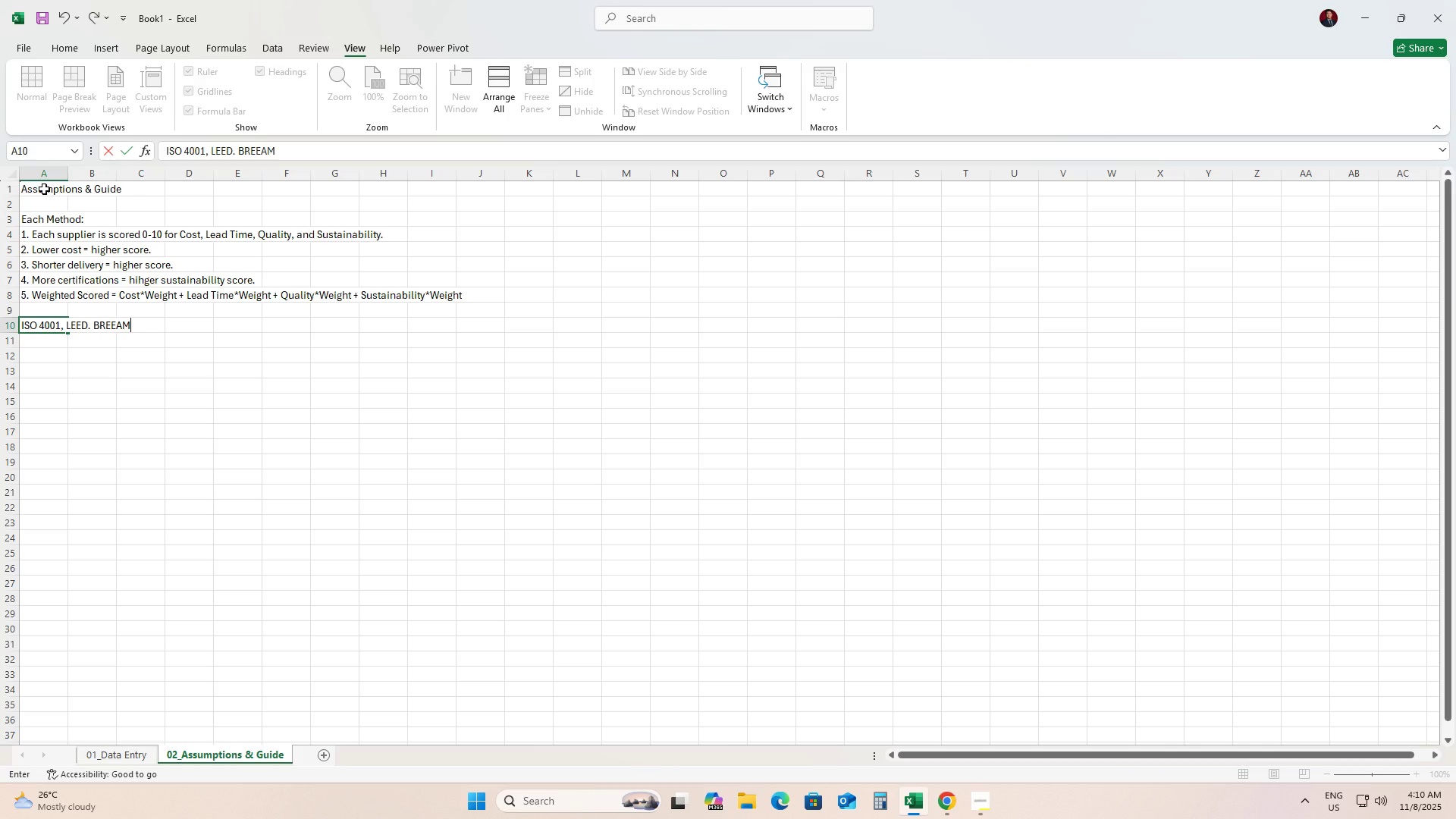 
left_click([315, 752])
 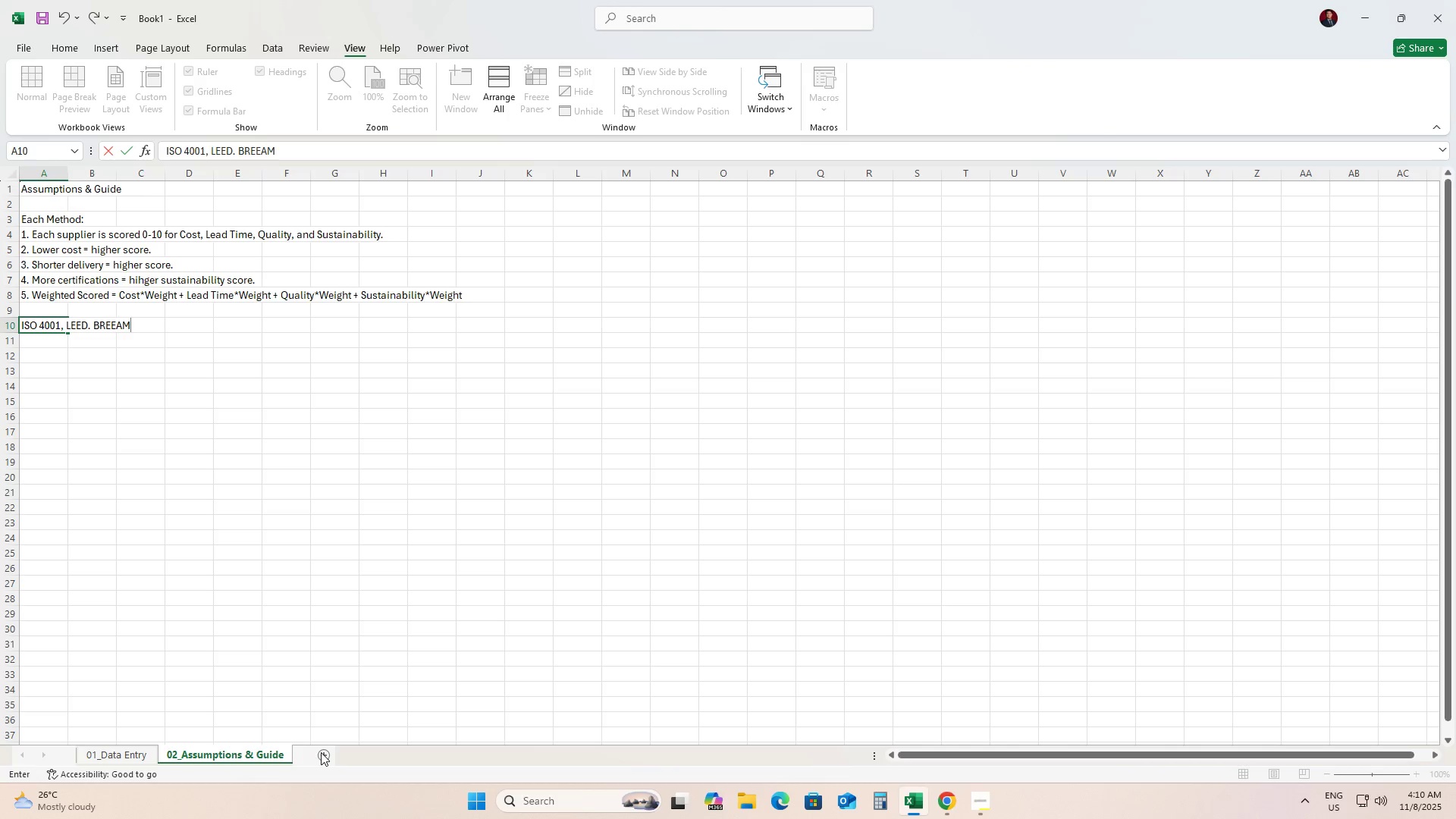 
left_click([321, 752])
 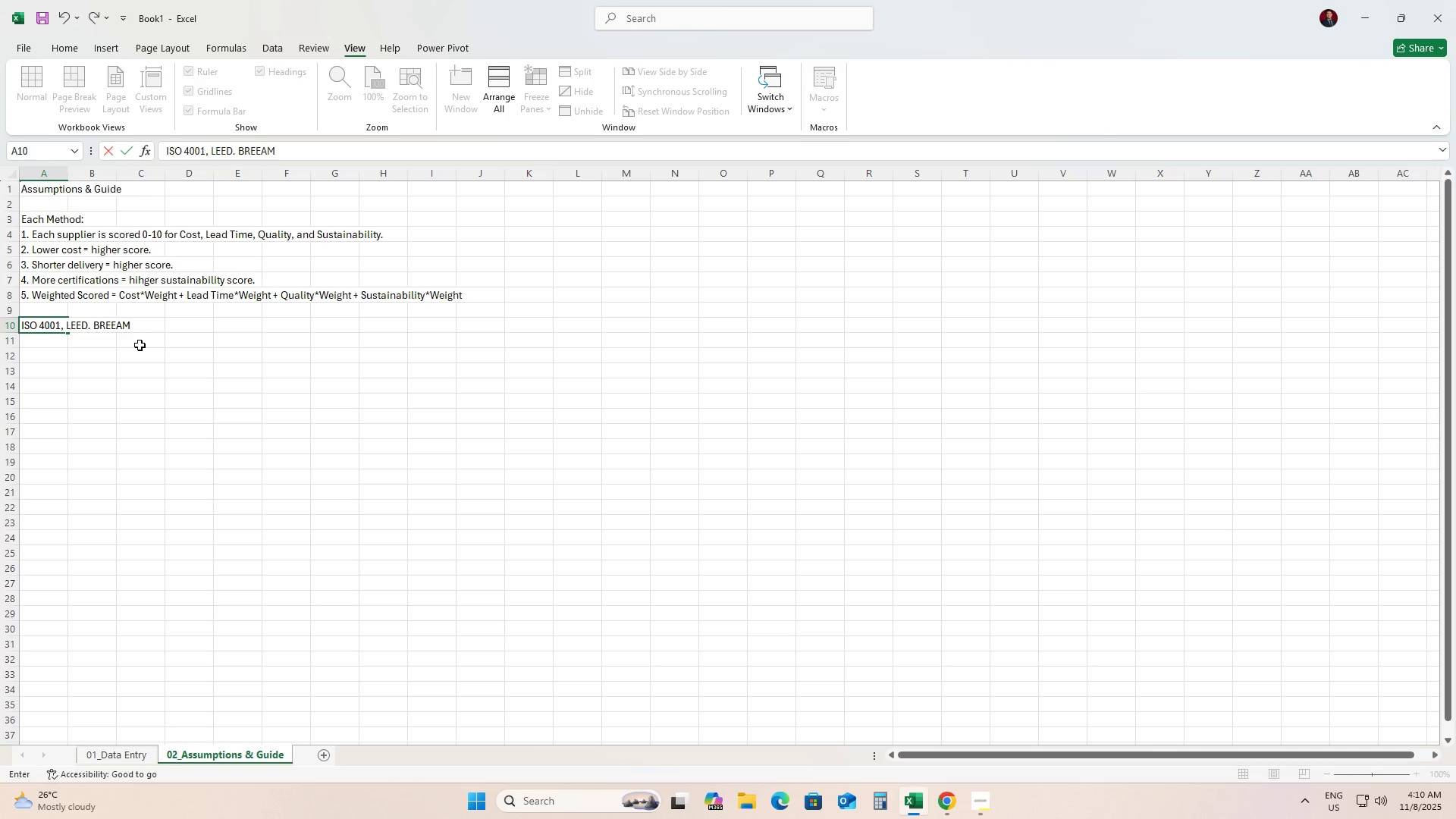 
key(Enter)
 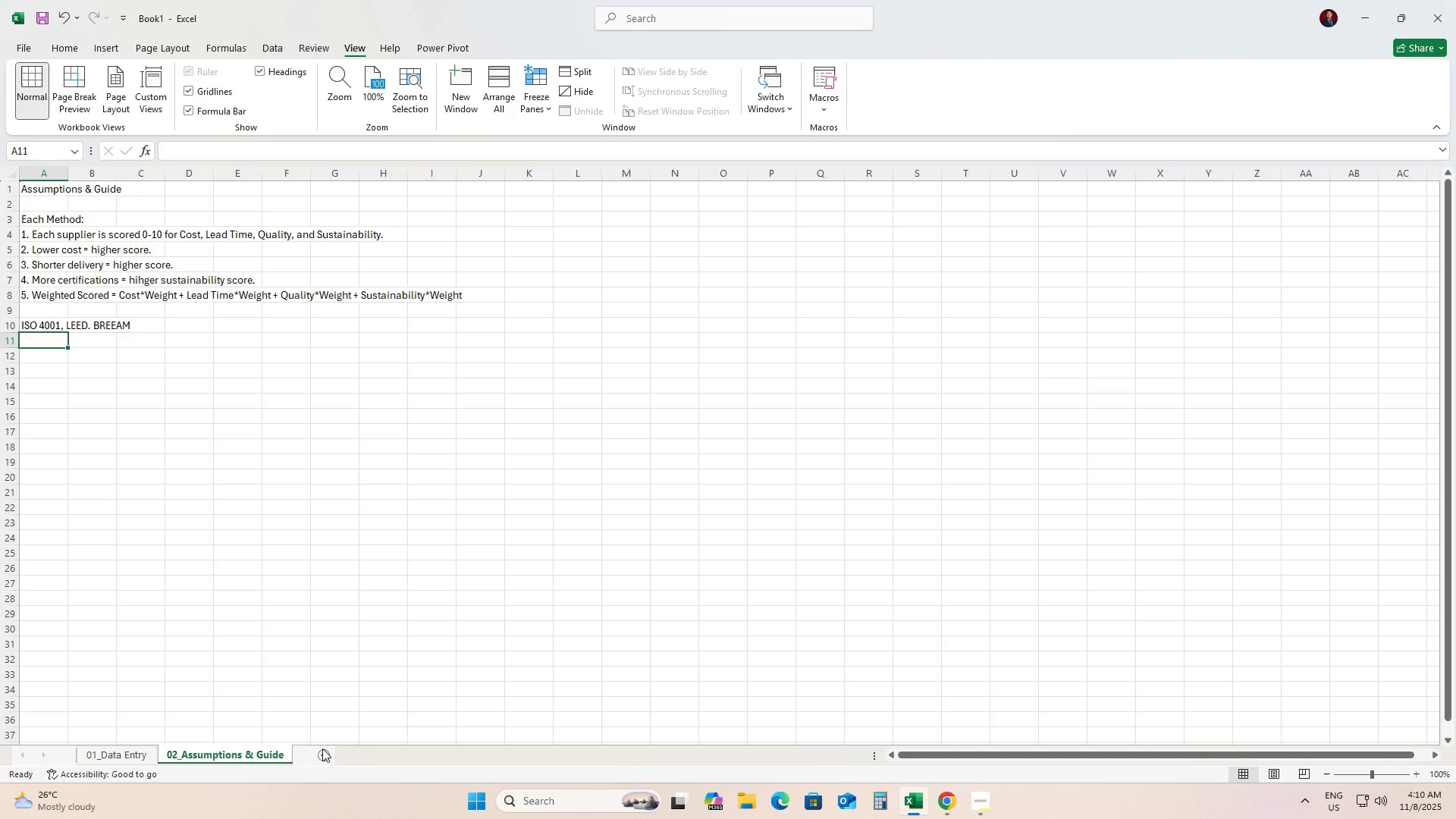 
double_click([317, 752])
 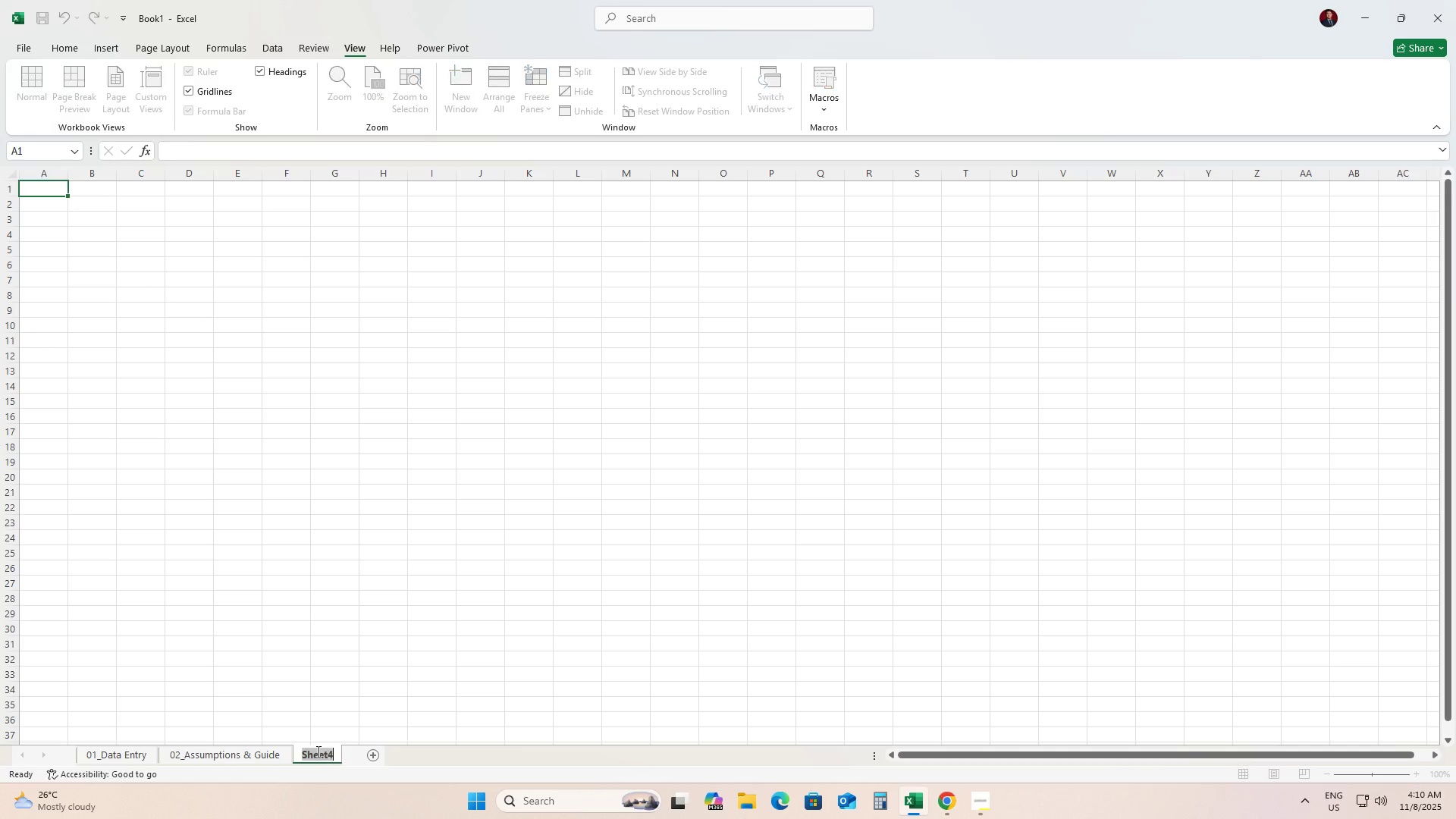 
triple_click([317, 752])
 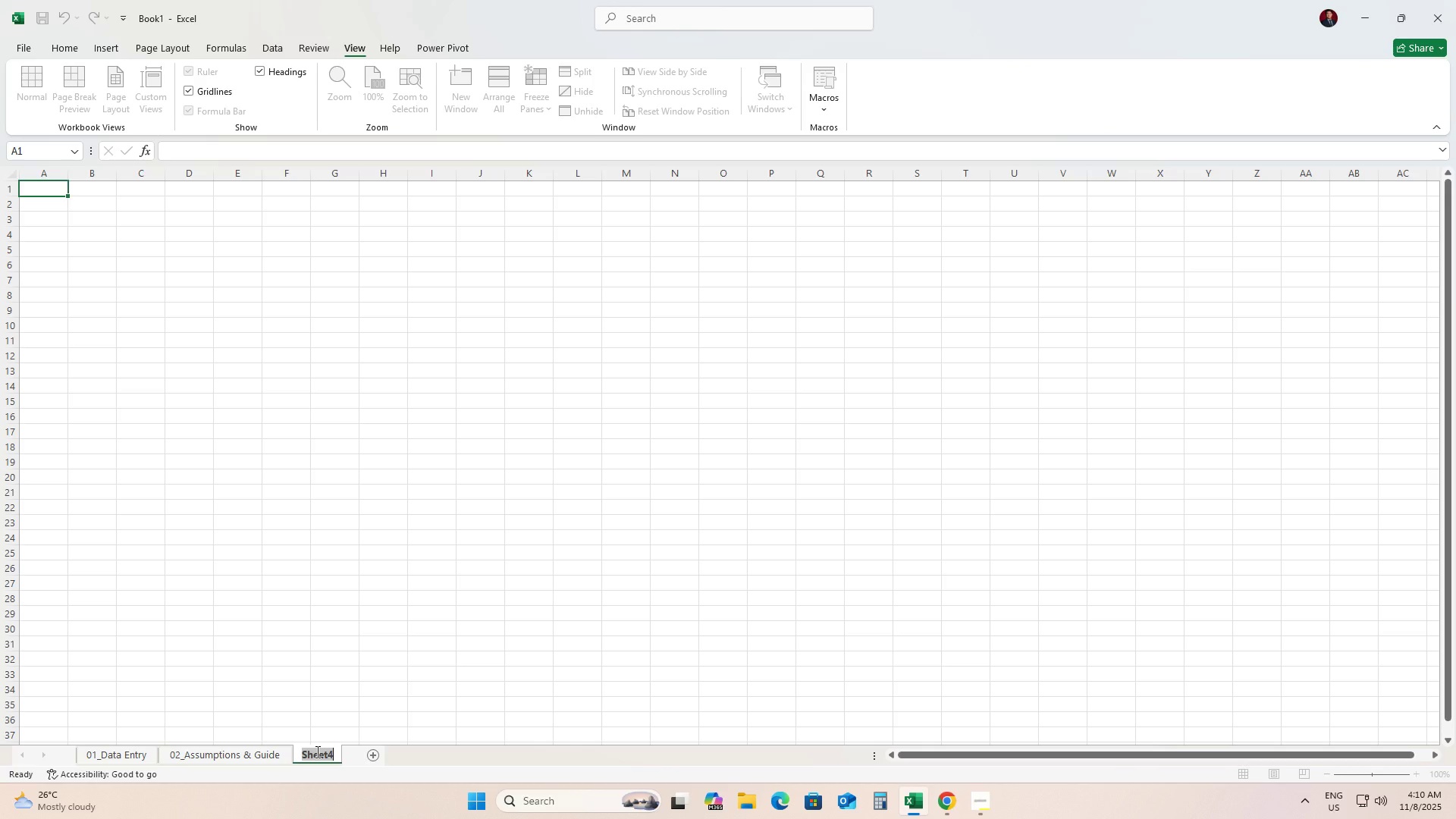 
type(03_Dashboard)
 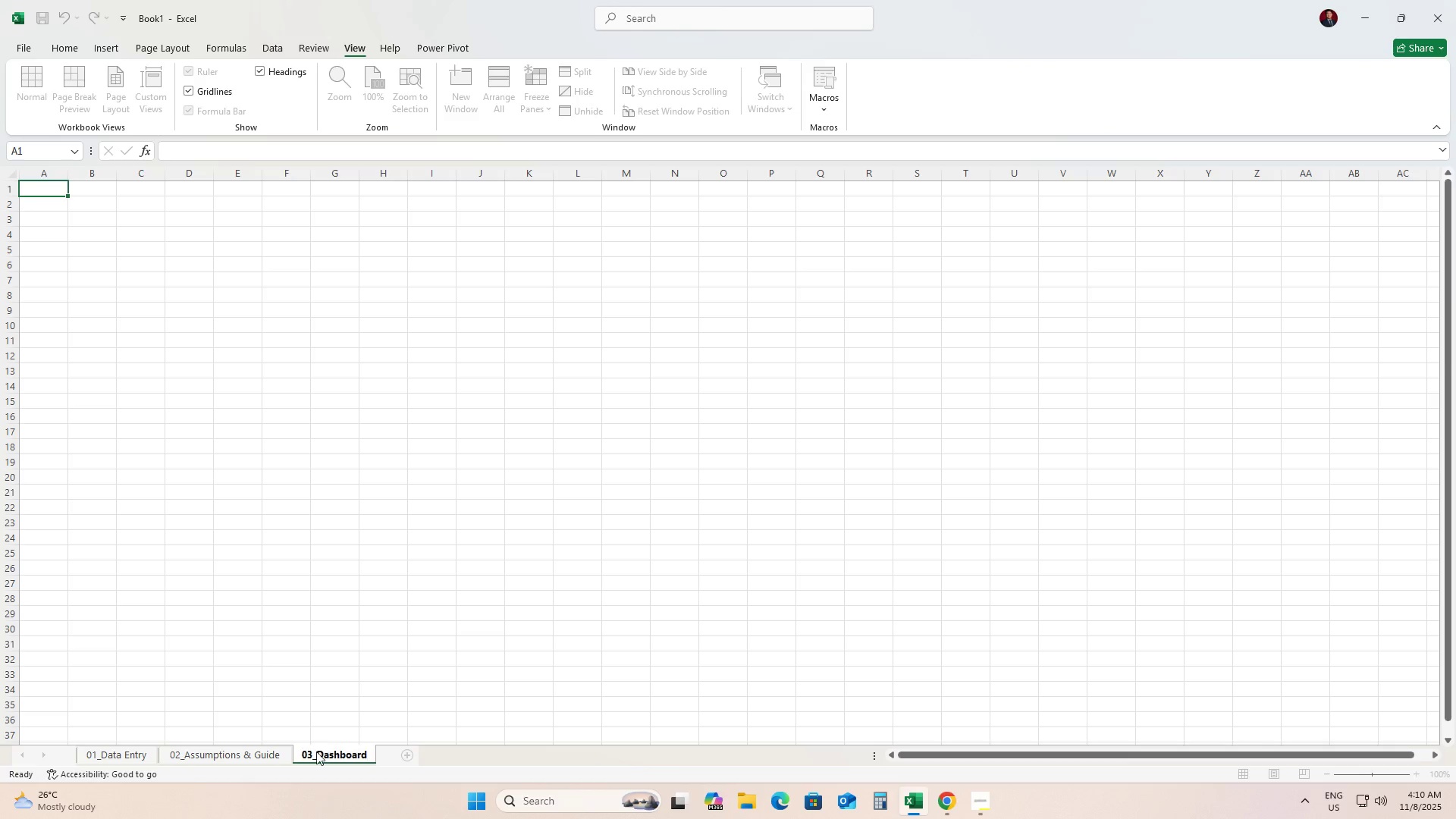 
key(Enter)
 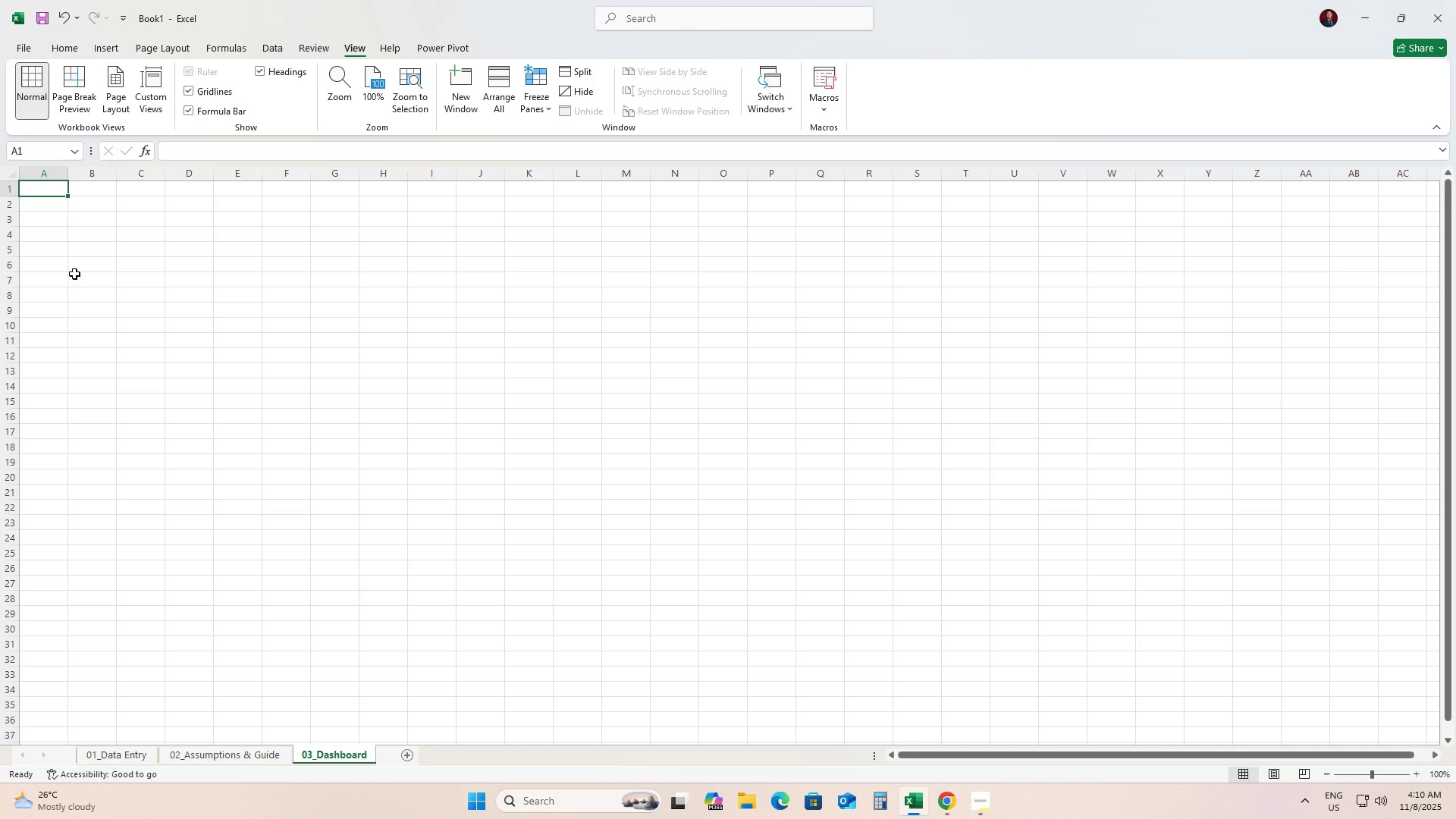 
wait(7.38)
 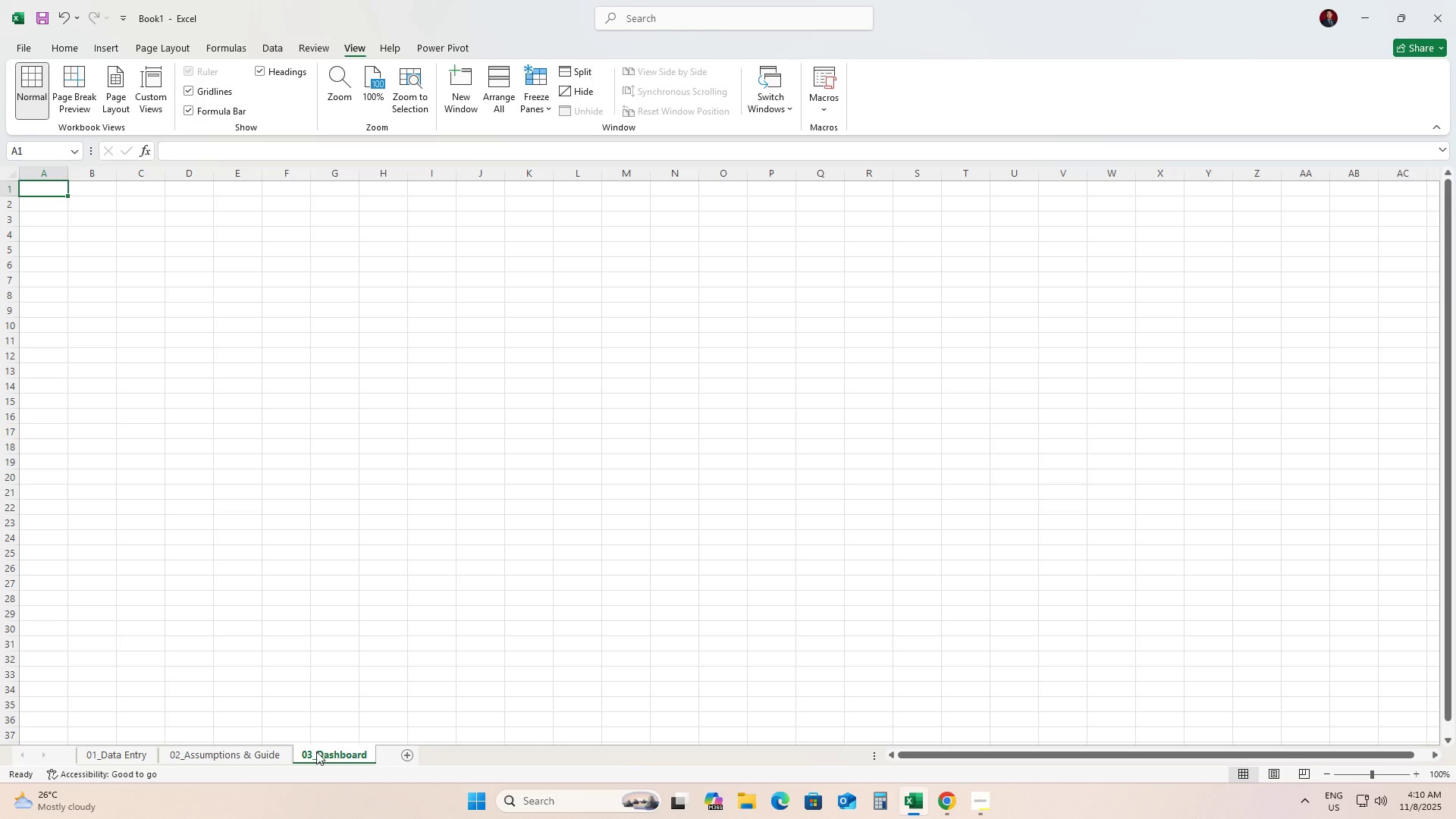 
key(ArrowDown)
 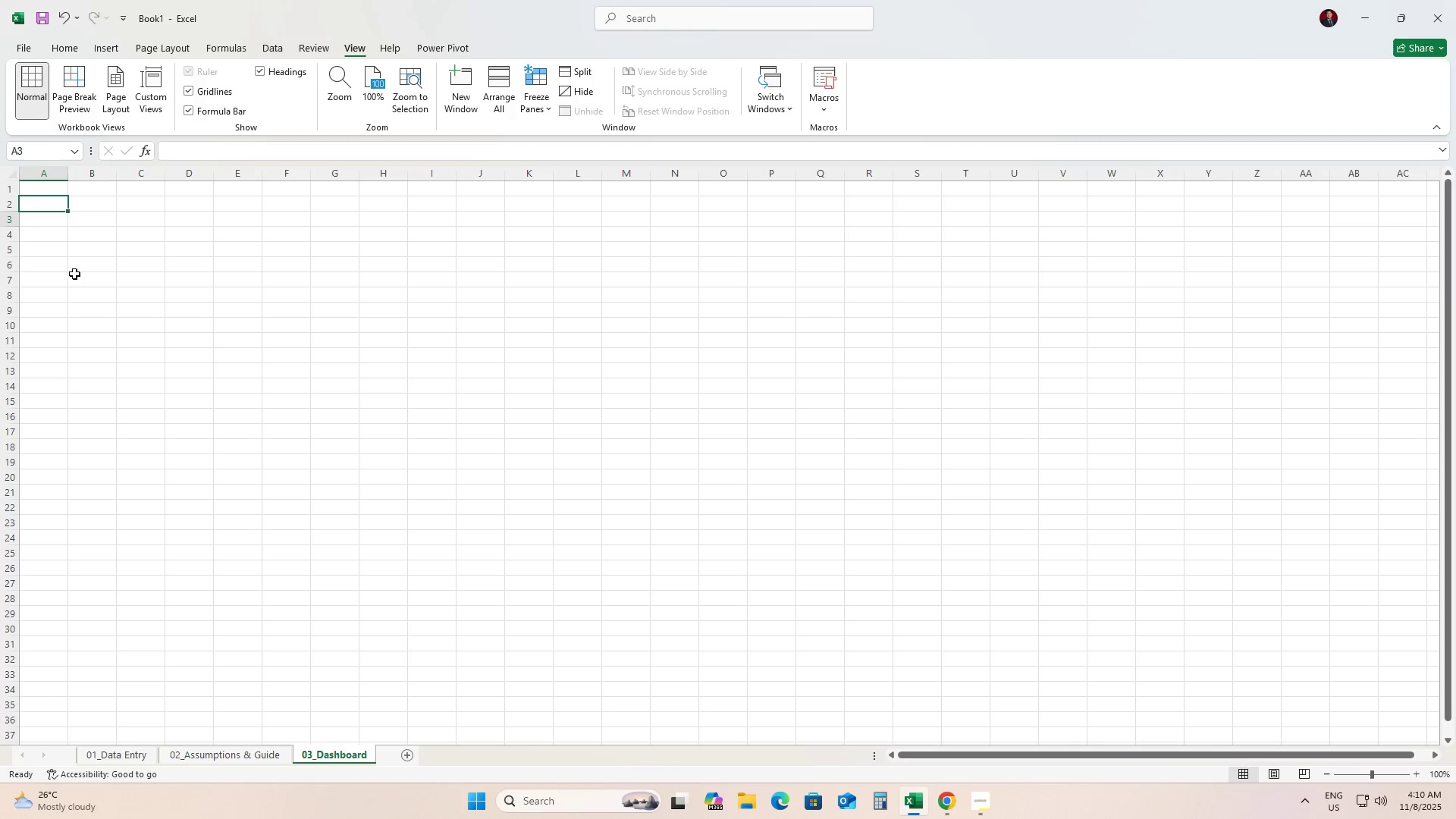 
key(ArrowDown)
 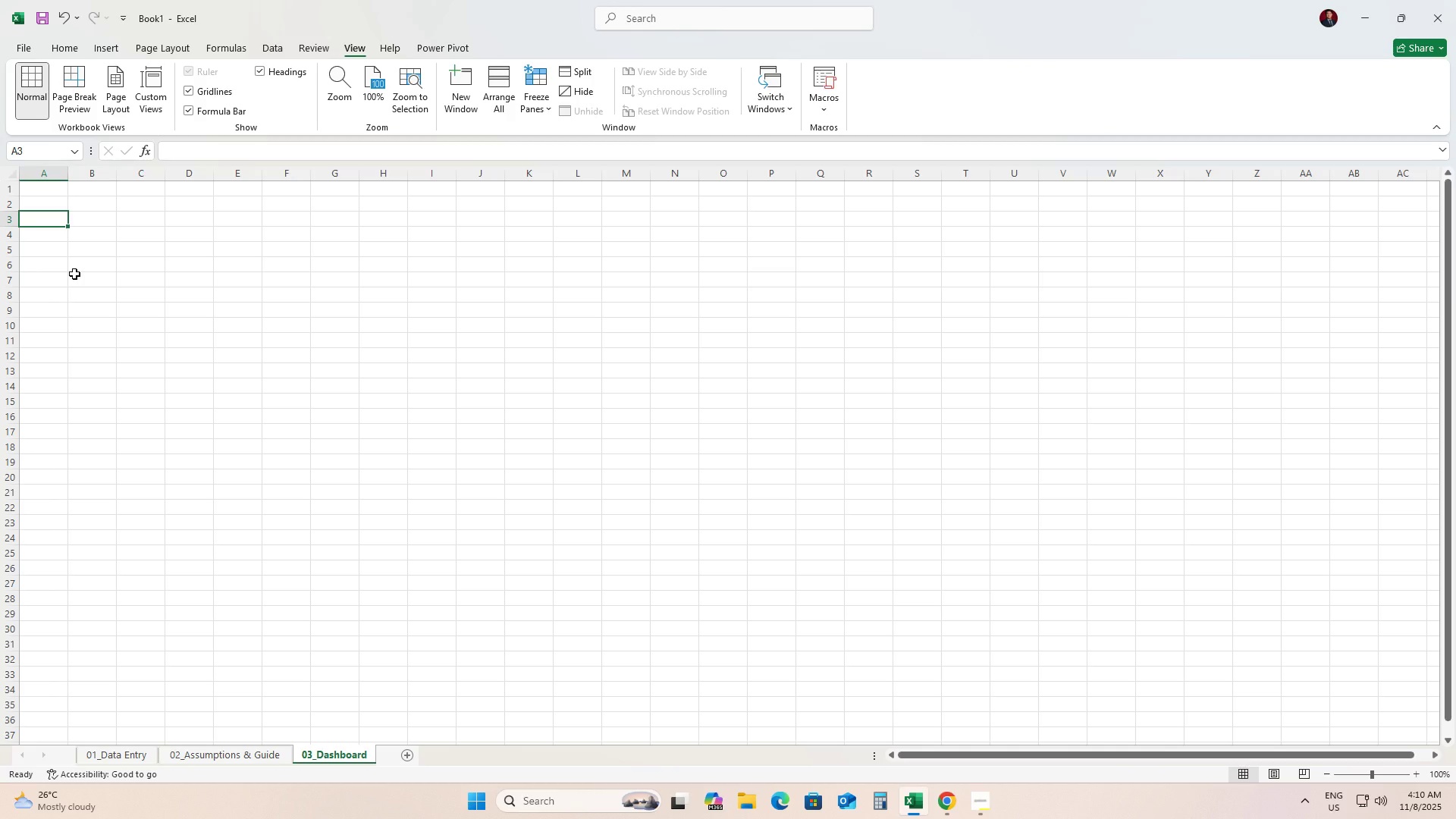 
type(Cost Weight)
key(Tab)
type(0.40)
 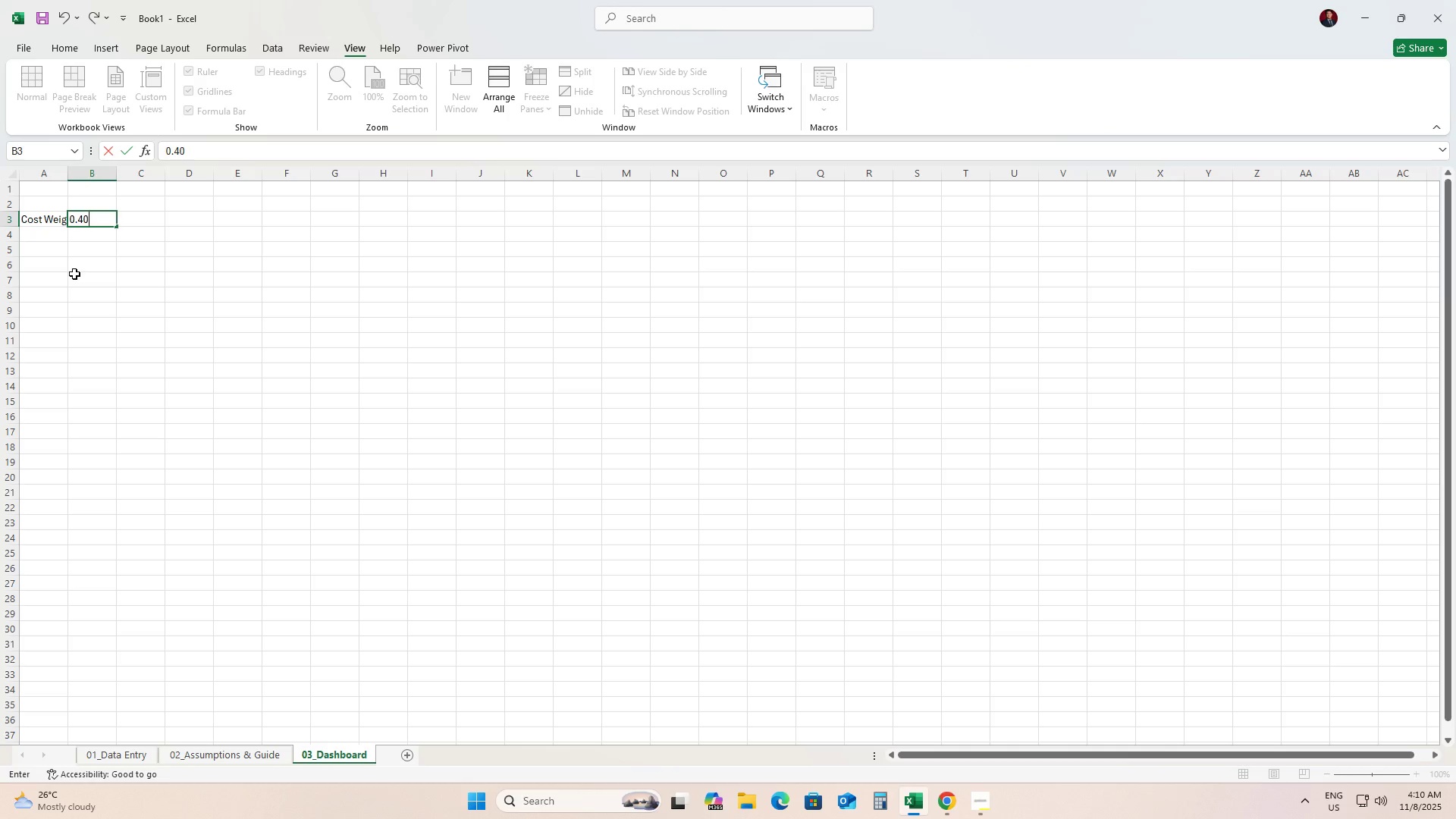 
key(ArrowLeft)
 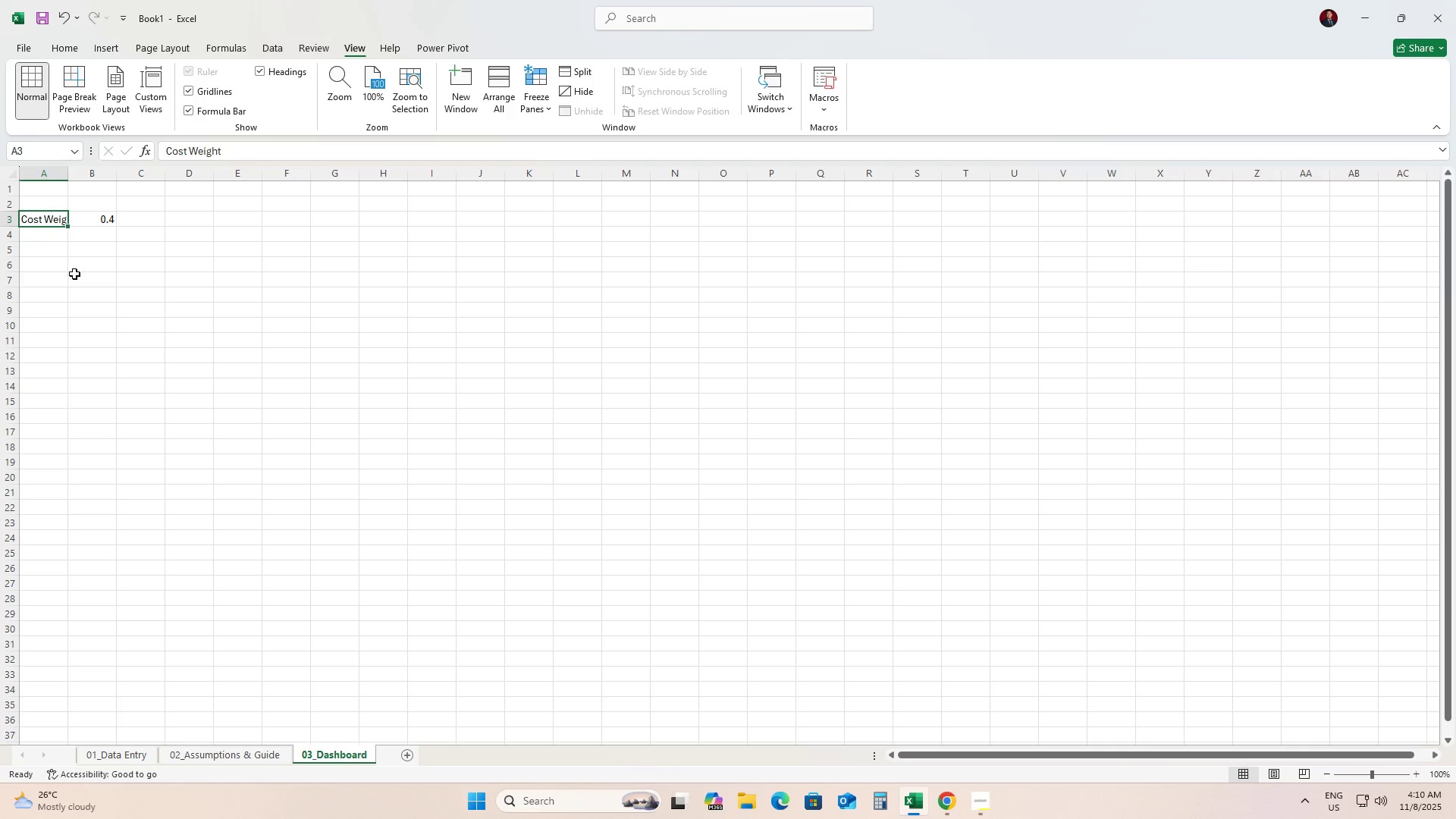 
key(ArrowDown)
 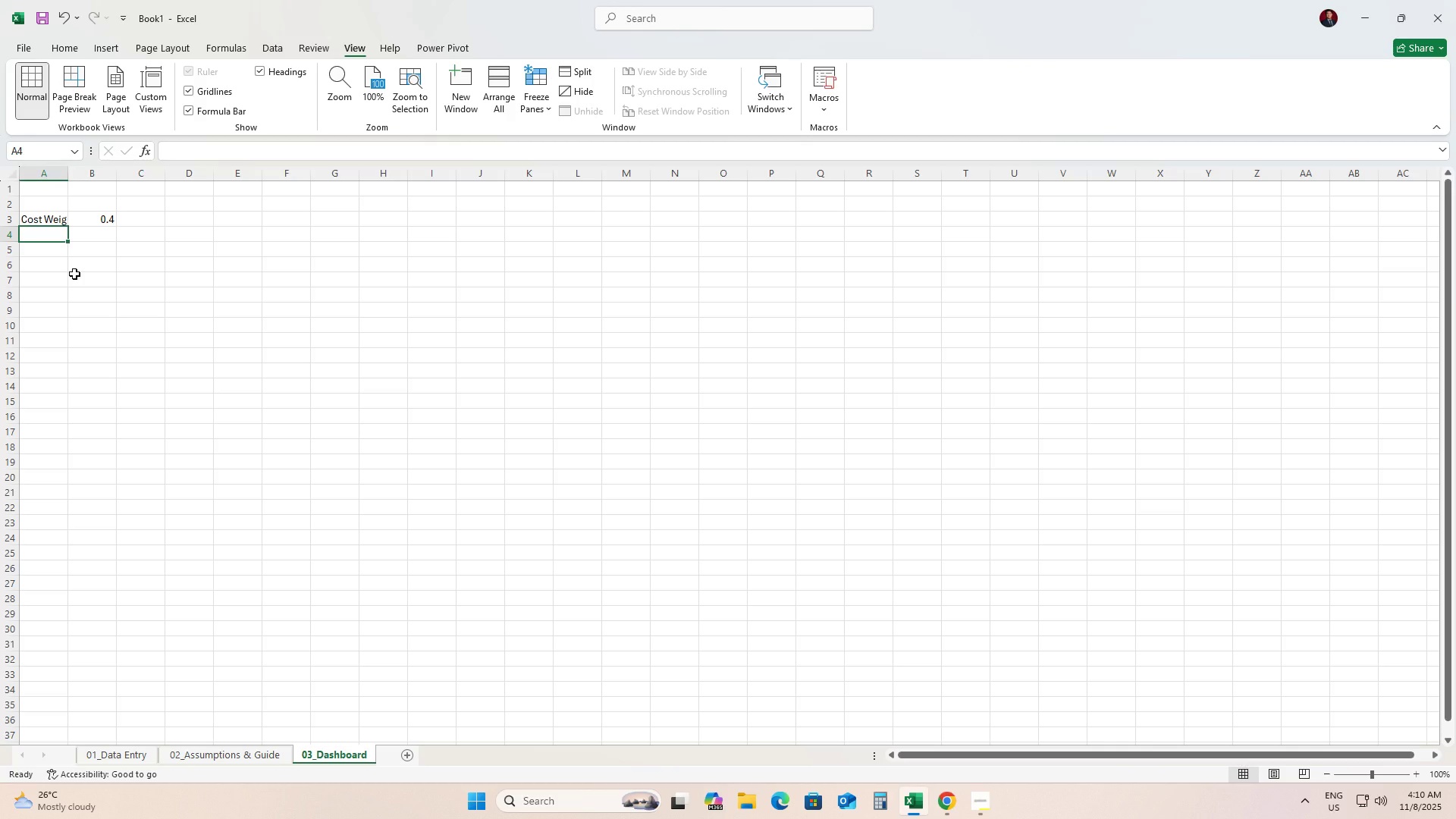 
key(ArrowRight)
 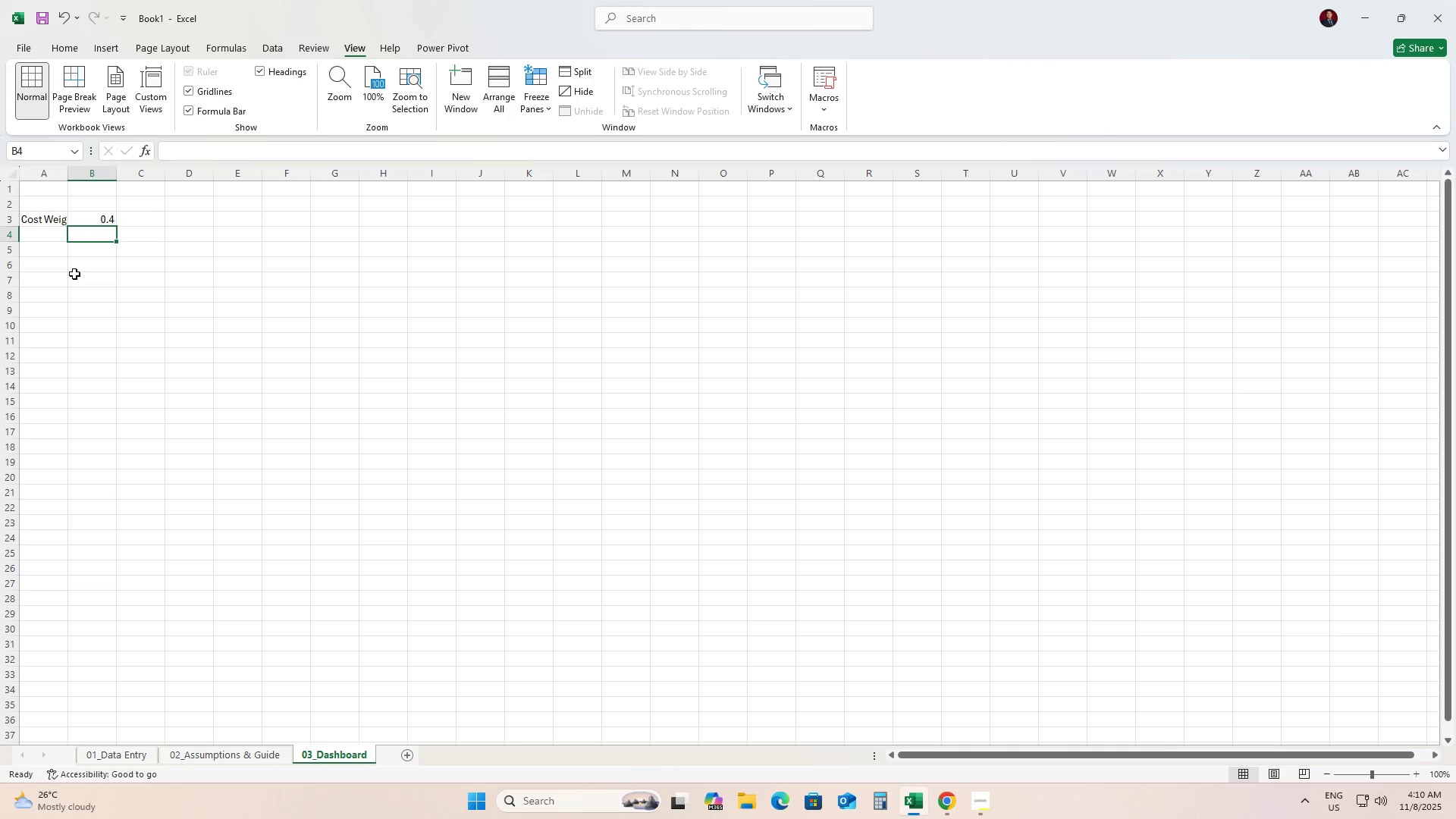 
key(ArrowLeft)
 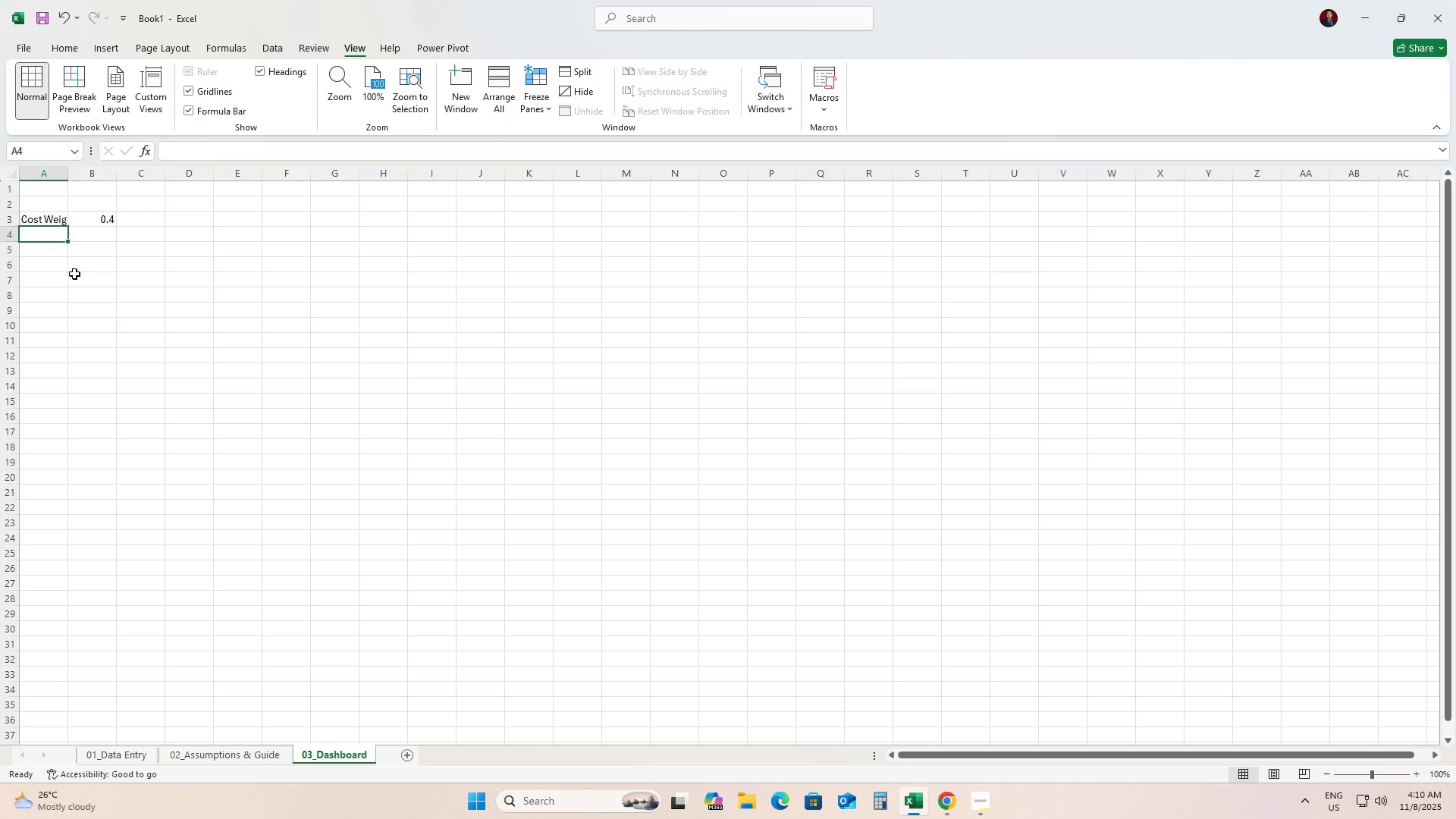 
type(Lead Time Weight)
key(Tab)
type(0.25)
 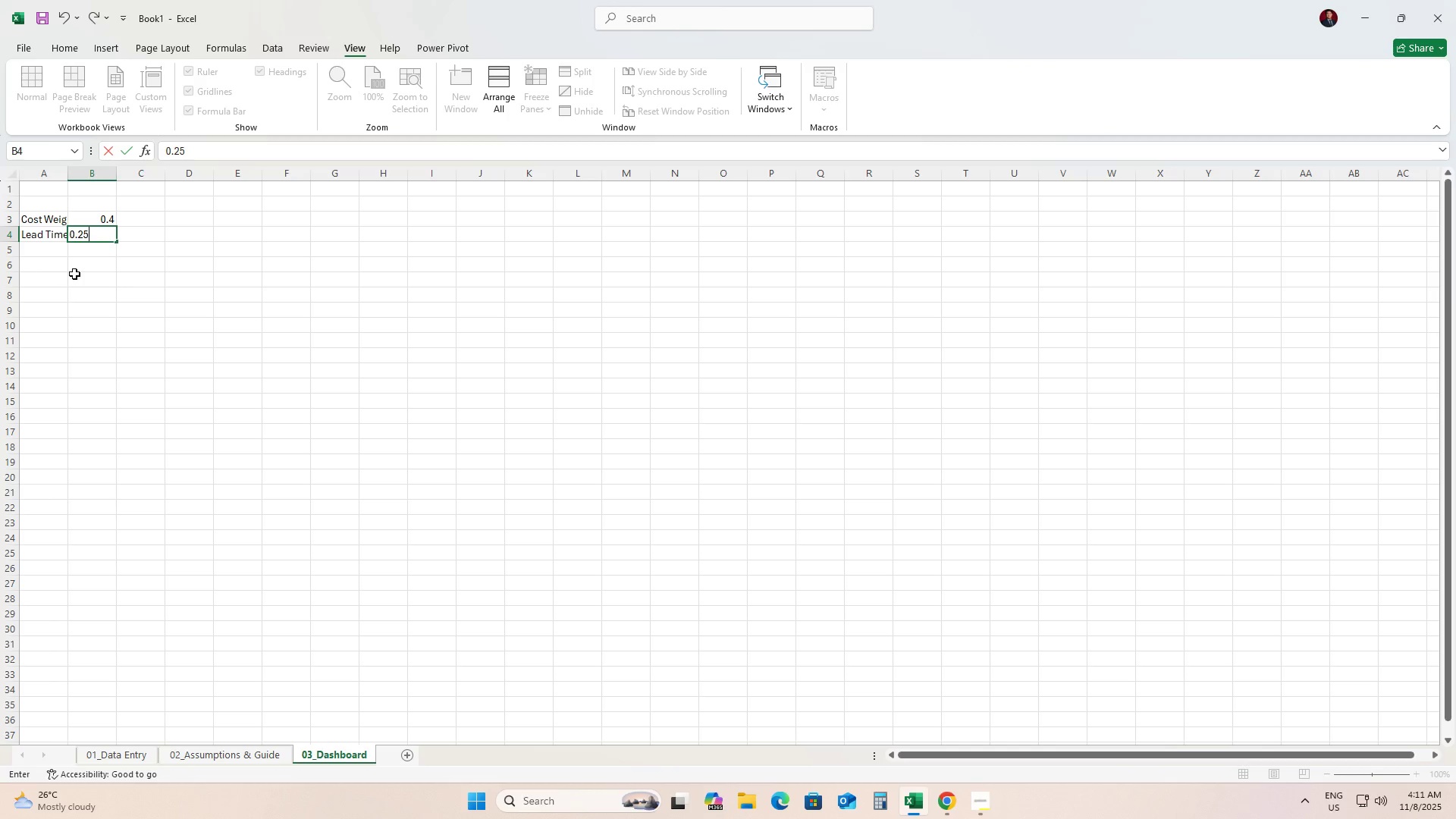 
key(ArrowDown)
 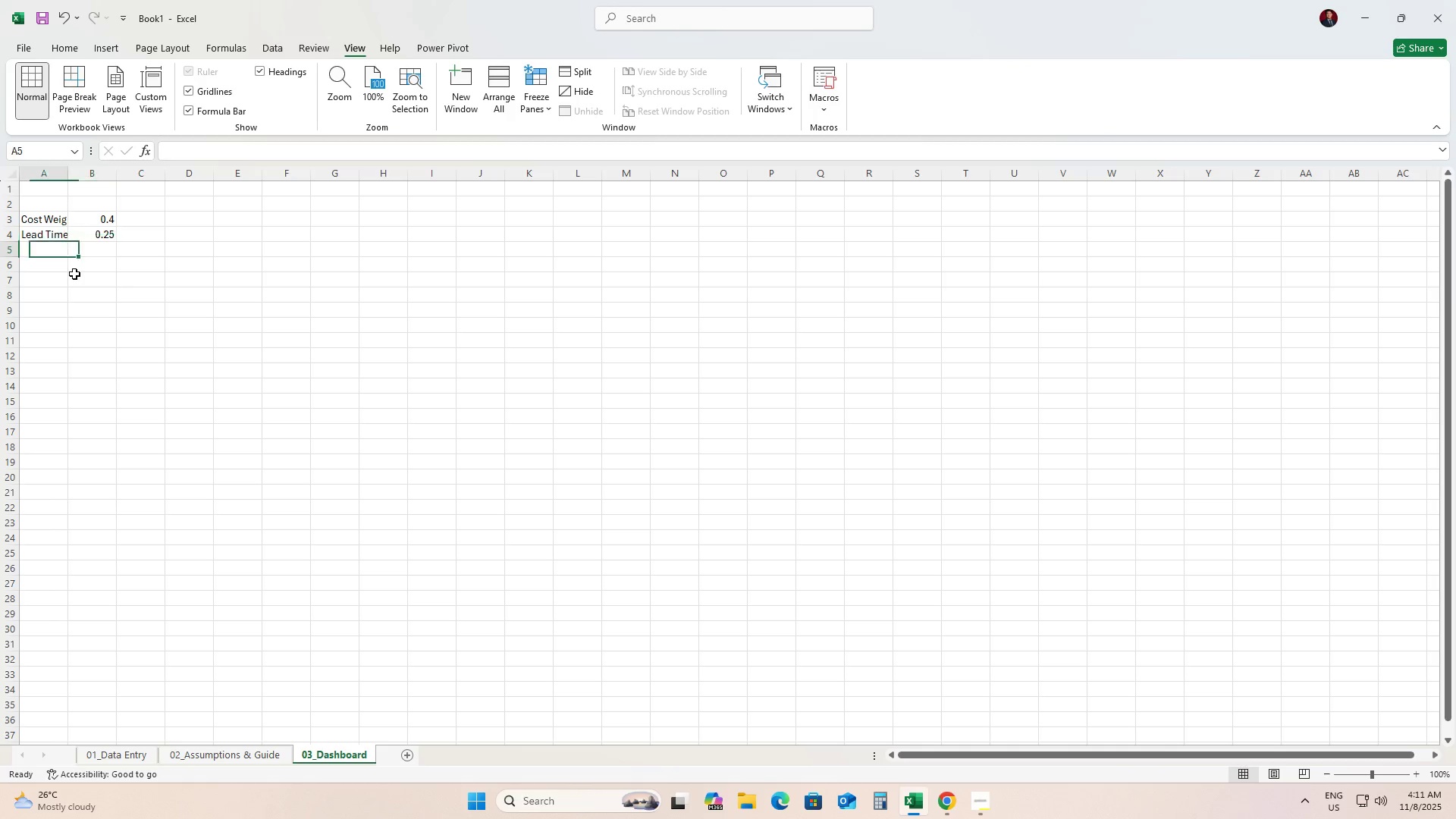 
key(ArrowLeft)
 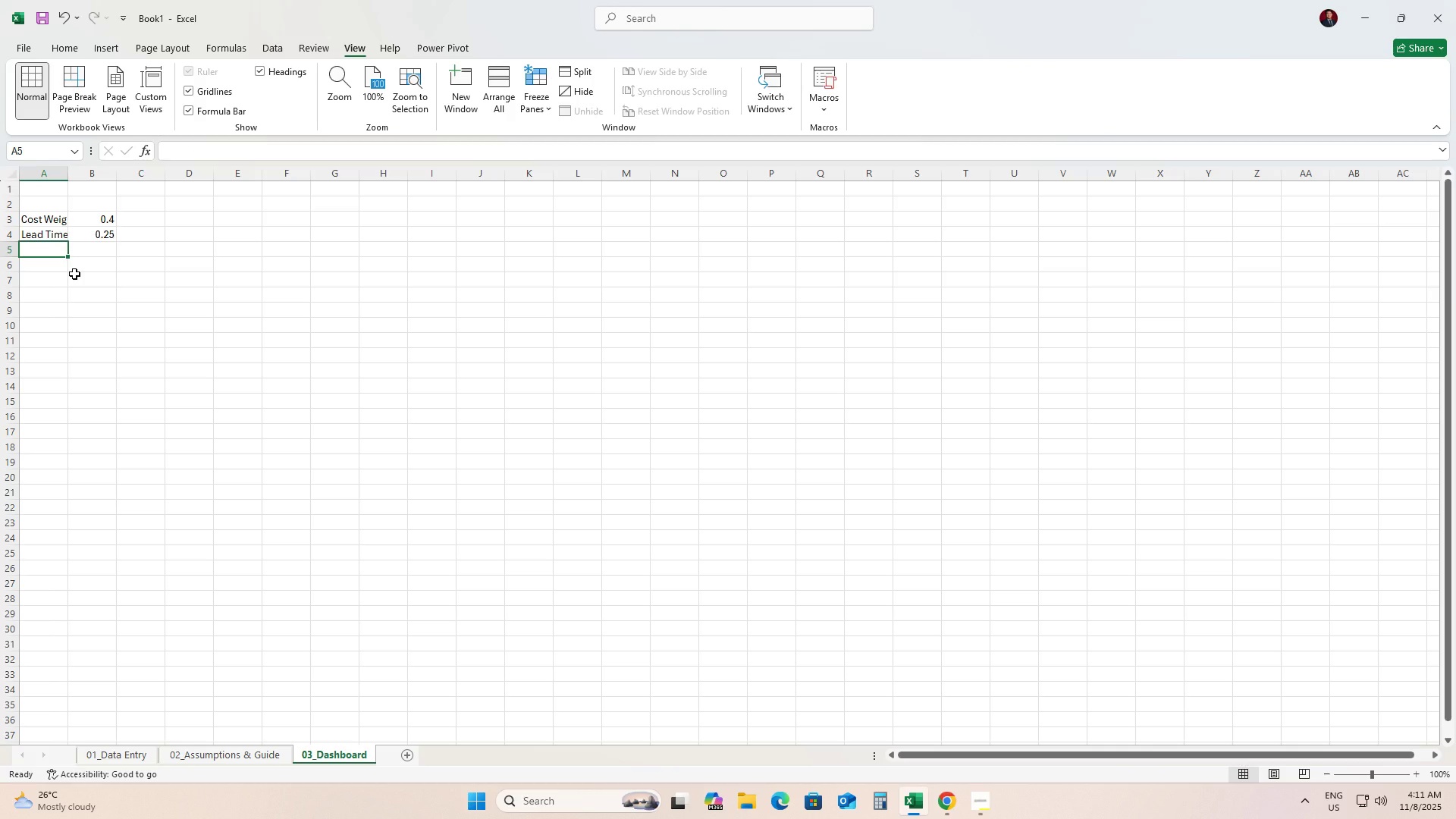 
type(Quality Weight)
key(Tab)
type(0.25)
 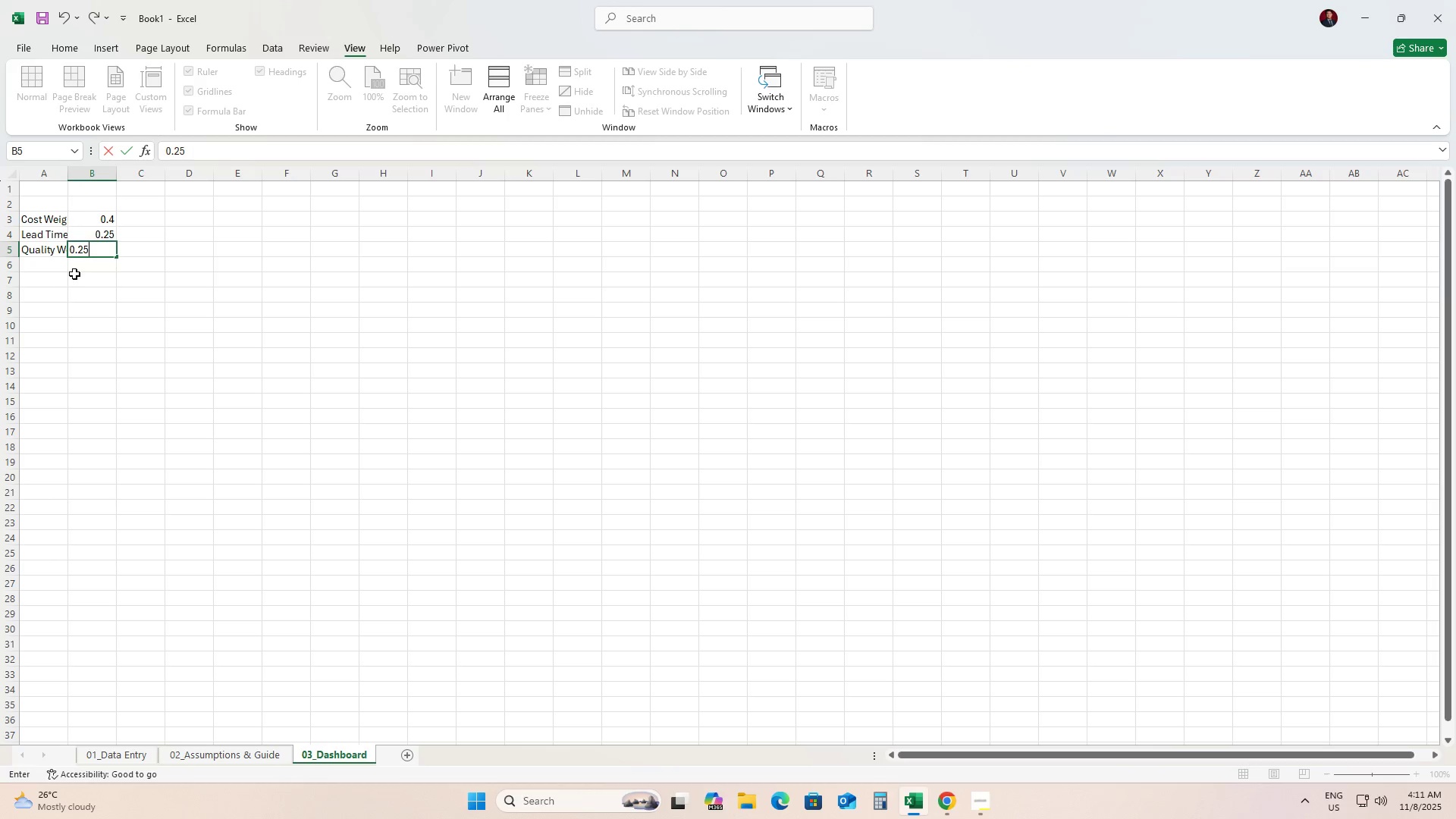 
key(ArrowDown)
 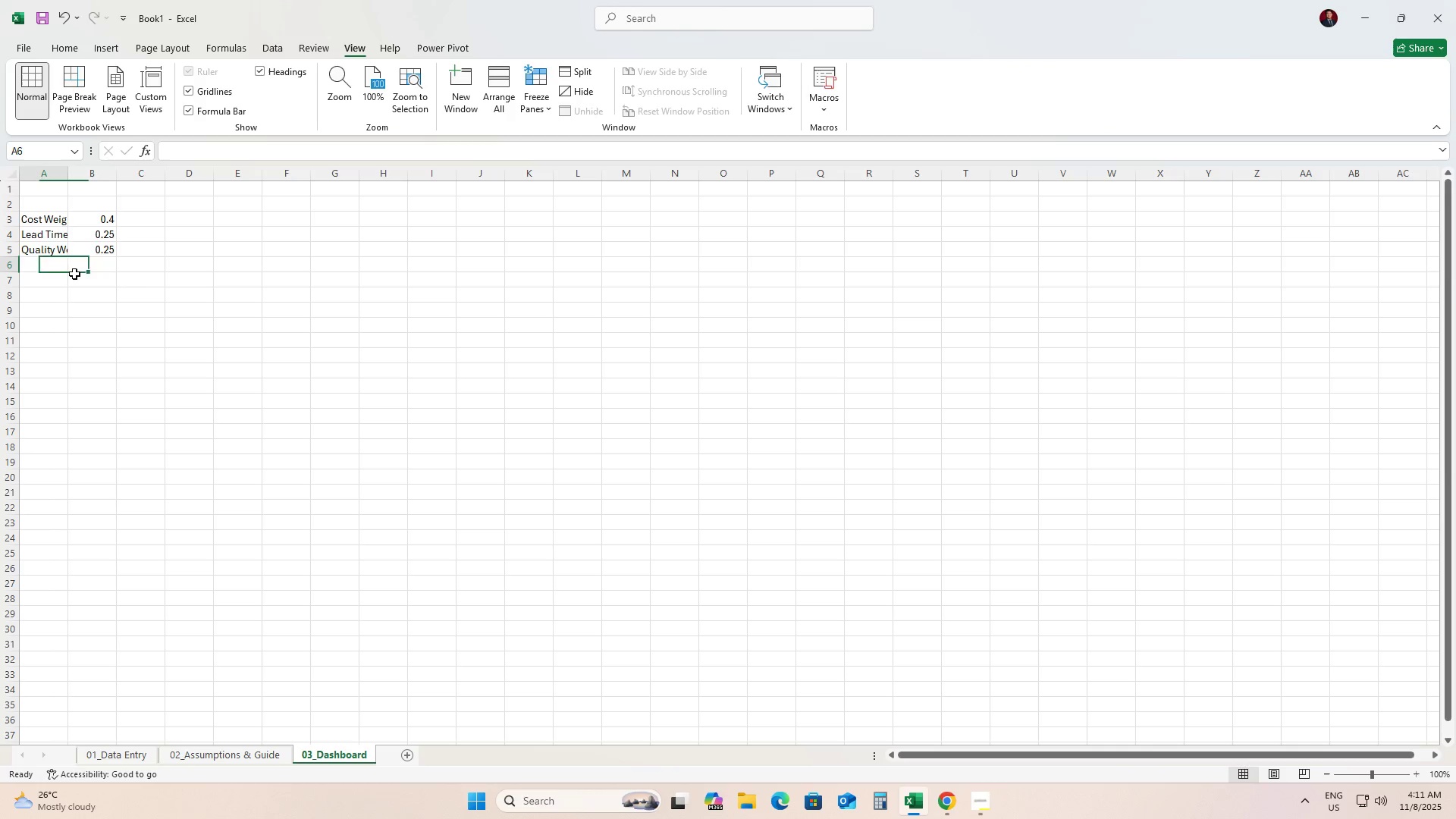 
key(ArrowLeft)
 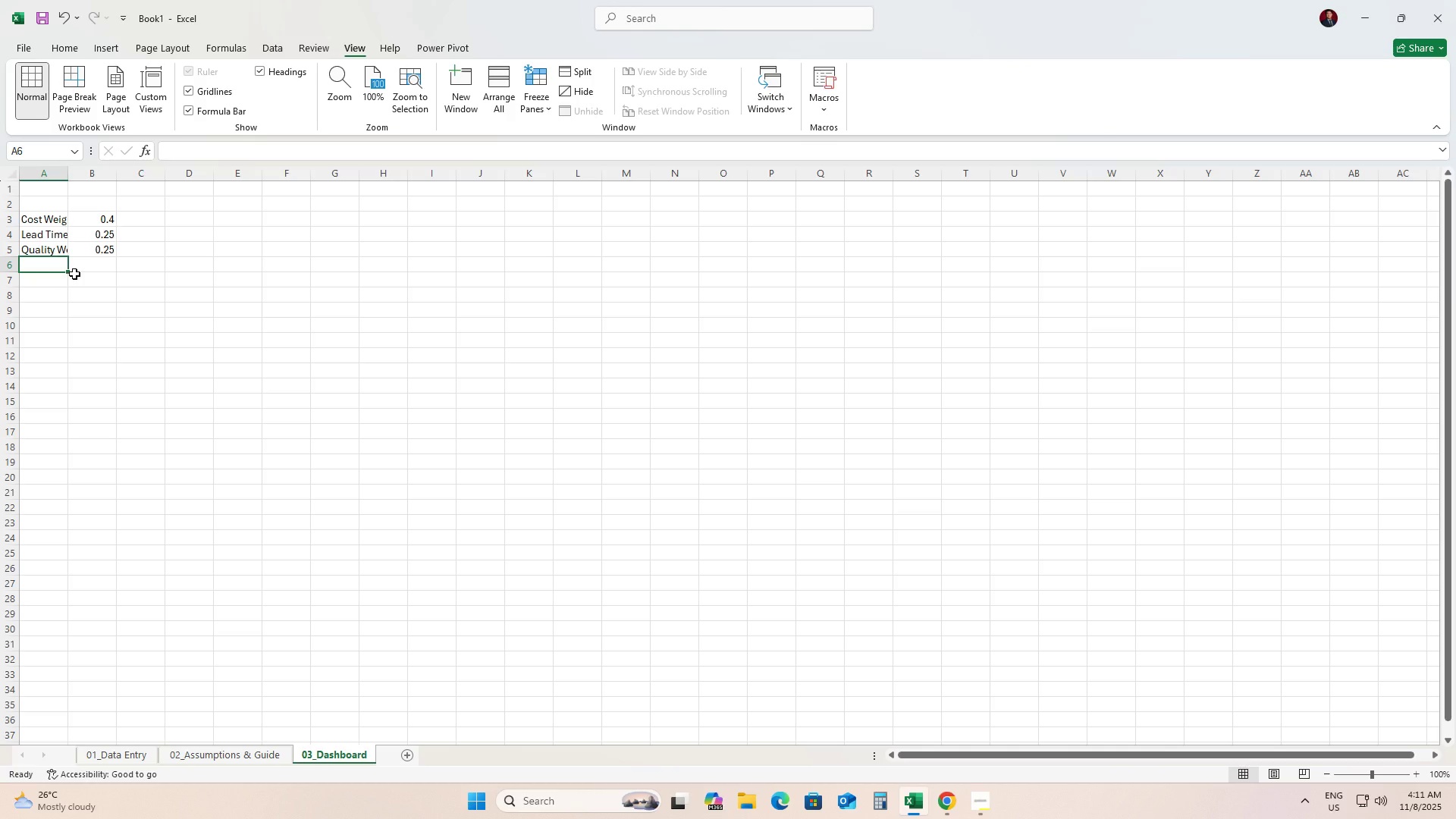 
type(Sustainability WW)
key(Backspace)
type(eight)
key(Tab)
type(0.10)
key(NumpadEnter)
 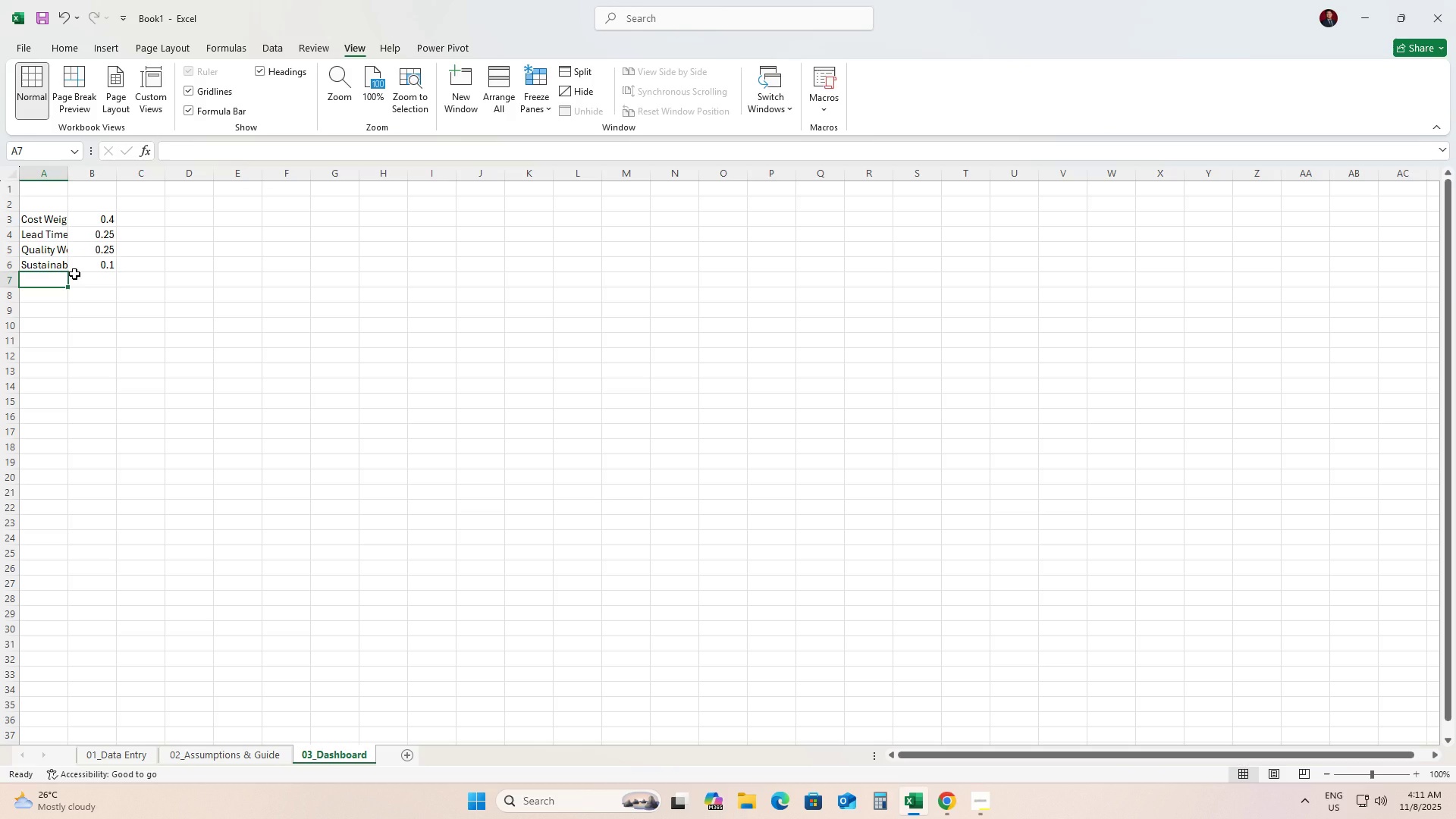 
wait(16.43)
 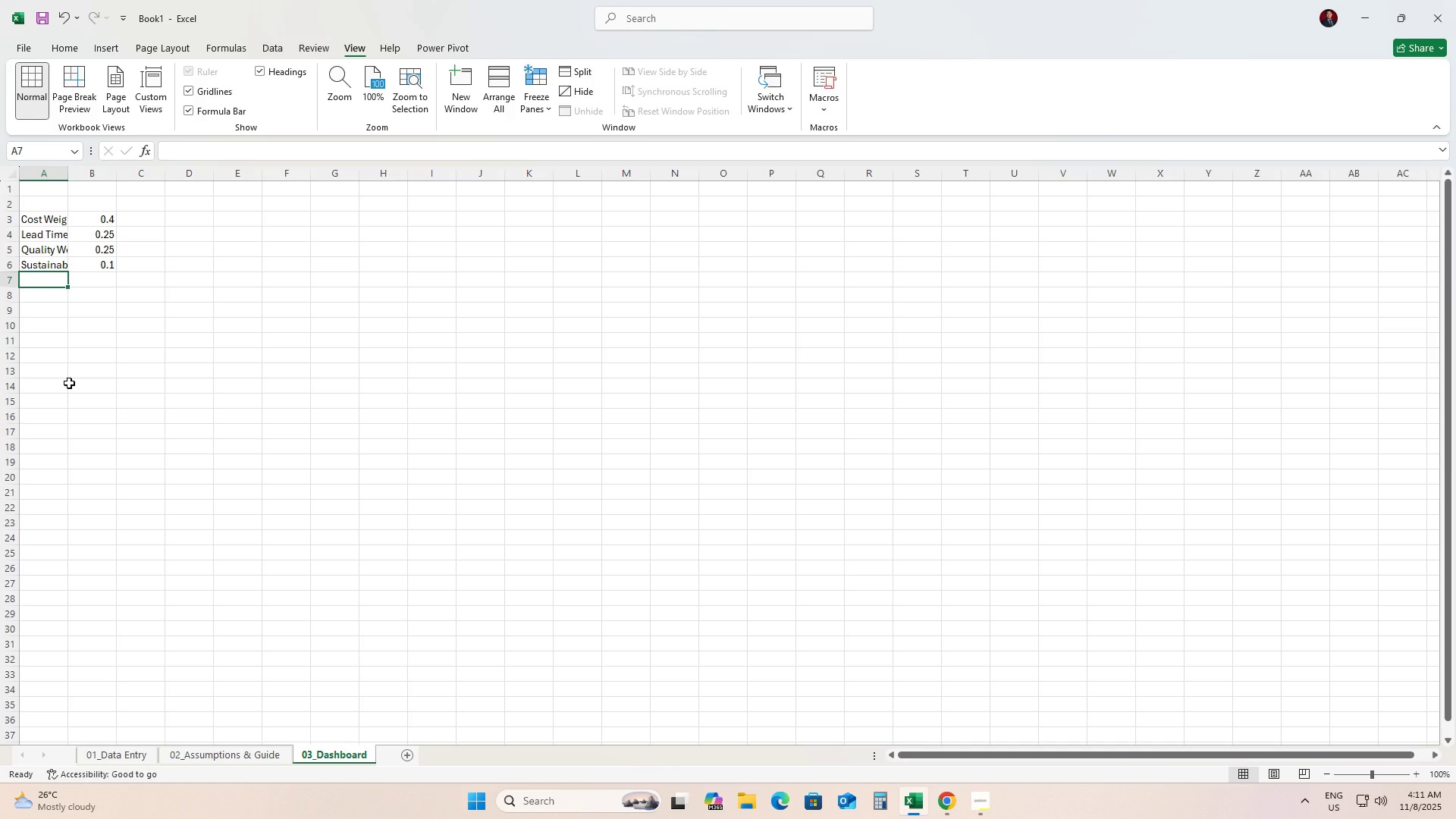 
left_click([36, 311])
 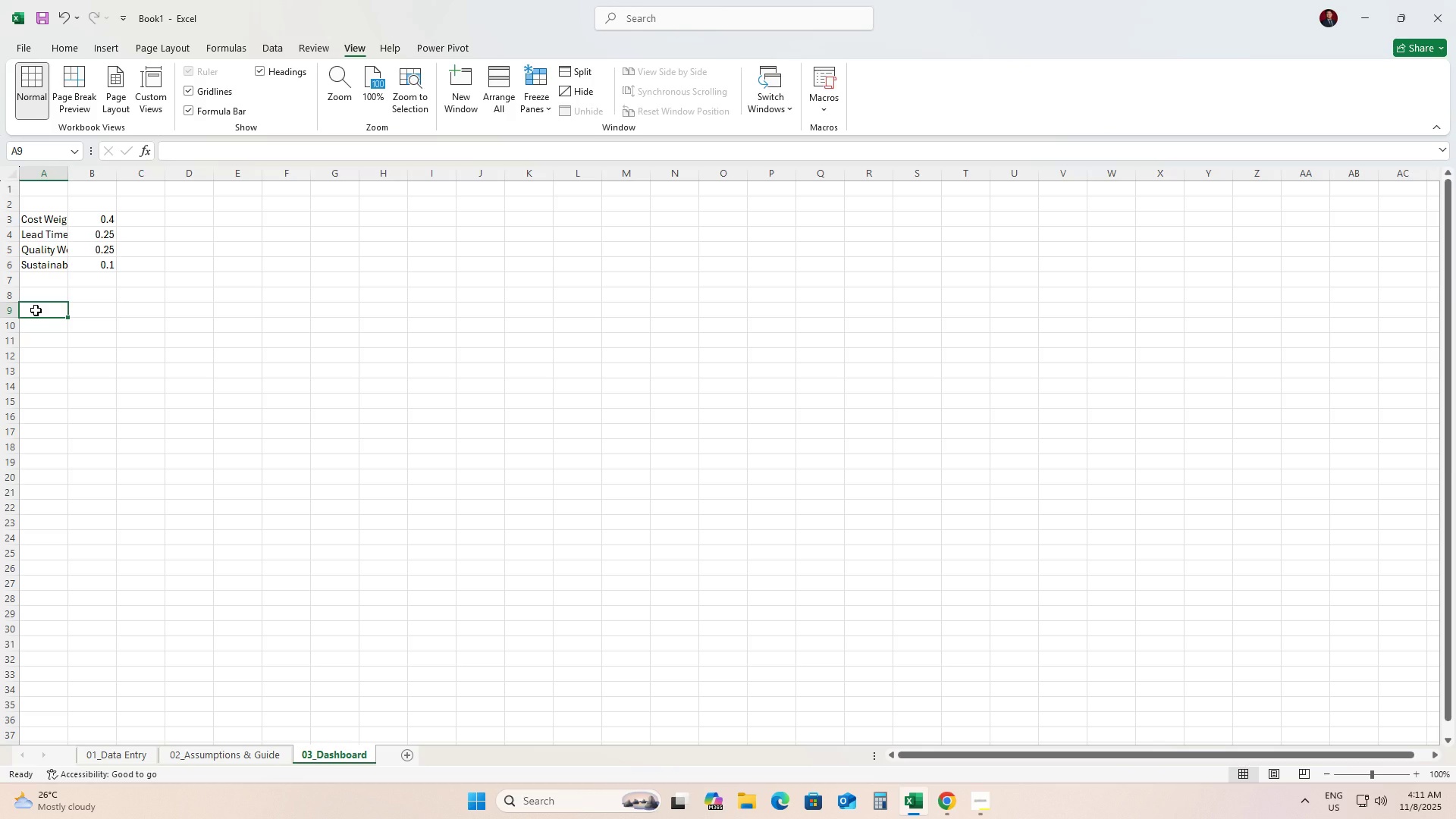 
wait(10.4)
 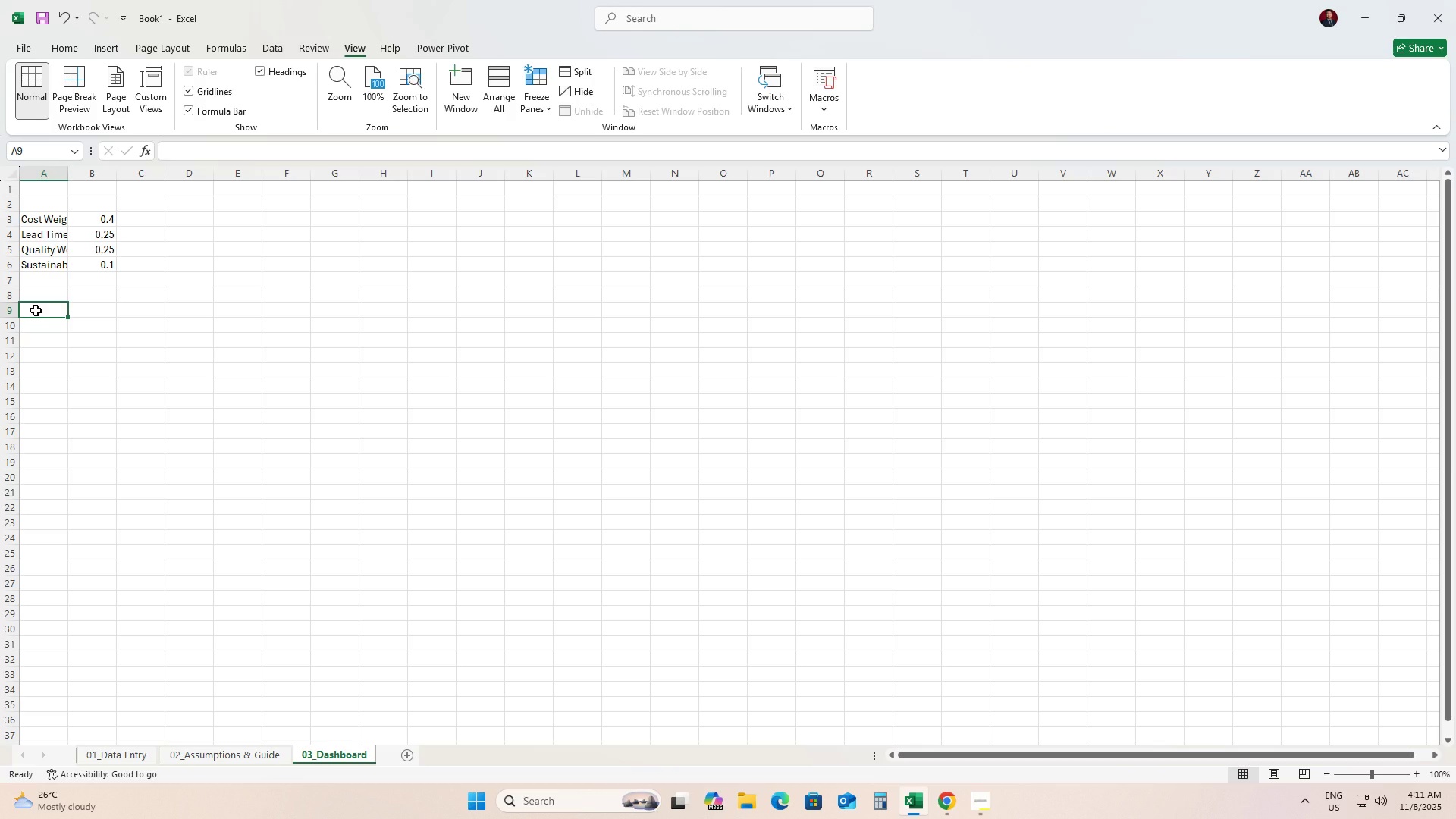 
type(Supplier ID)
 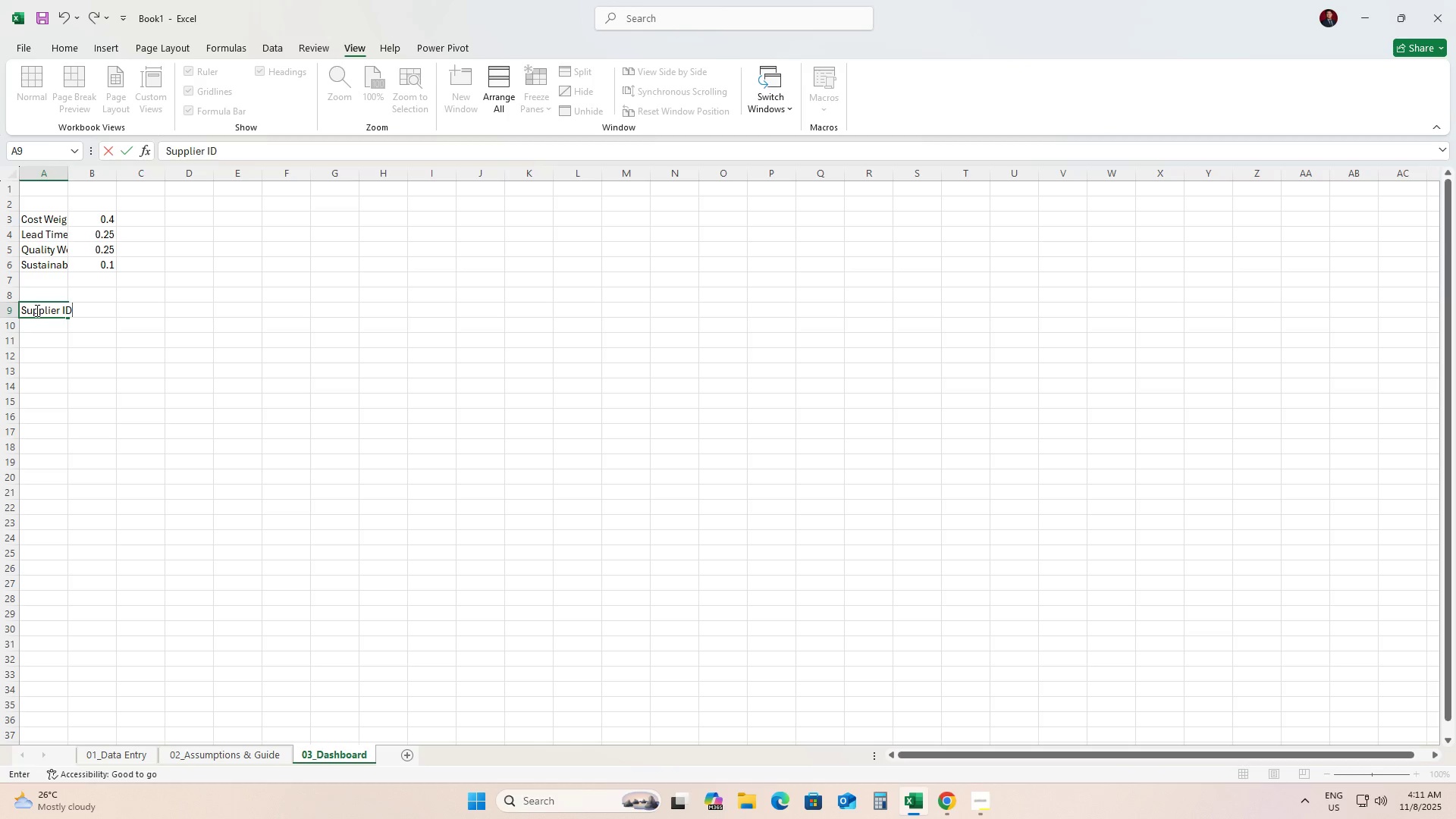 
wait(18.22)
 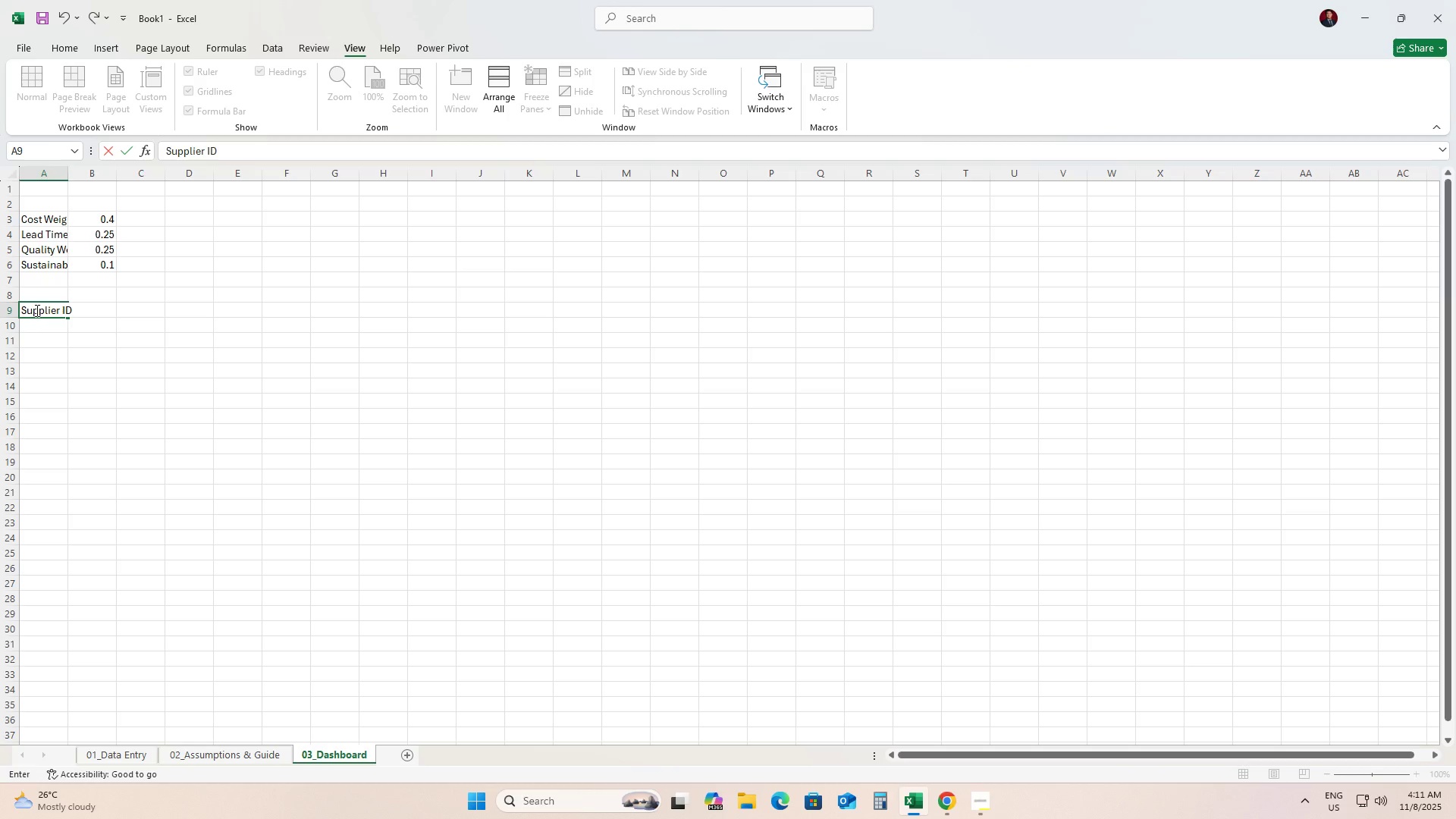 
key(ArrowDown)
 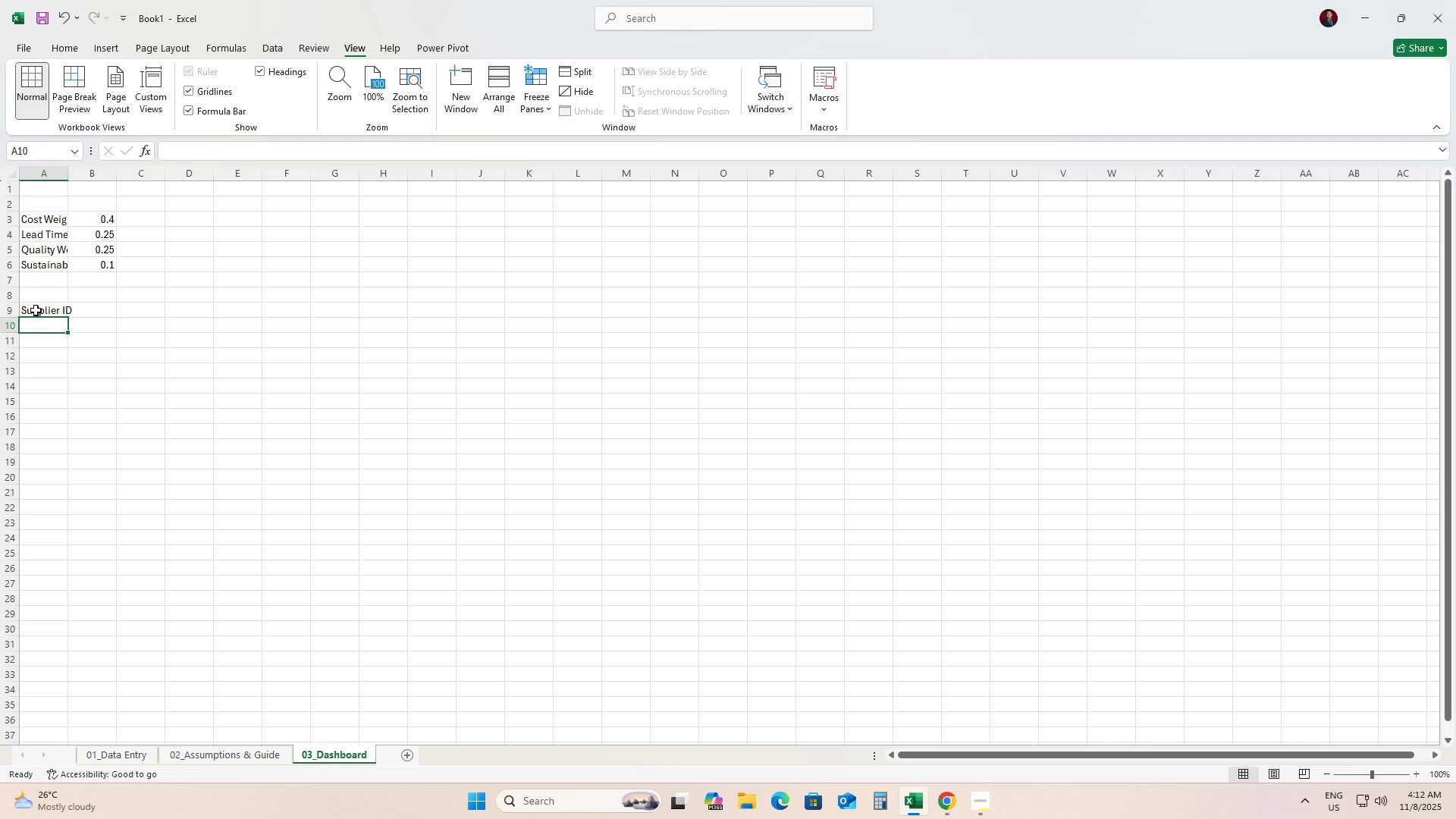 
type(='01_Data Entry)
key(Backspace)
type(y'!A2)
 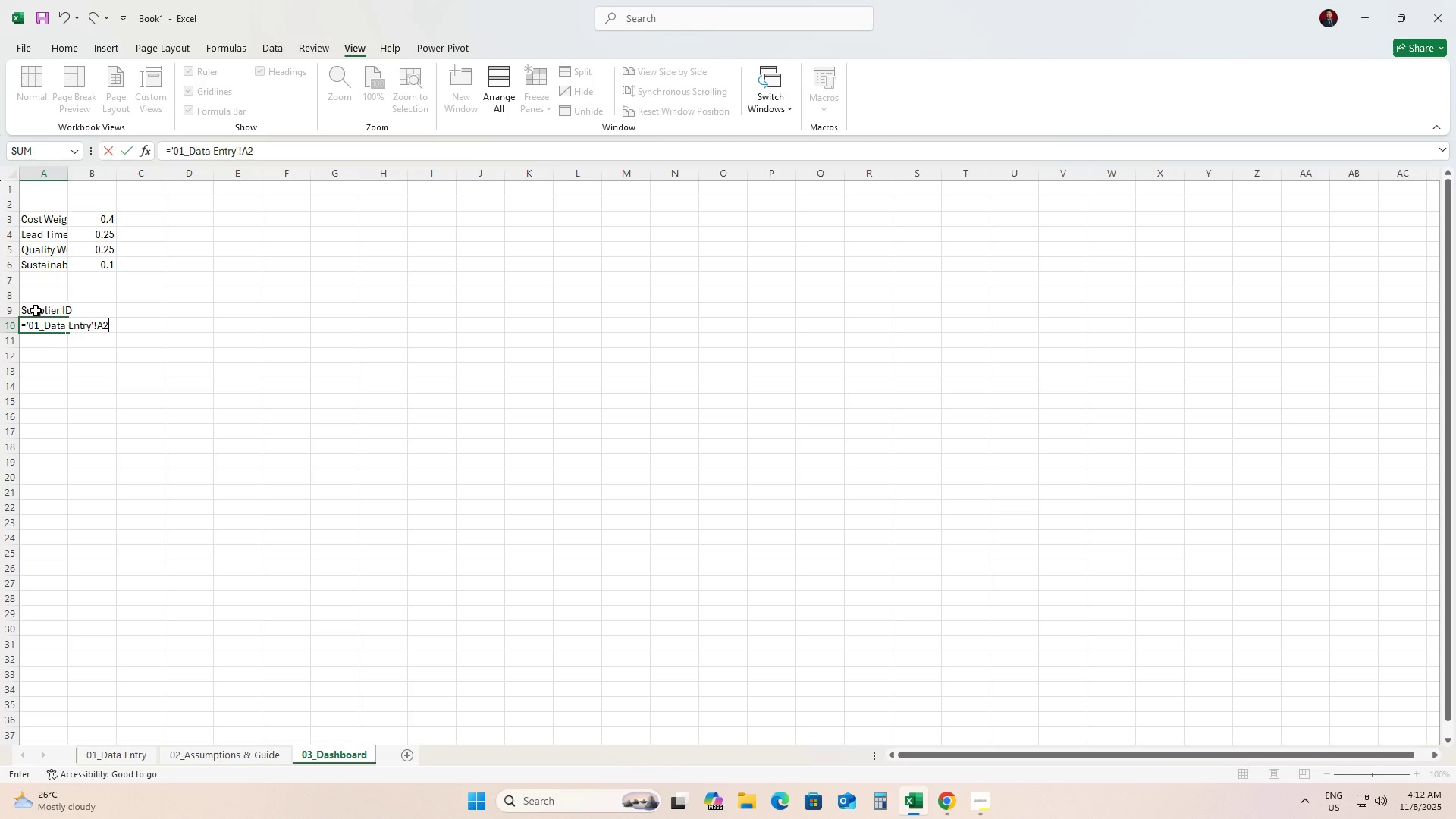 
key(Enter)
 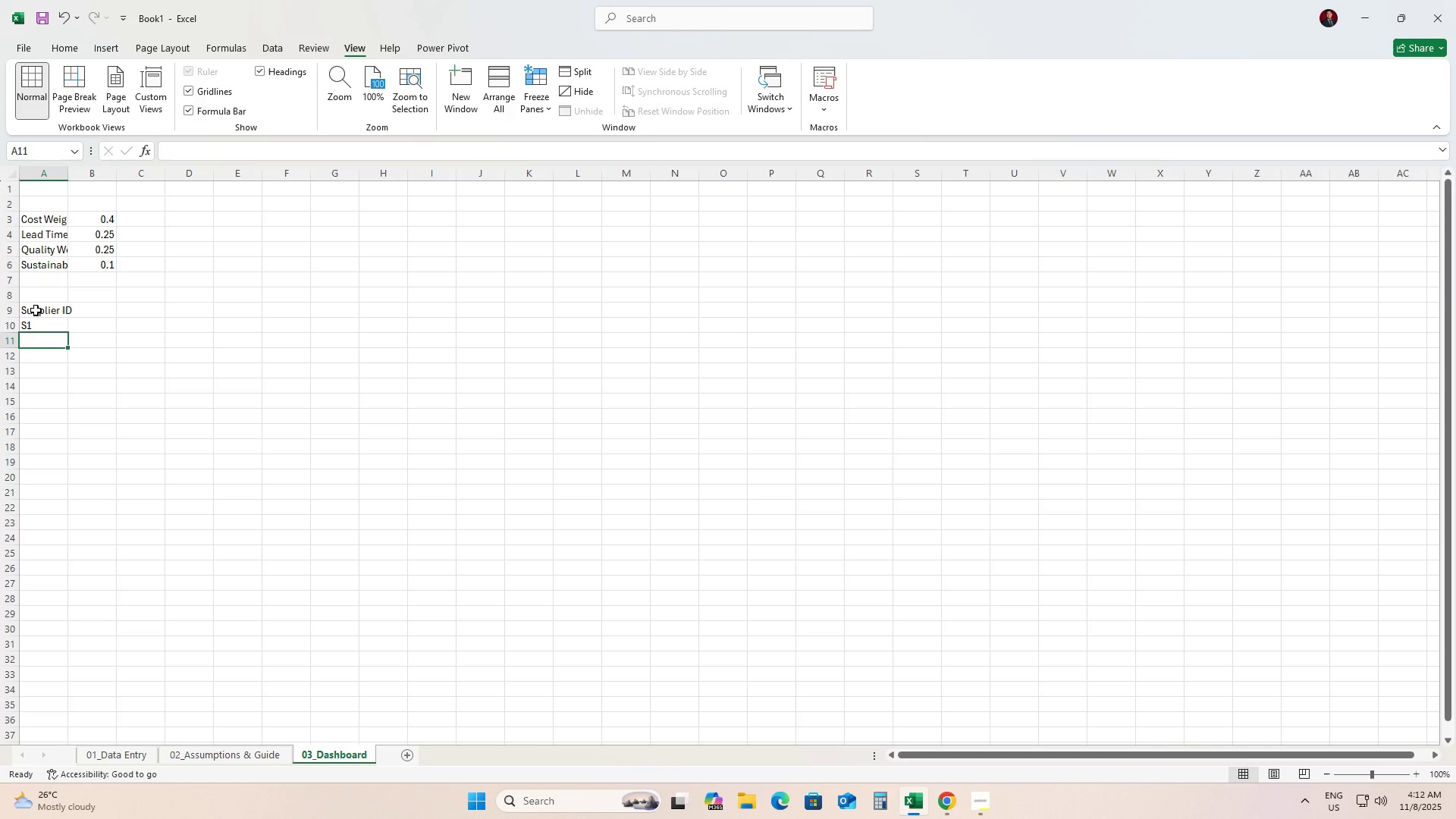 
left_click([49, 328])
 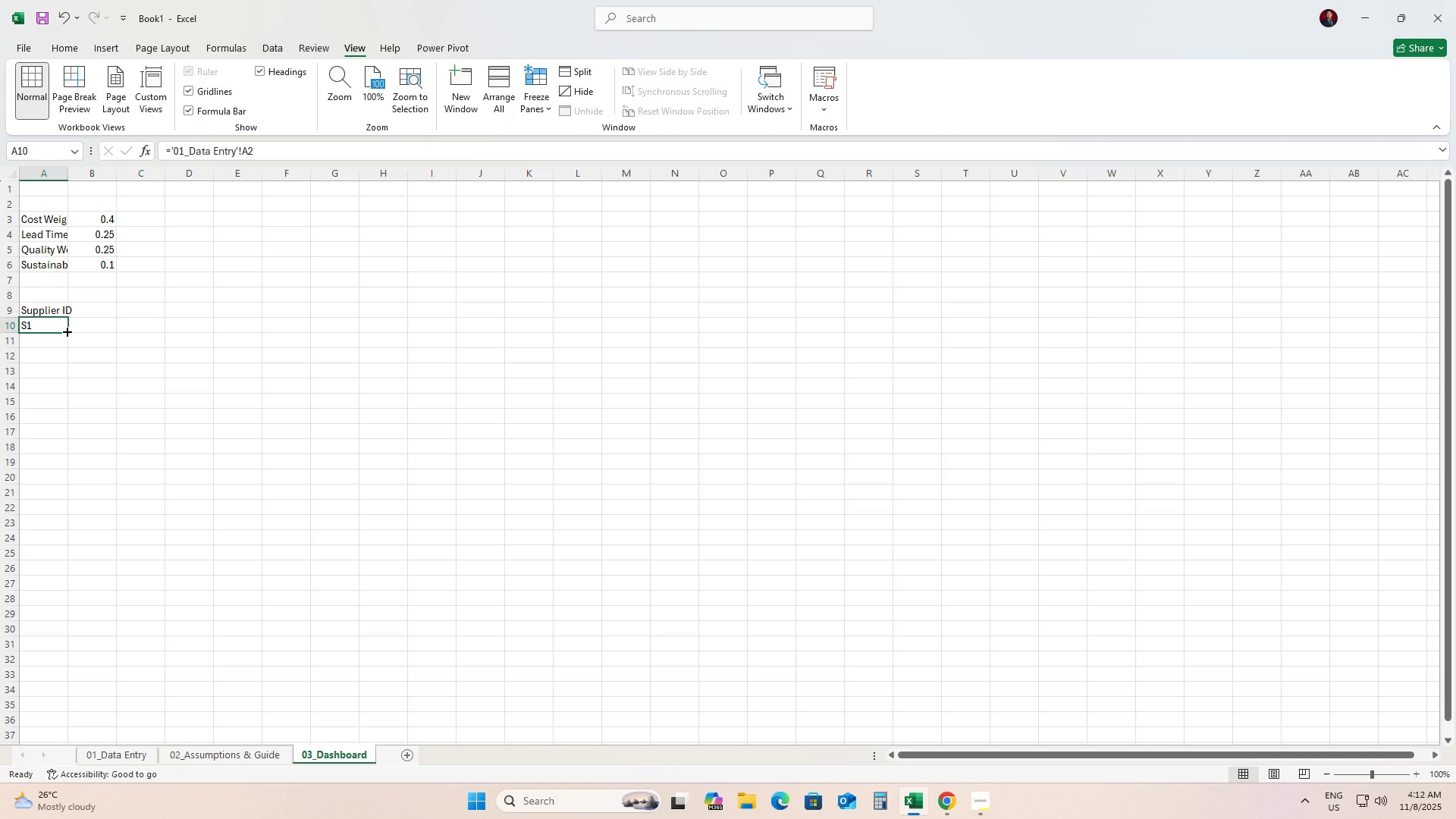 
left_click_drag(start_coordinate=[66, 331], to_coordinate=[64, 350])
 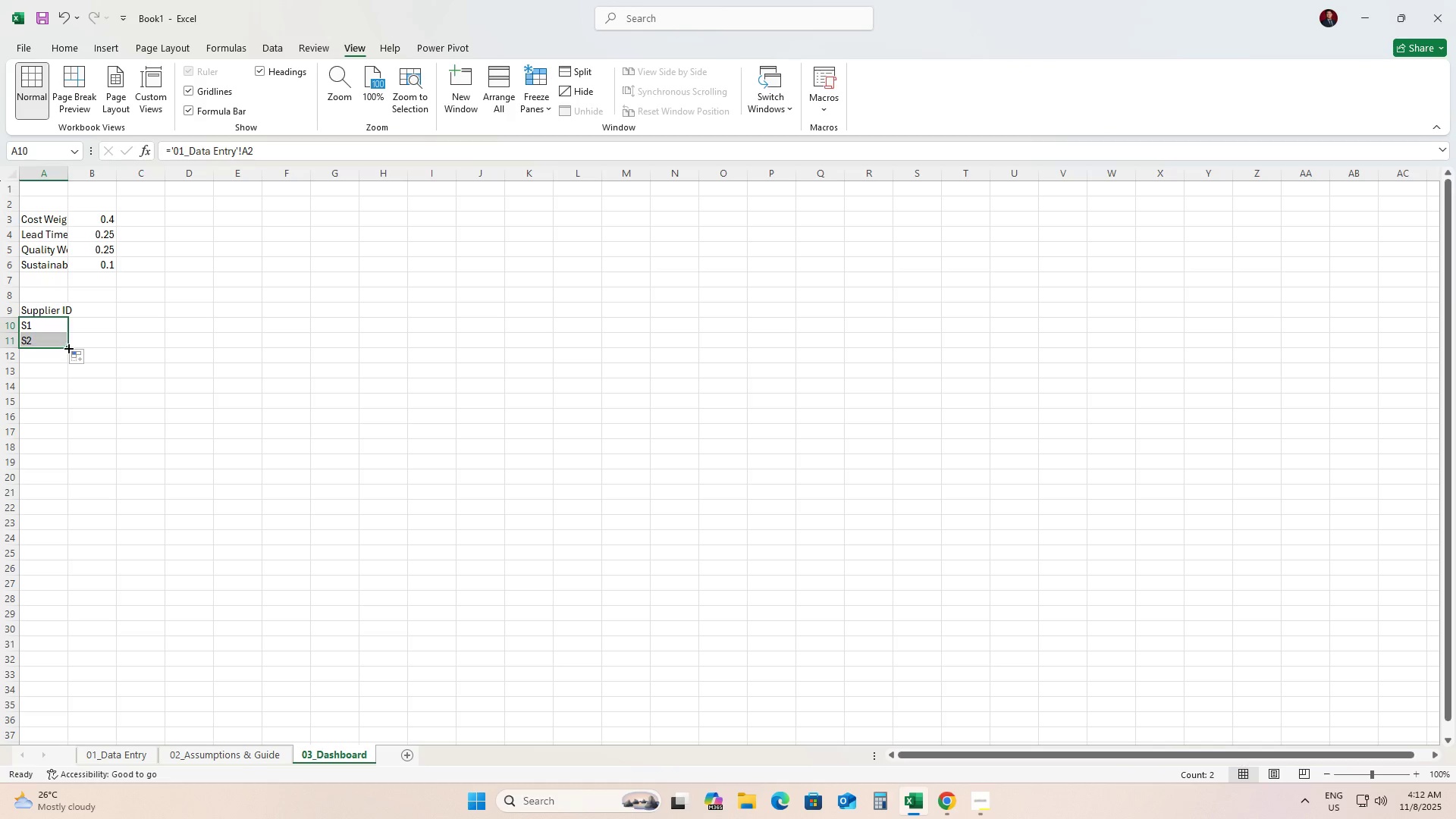 
left_click_drag(start_coordinate=[67, 347], to_coordinate=[62, 331])
 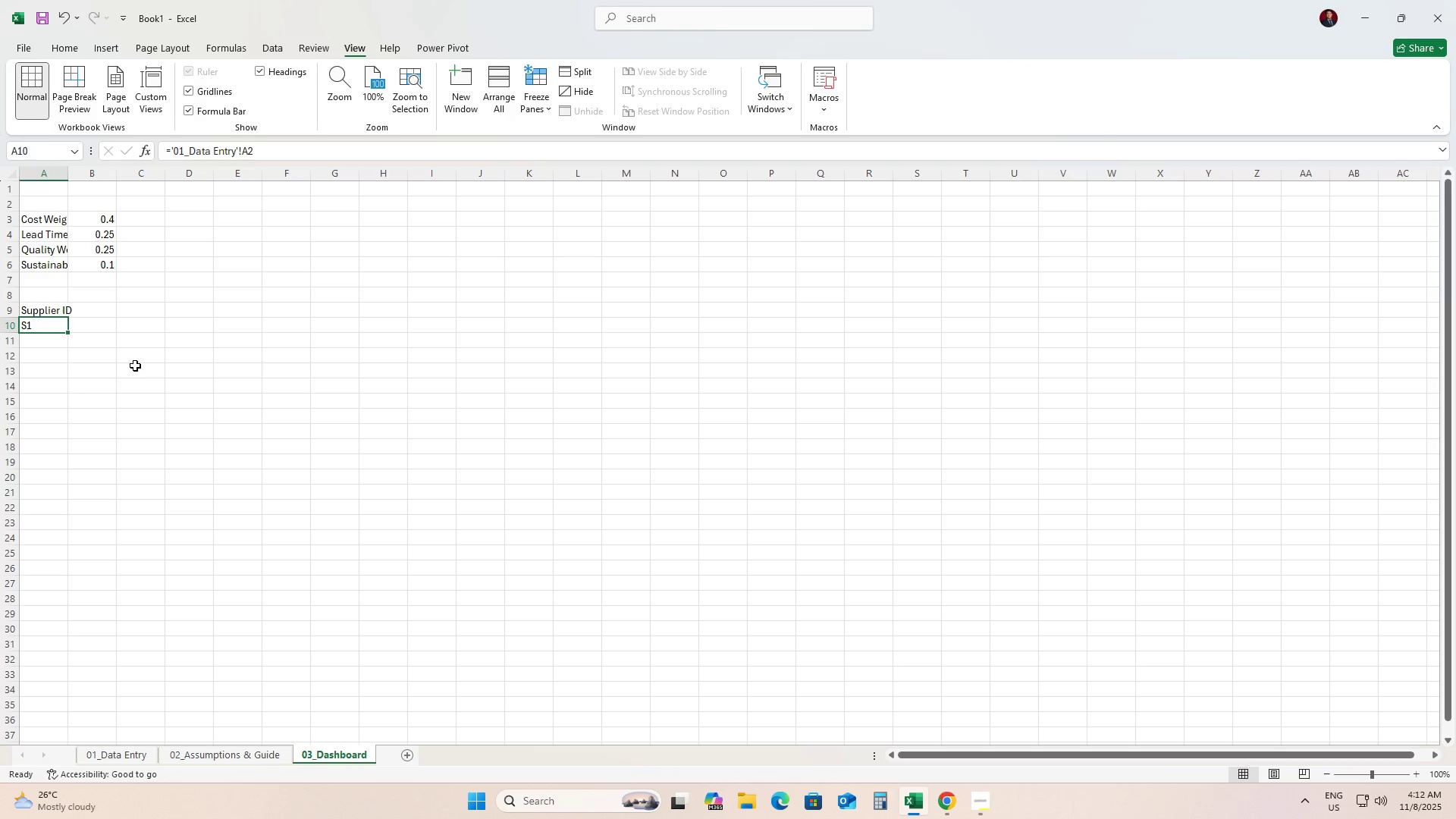 
left_click([135, 366])
 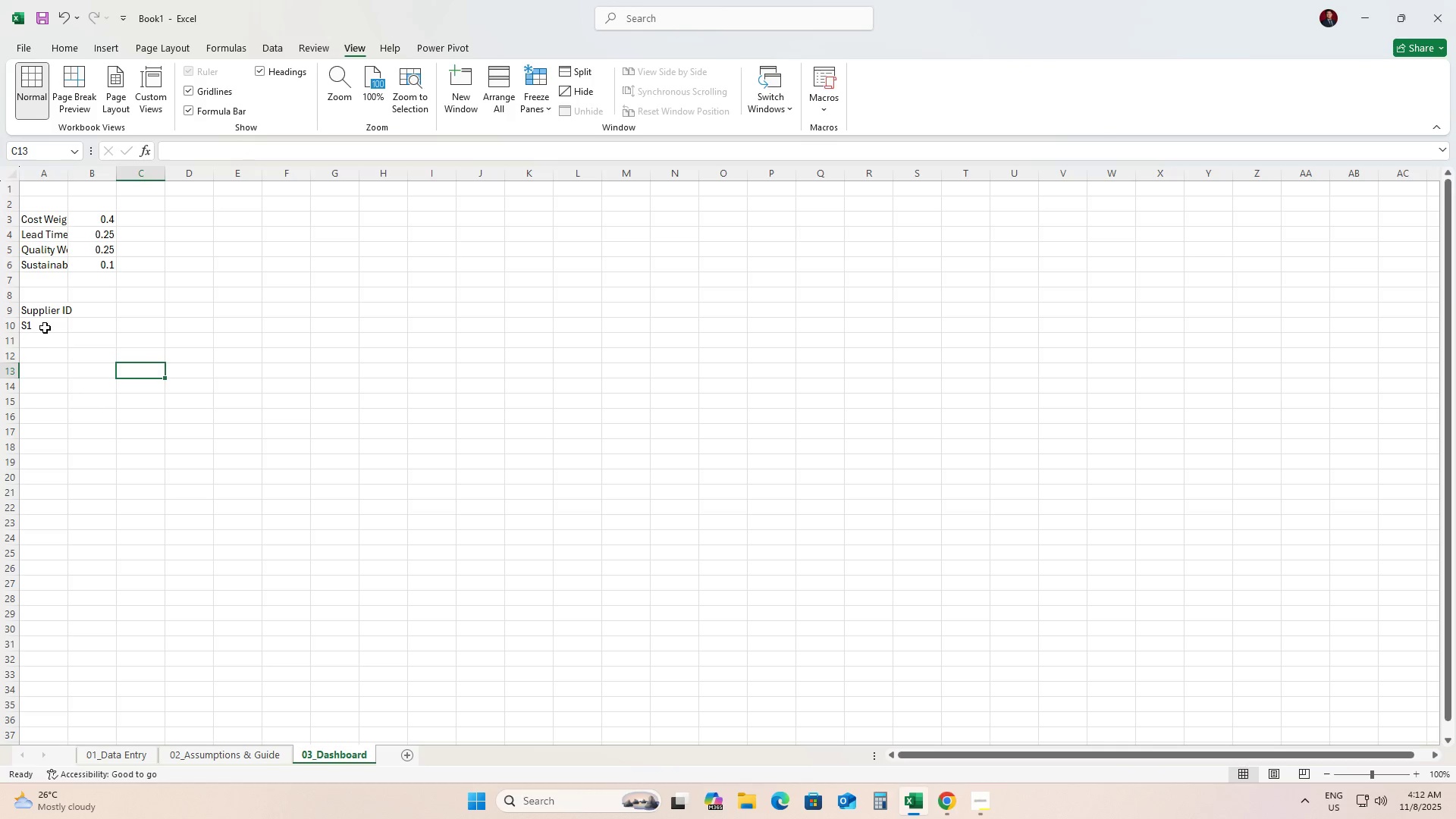 
double_click([45, 328])
 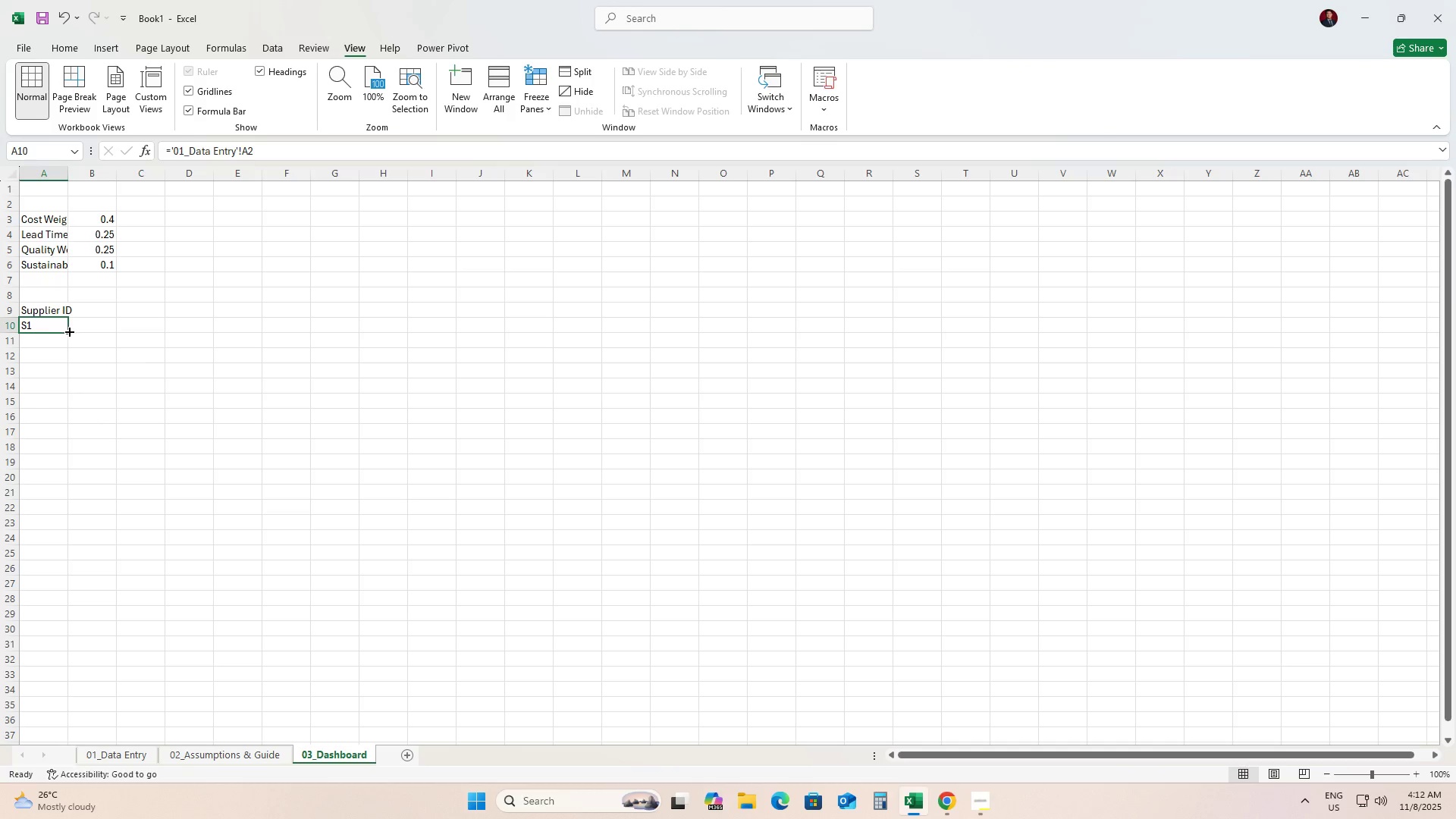 
left_click_drag(start_coordinate=[68, 331], to_coordinate=[431, 313])
 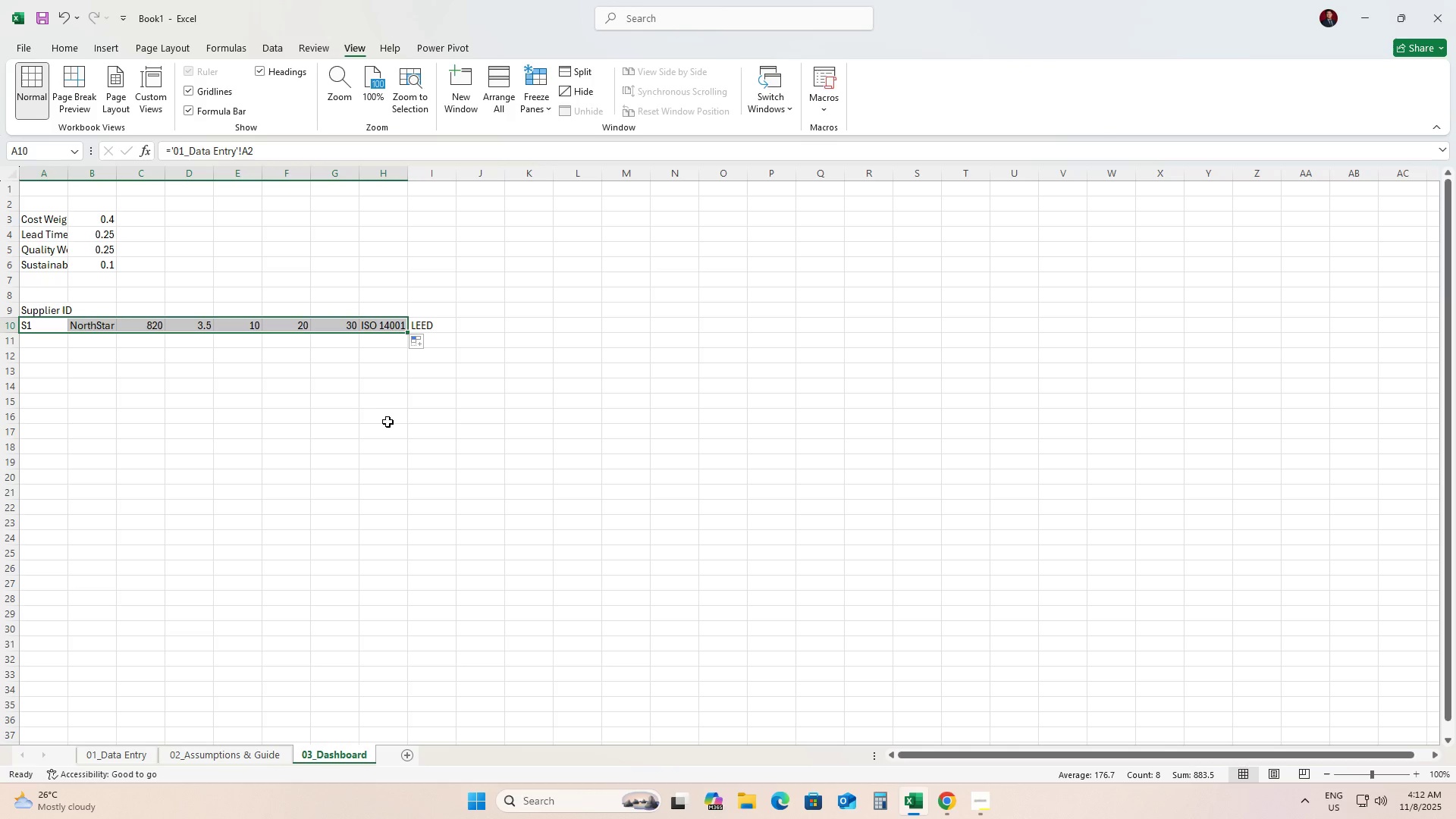 
left_click([359, 401])
 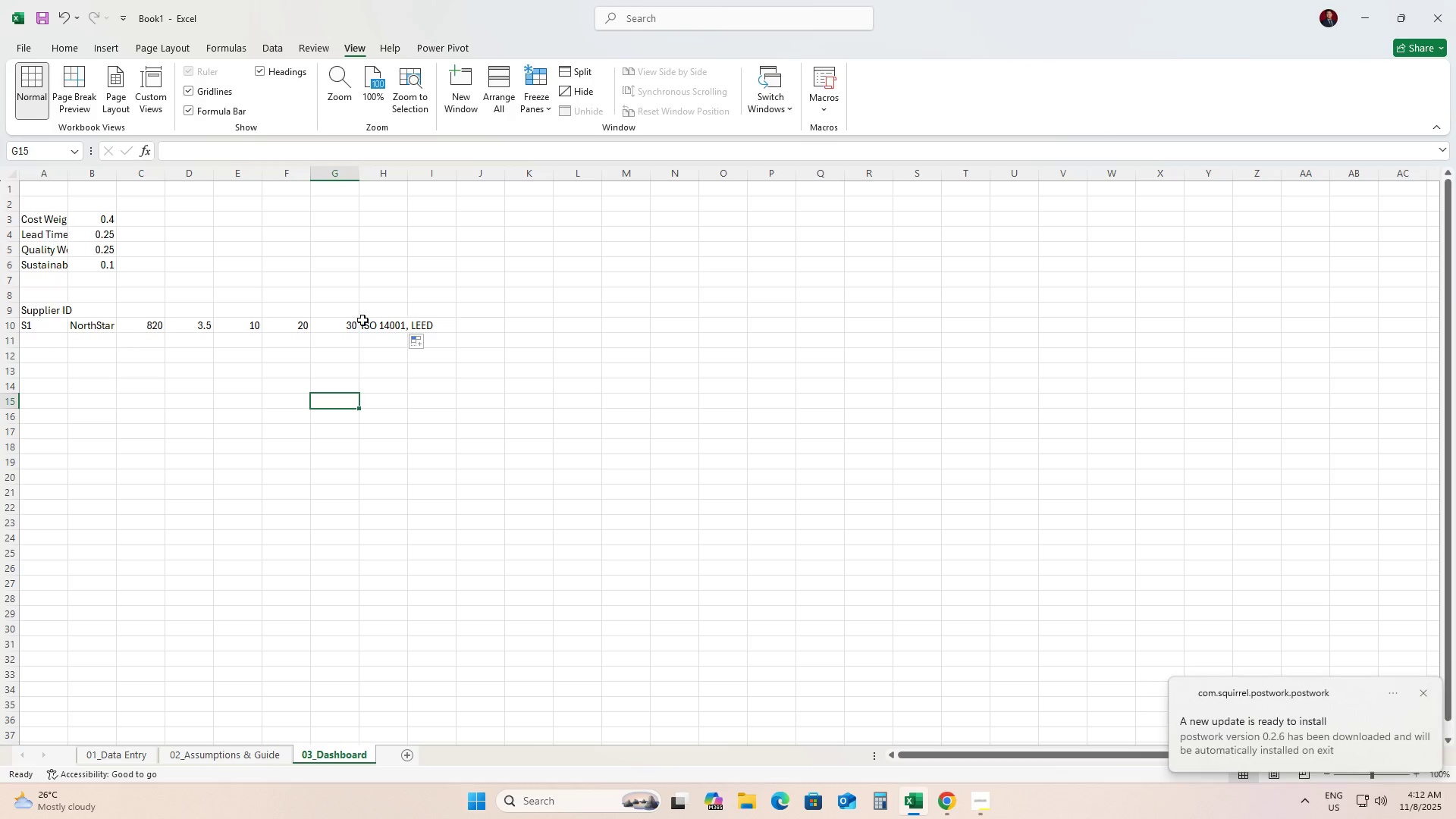 
left_click([447, 325])
 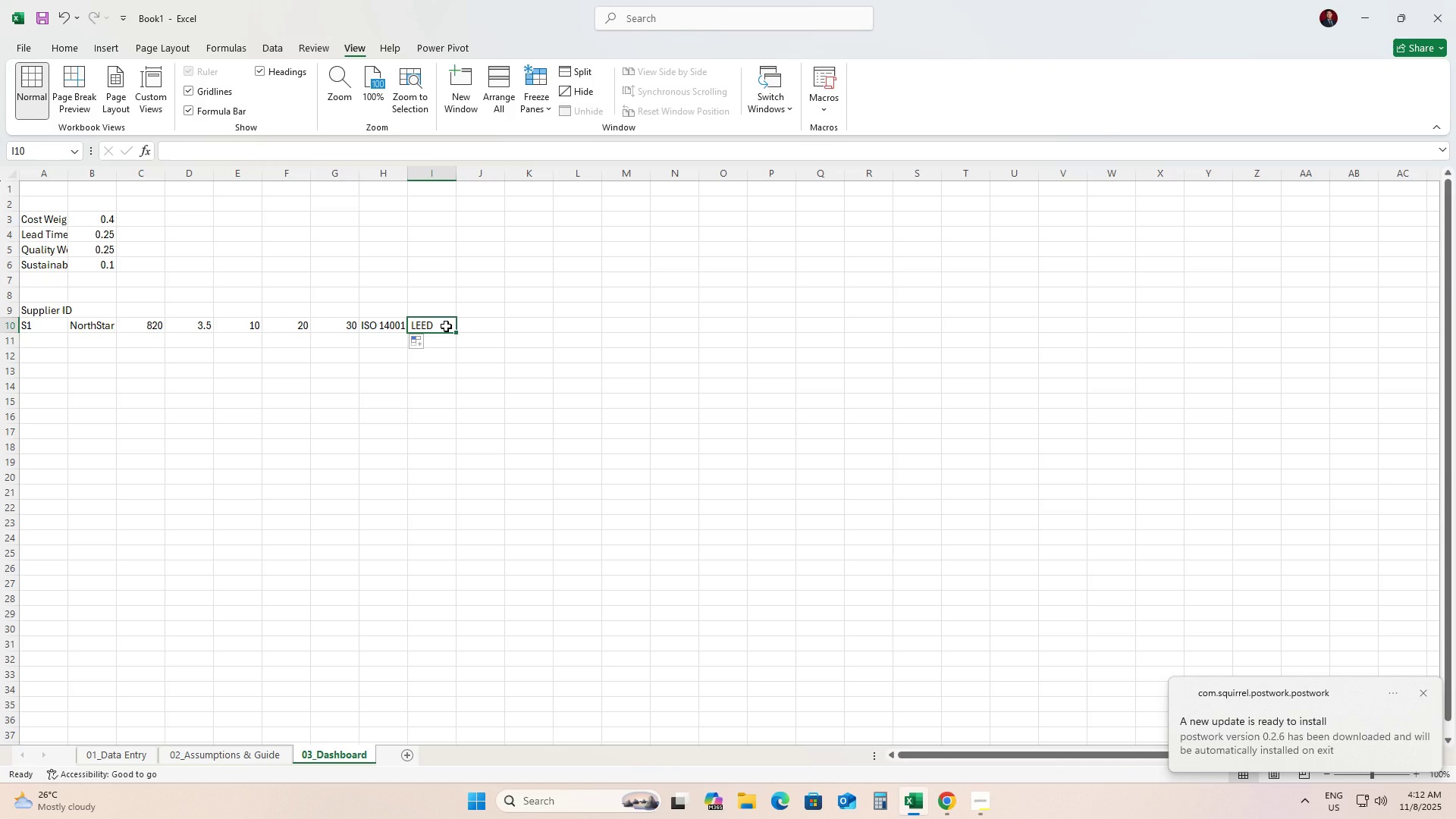 
key(Control+Z)
 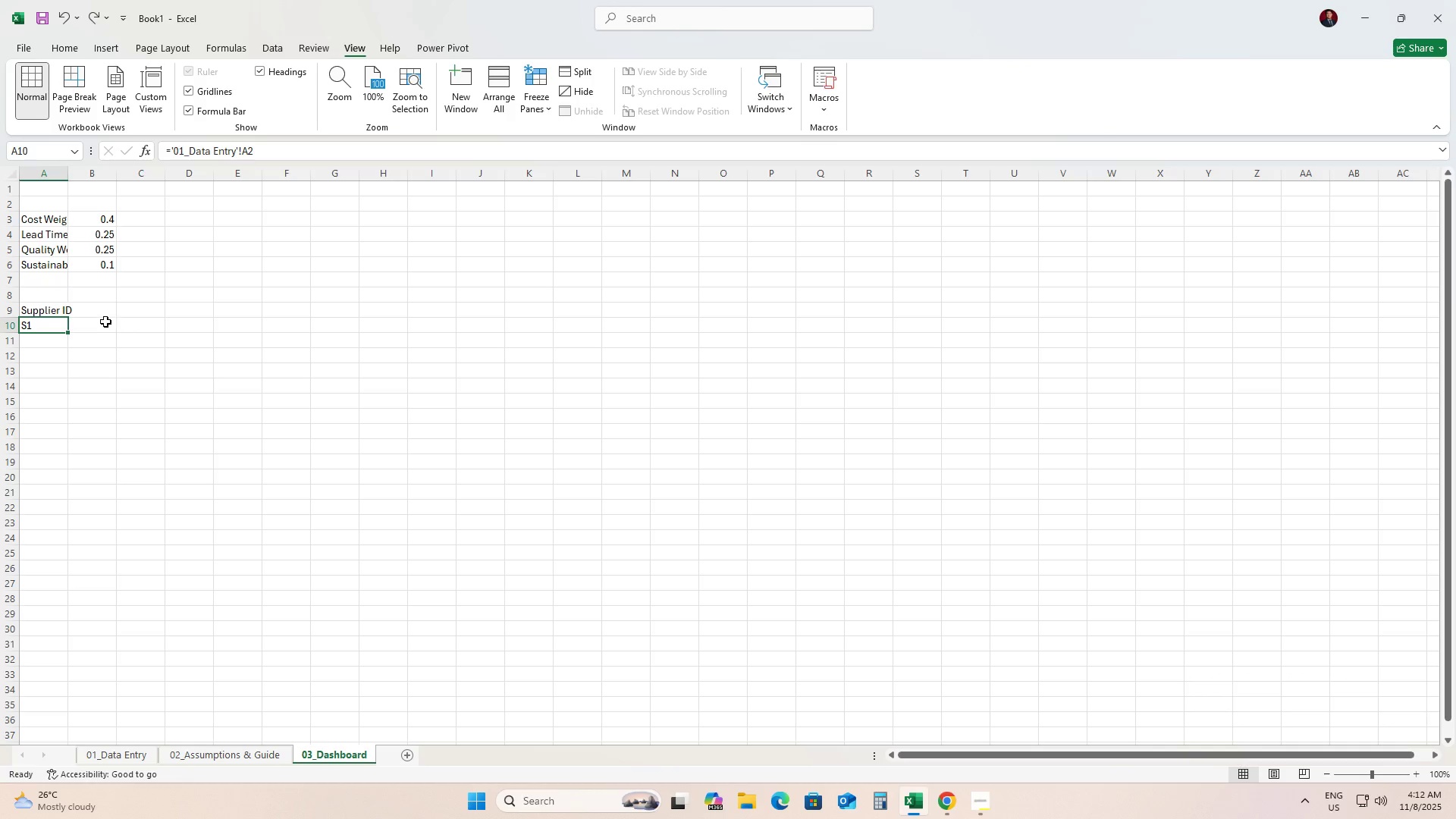 
left_click([77, 329])
 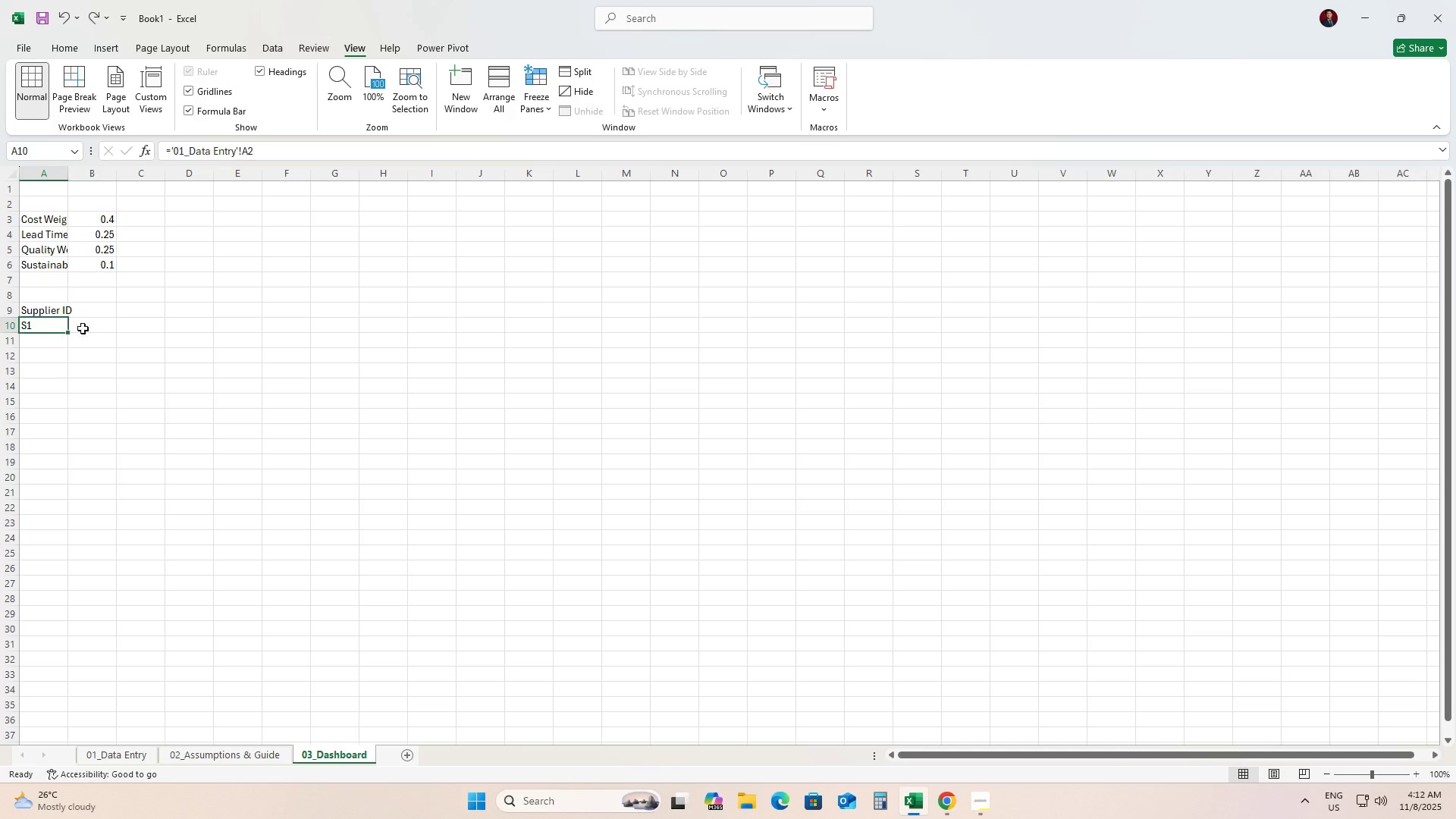 
double_click([93, 327])
 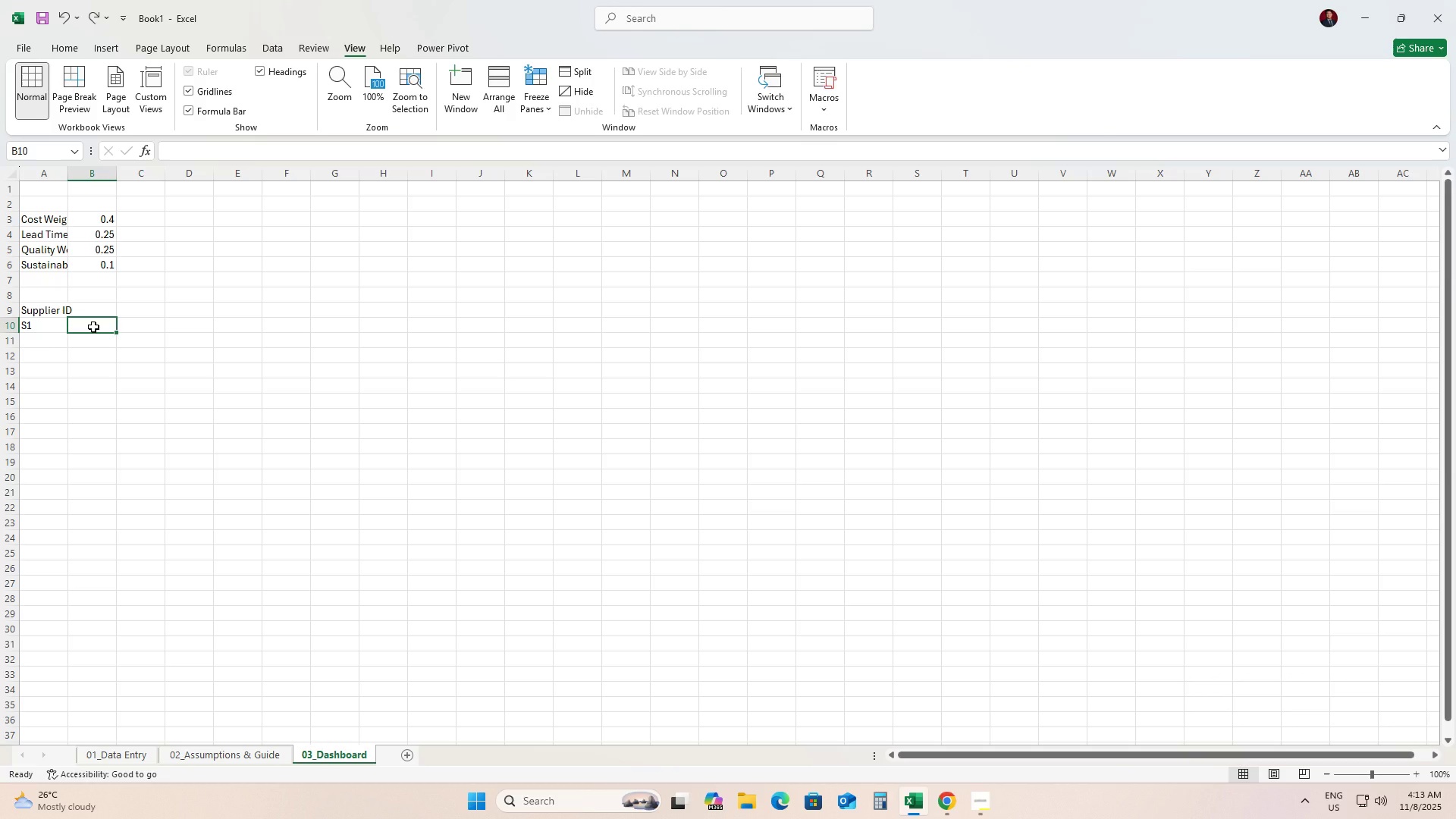 
key(Equal)
 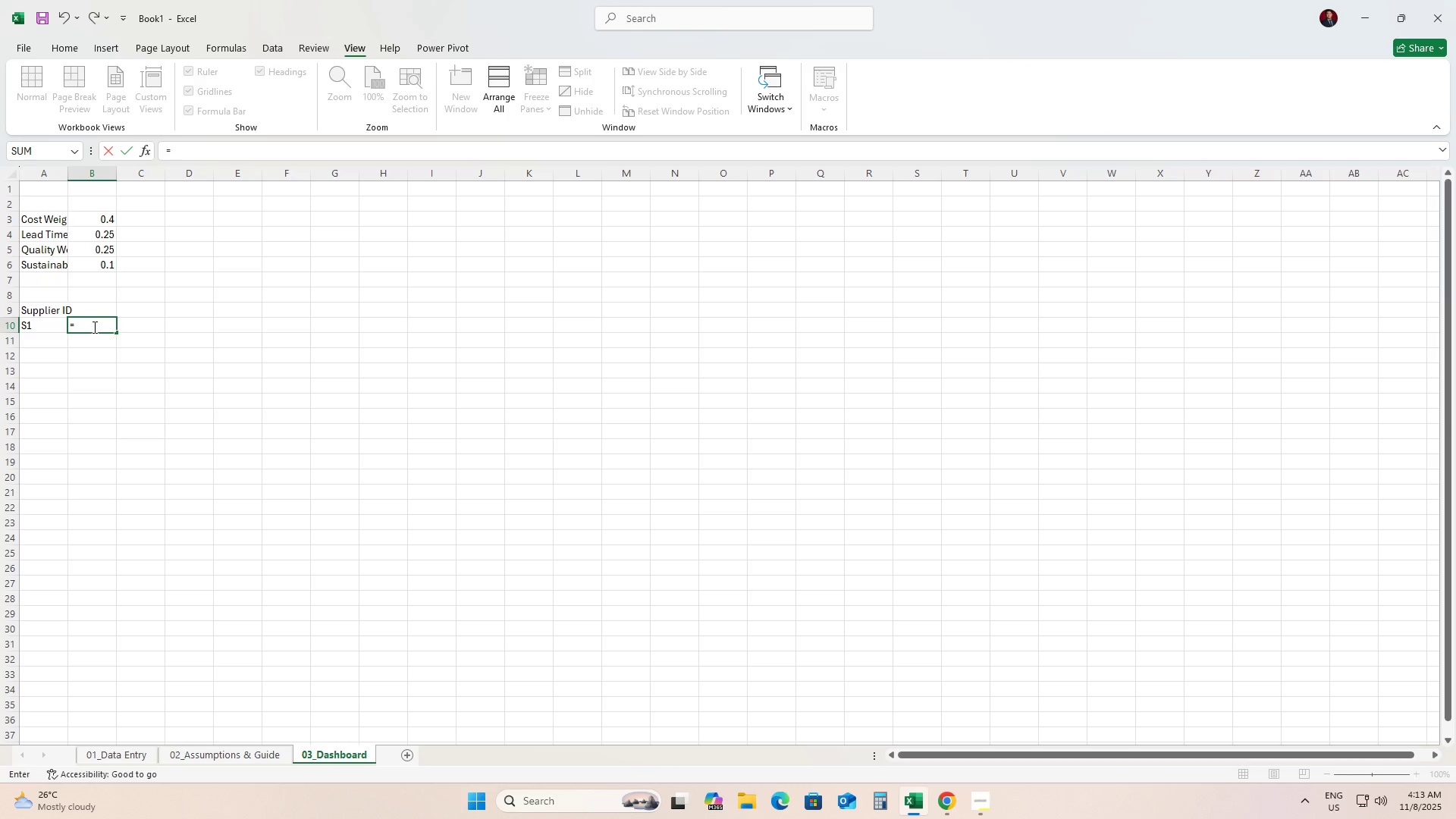 
type('01_Data Entry'!B2)
 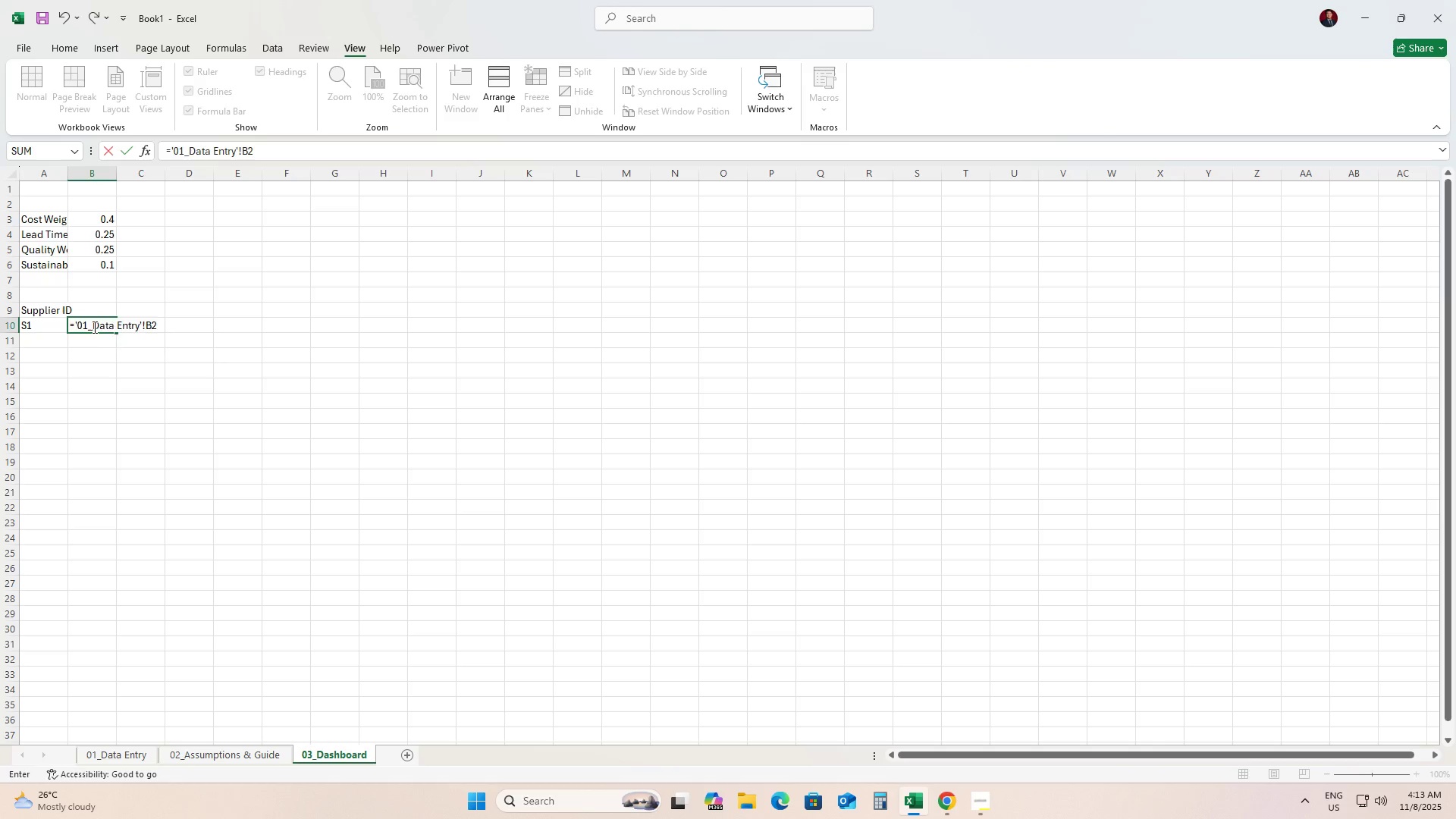 
key(Enter)
 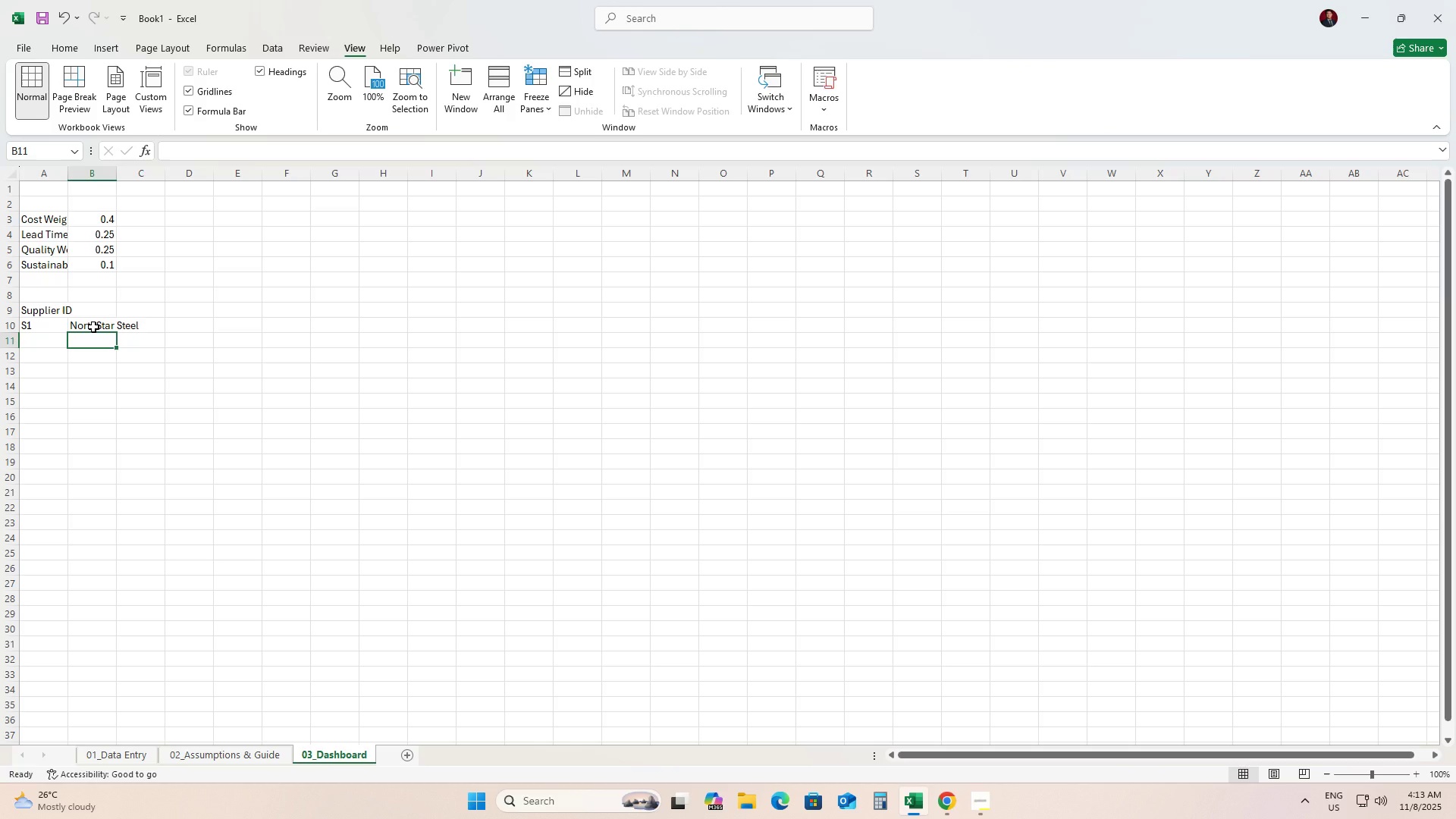 
key(ArrowUp)
 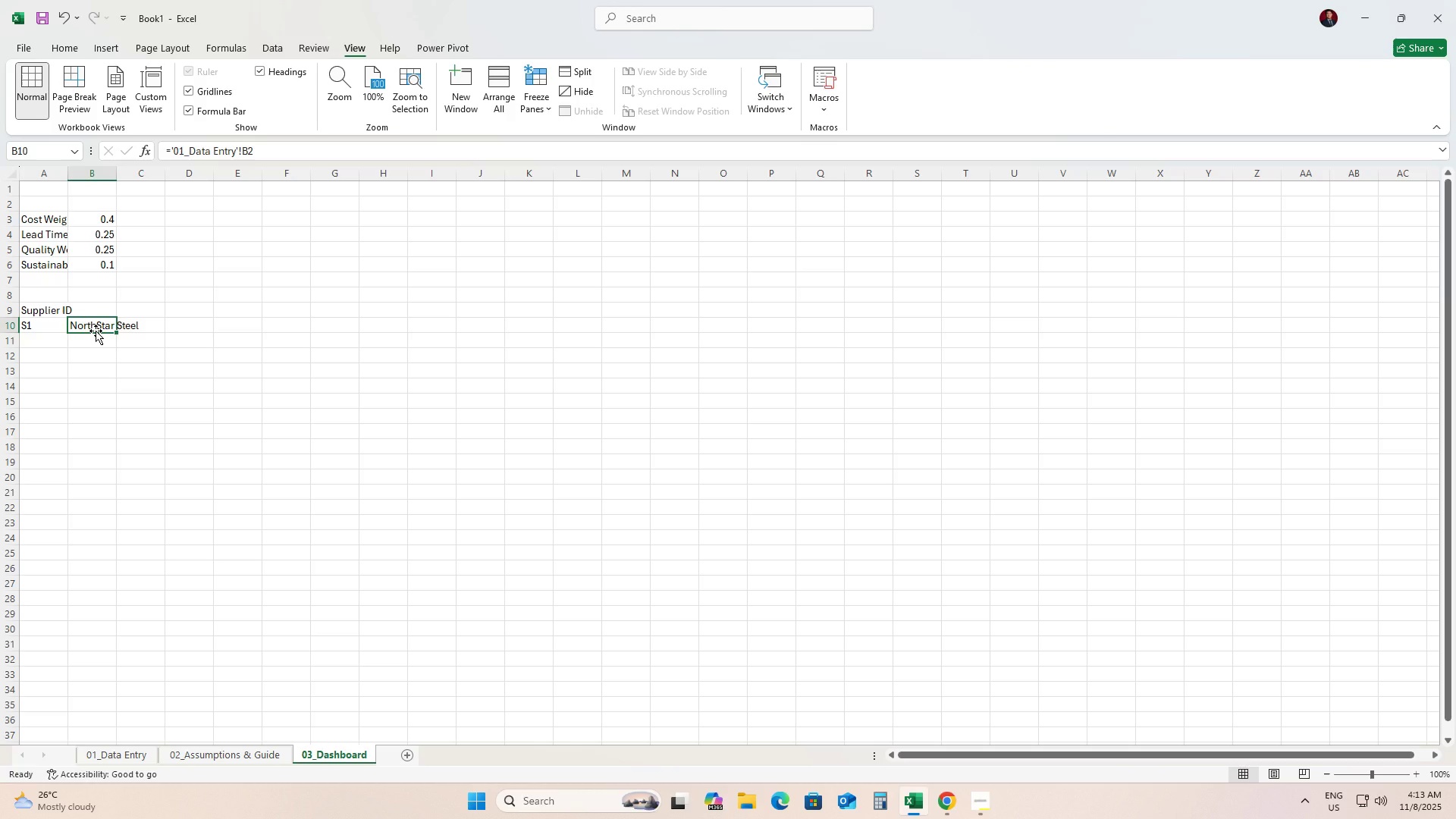 
left_click([61, 330])
 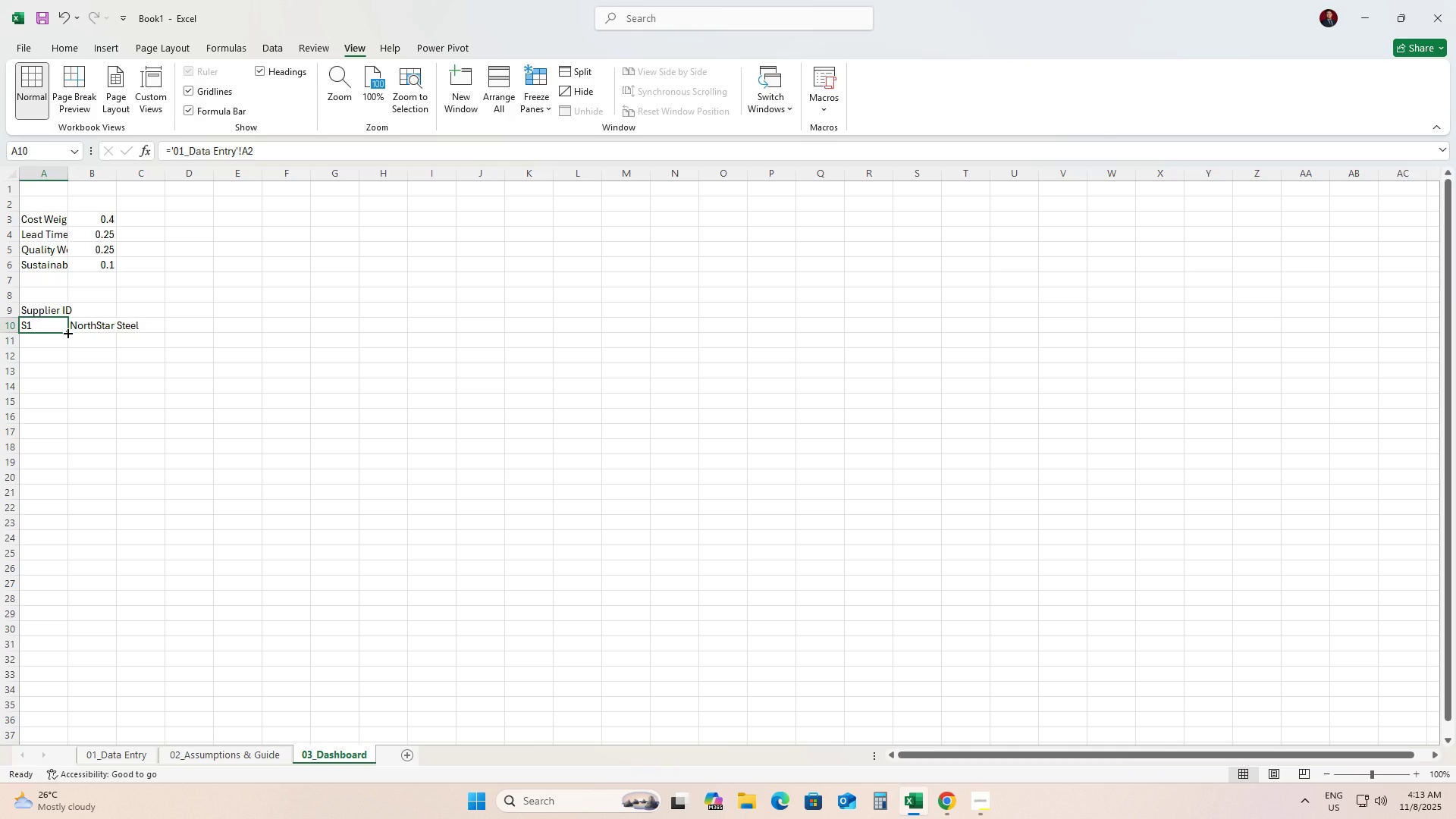 
left_click_drag(start_coordinate=[67, 332], to_coordinate=[443, 326])
 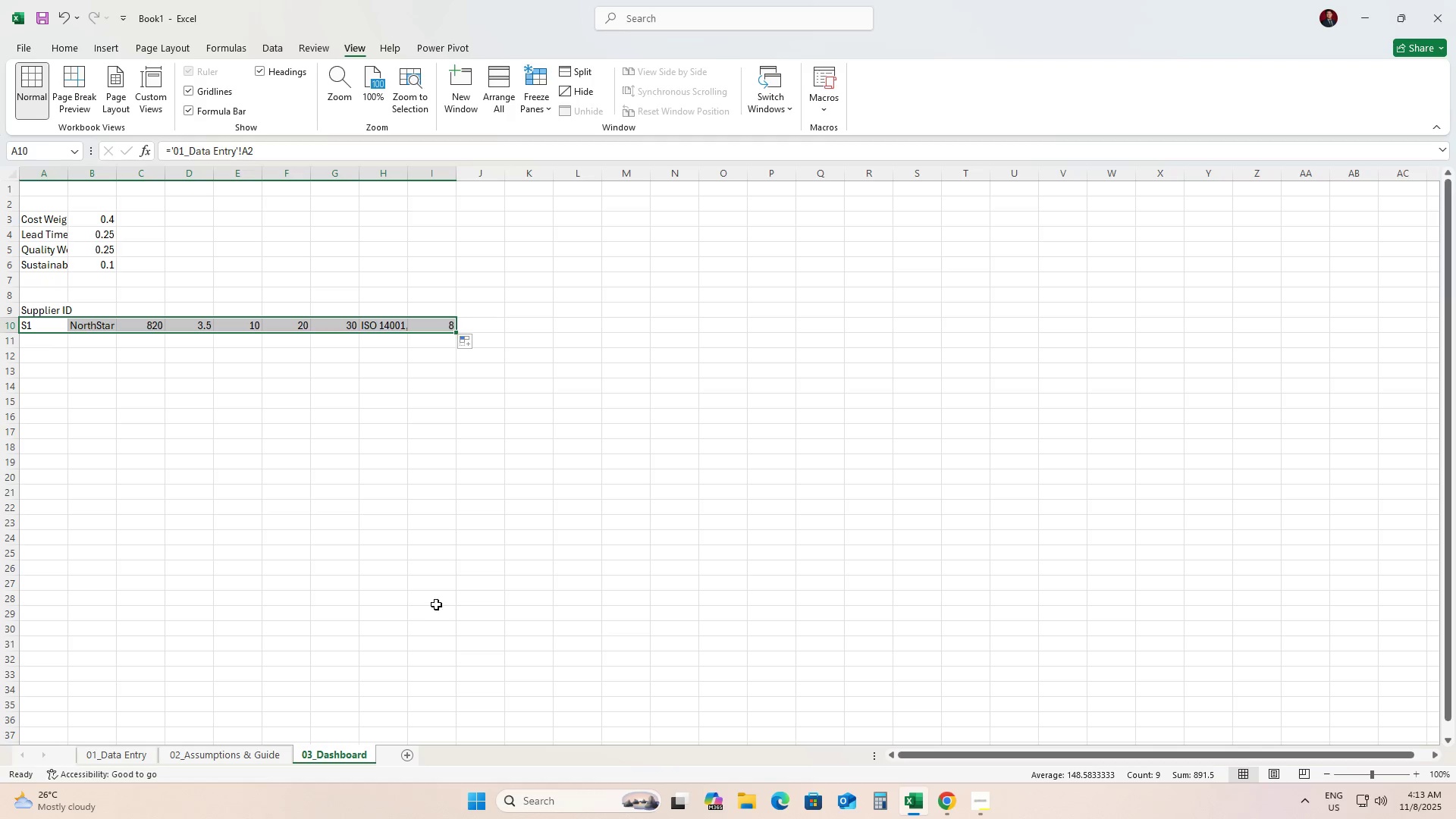 
left_click([138, 759])
 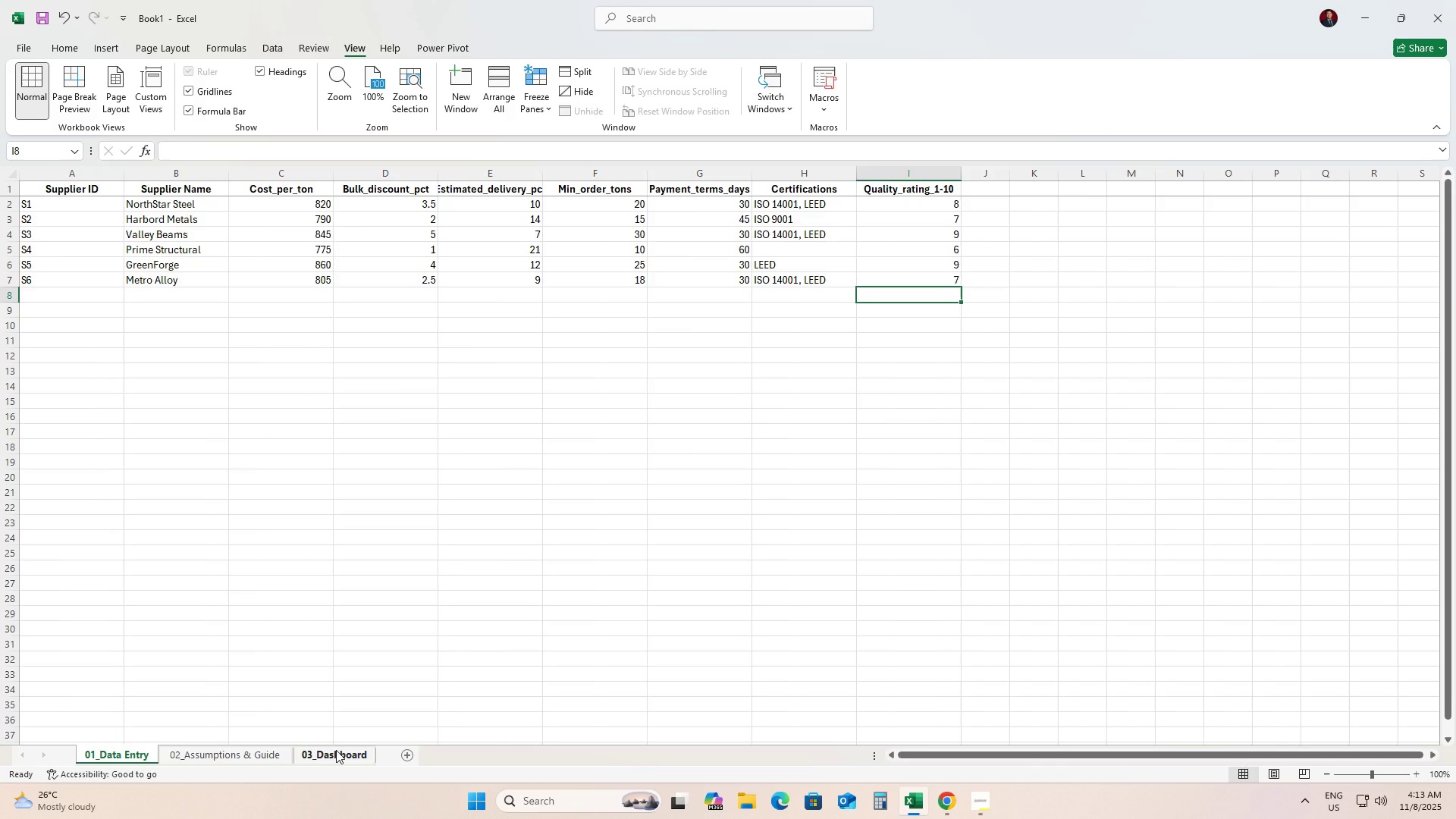 
left_click([336, 750])
 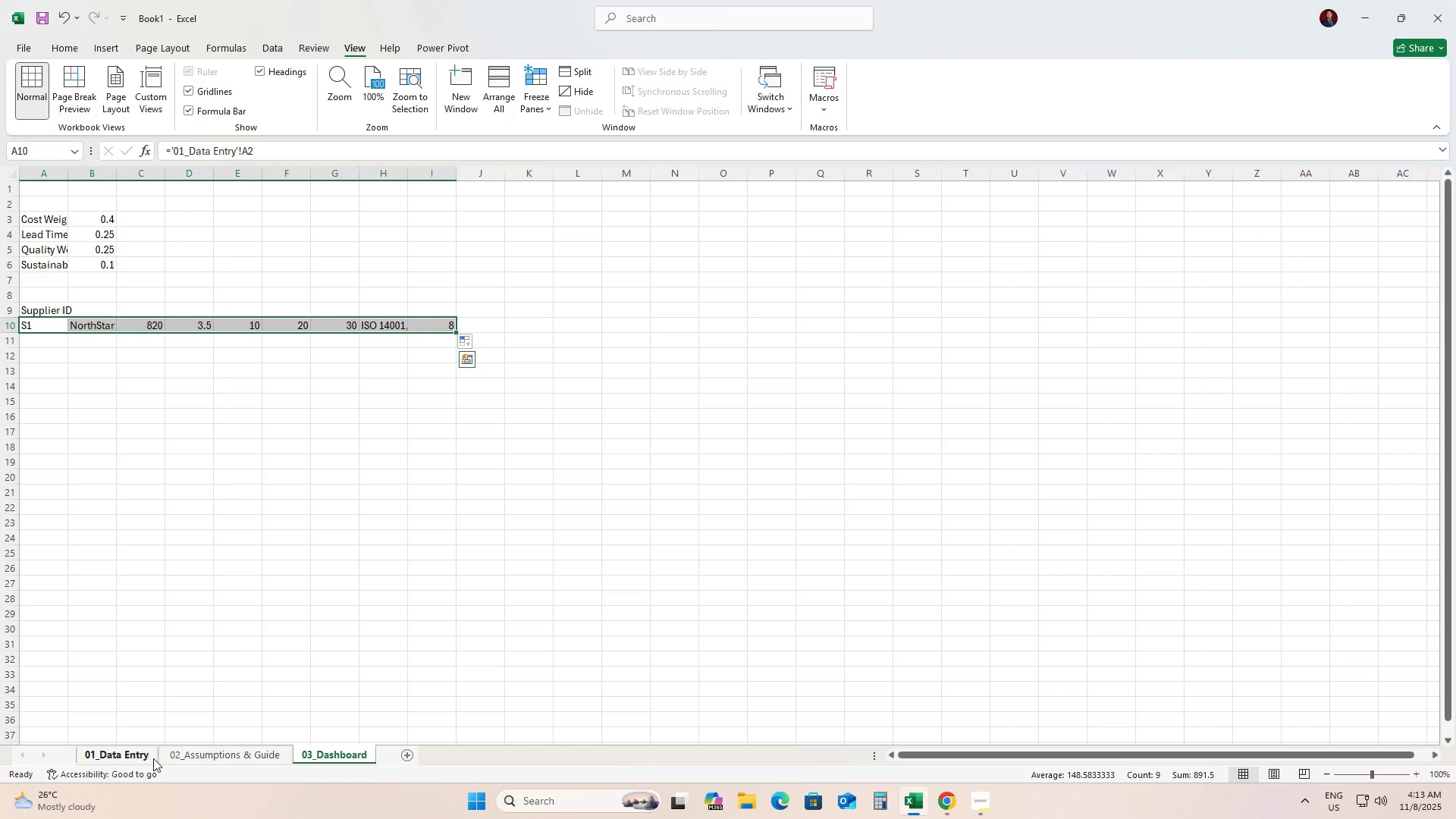 
left_click([134, 754])
 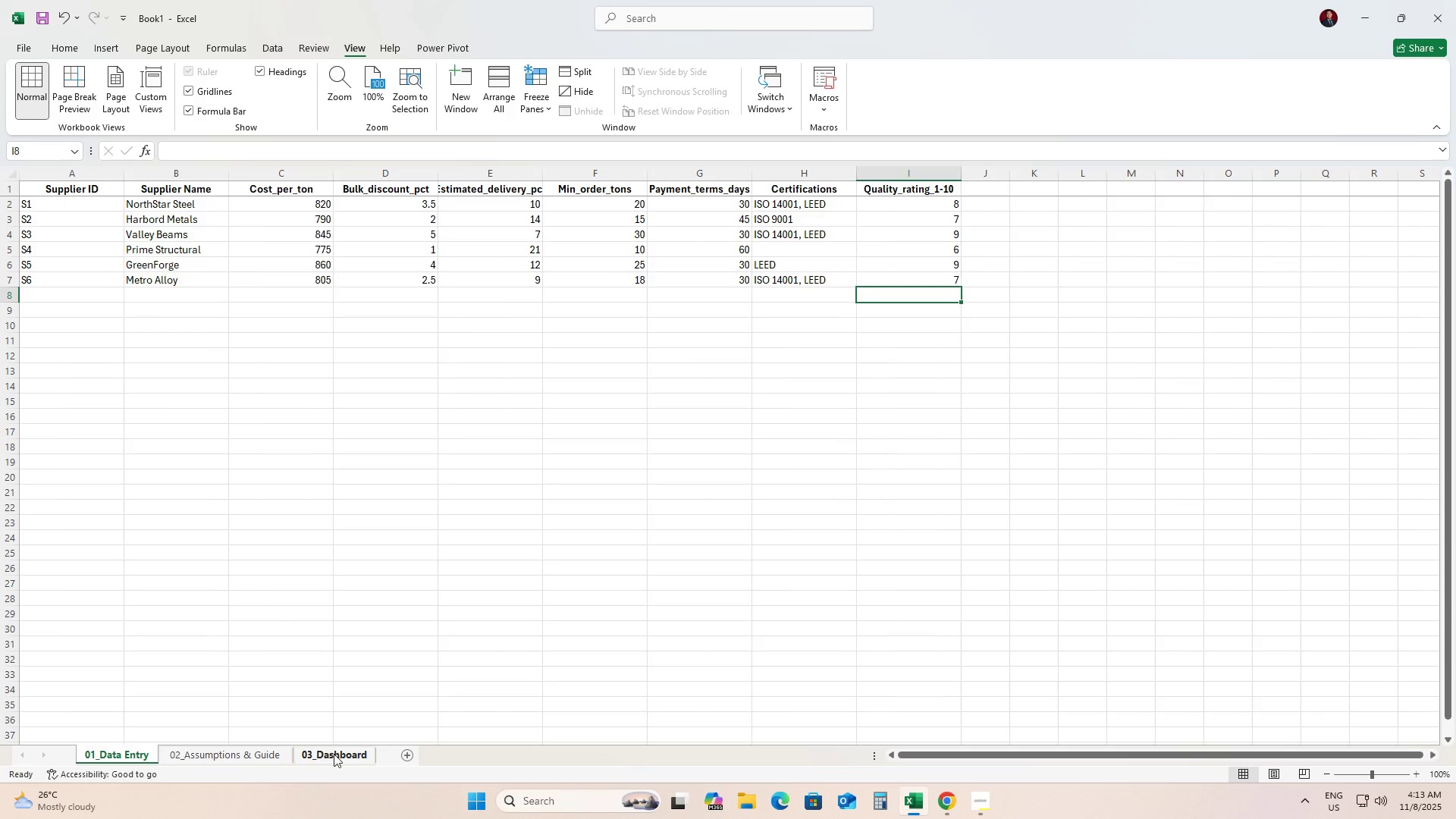 
left_click([338, 756])
 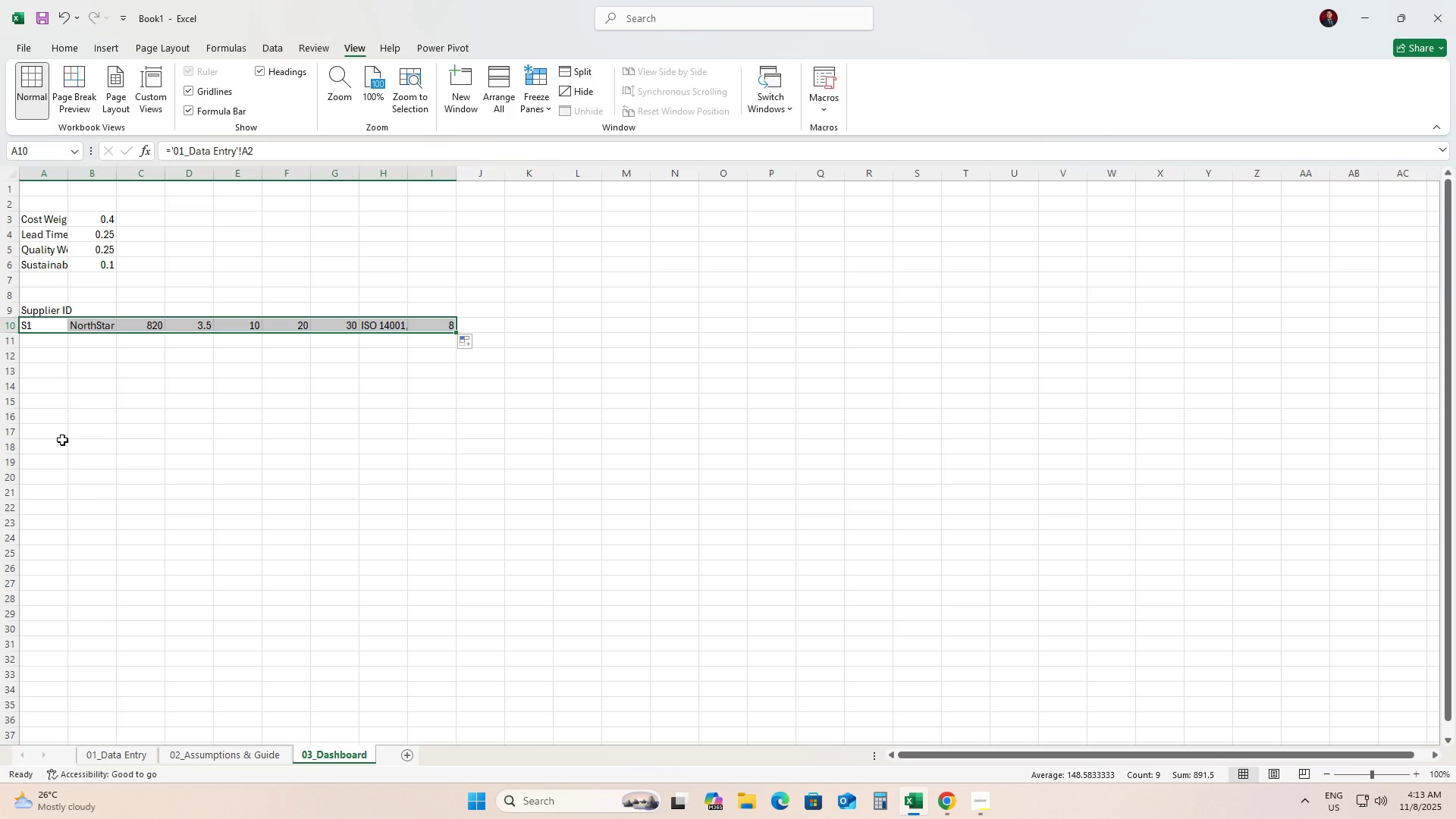 
wait(7.46)
 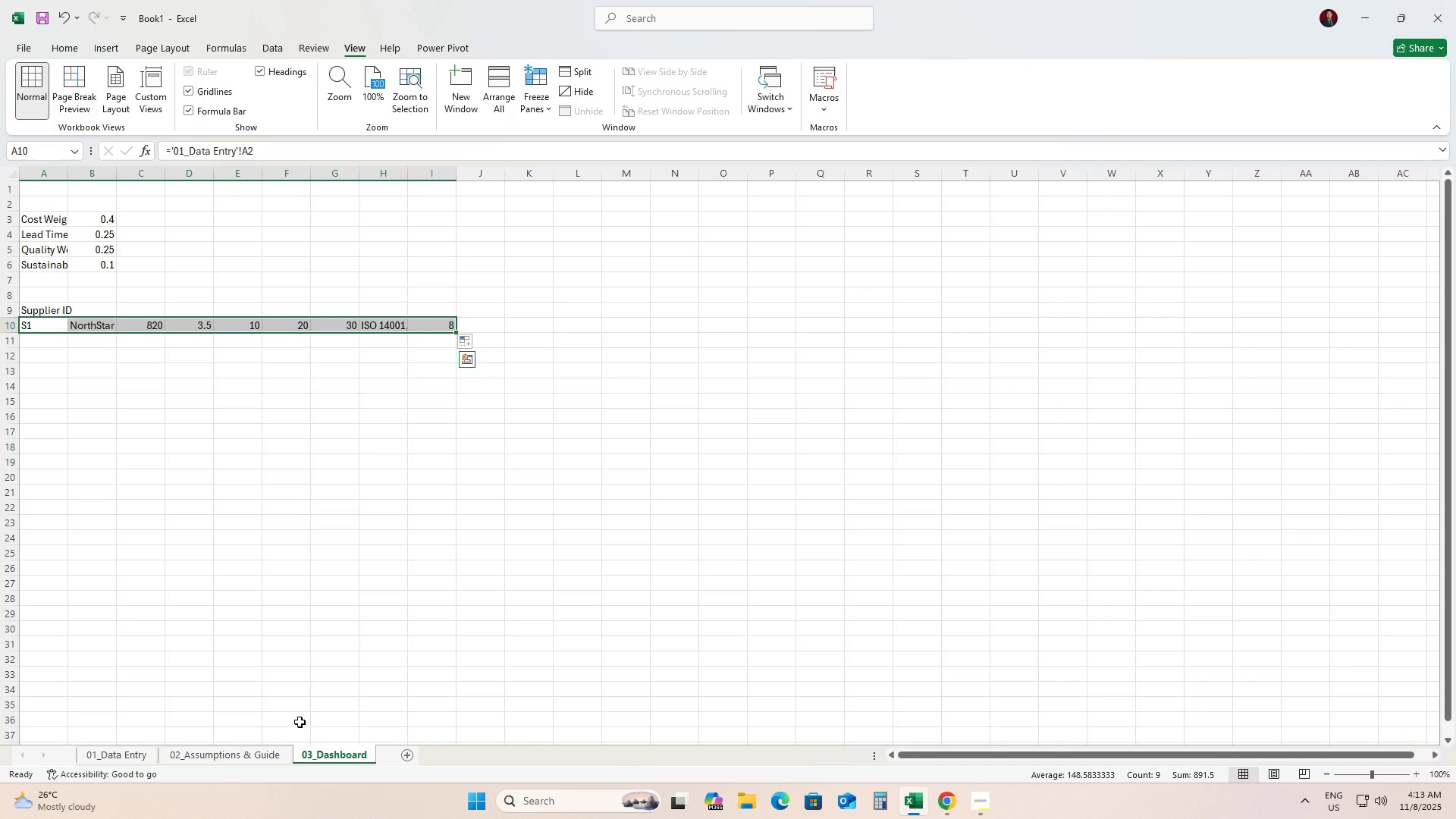 
left_click_drag(start_coordinate=[456, 331], to_coordinate=[424, 422])
 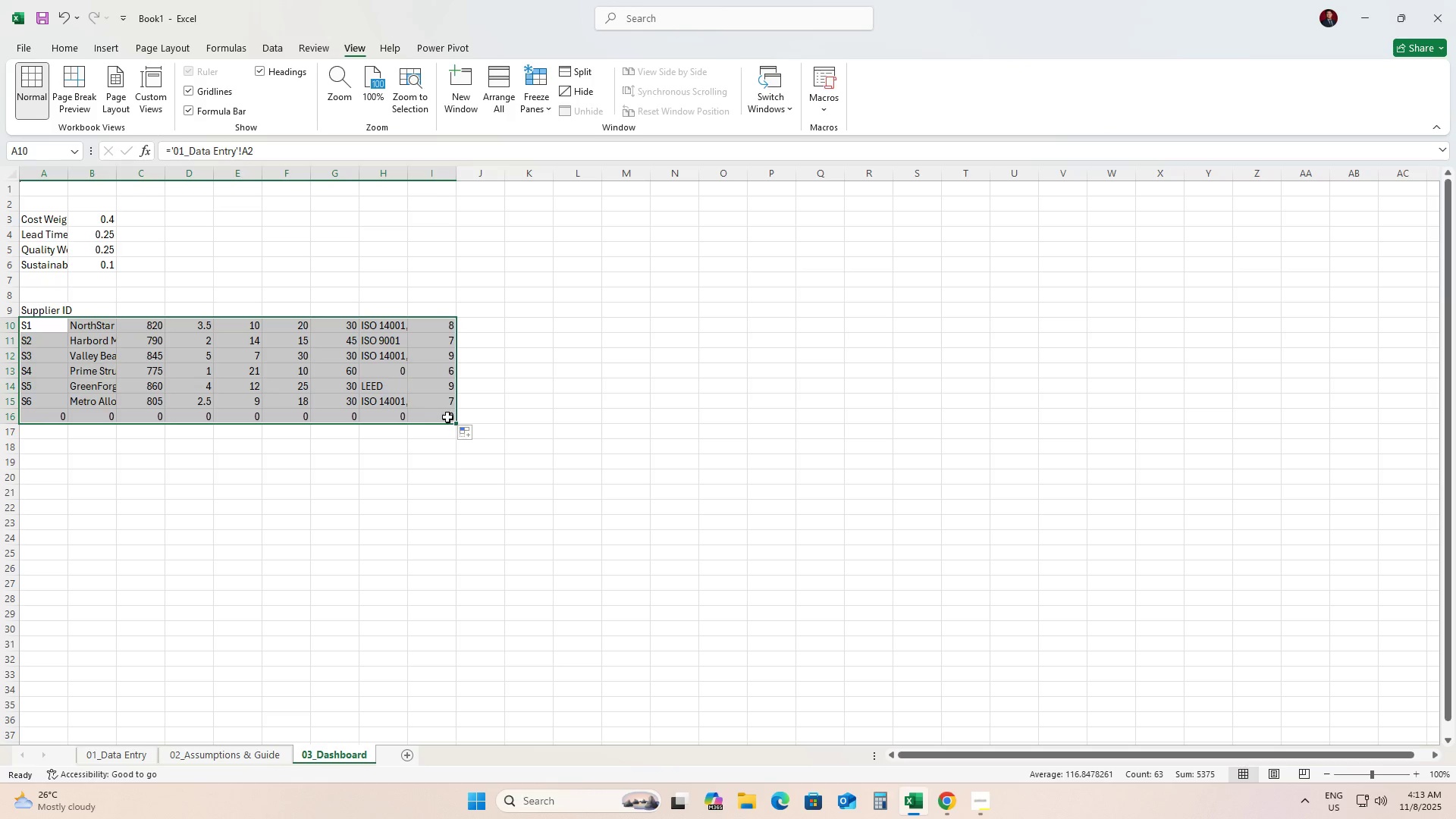 
left_click_drag(start_coordinate=[455, 425], to_coordinate=[455, 404])
 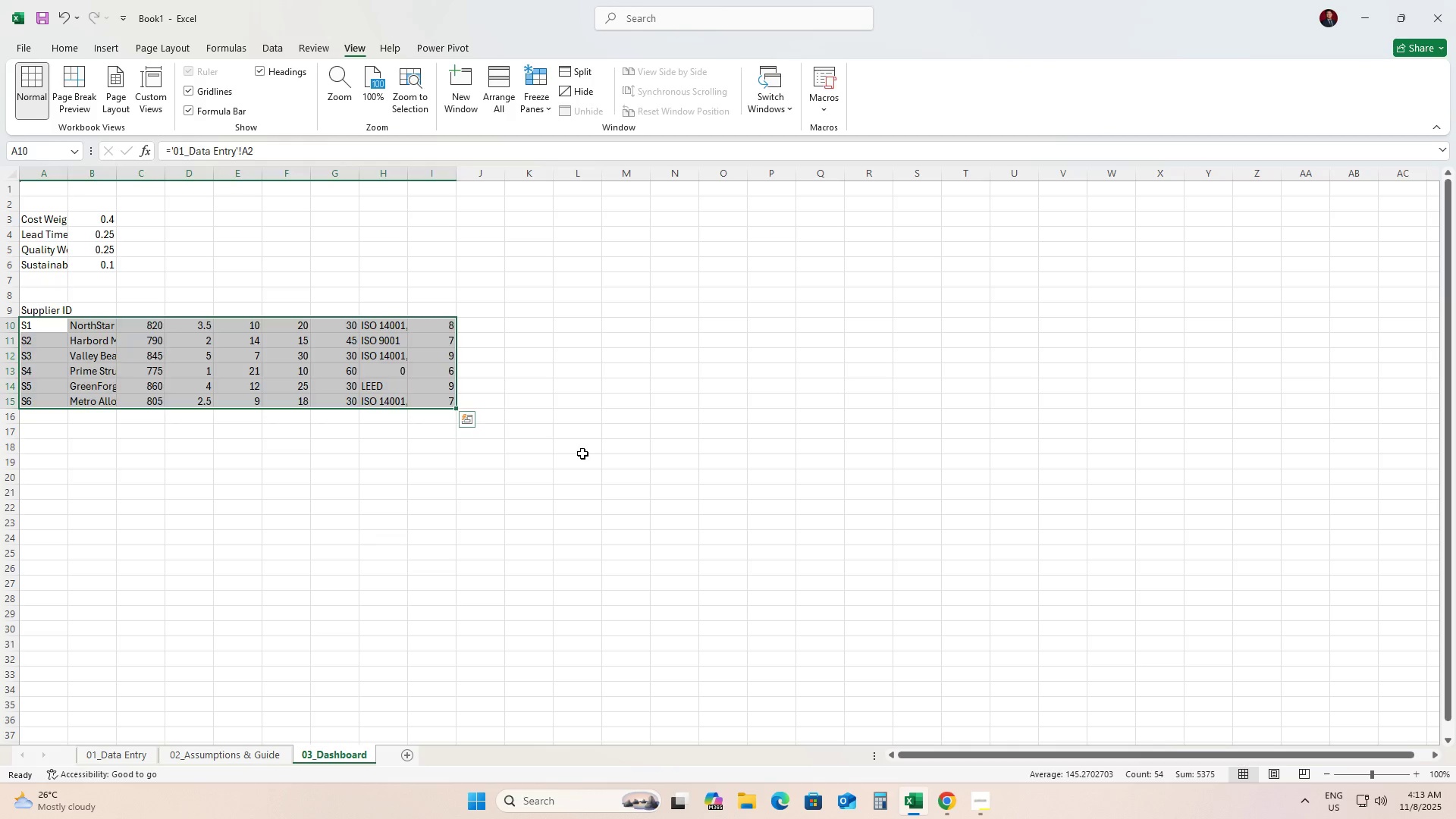 
left_click([582, 453])
 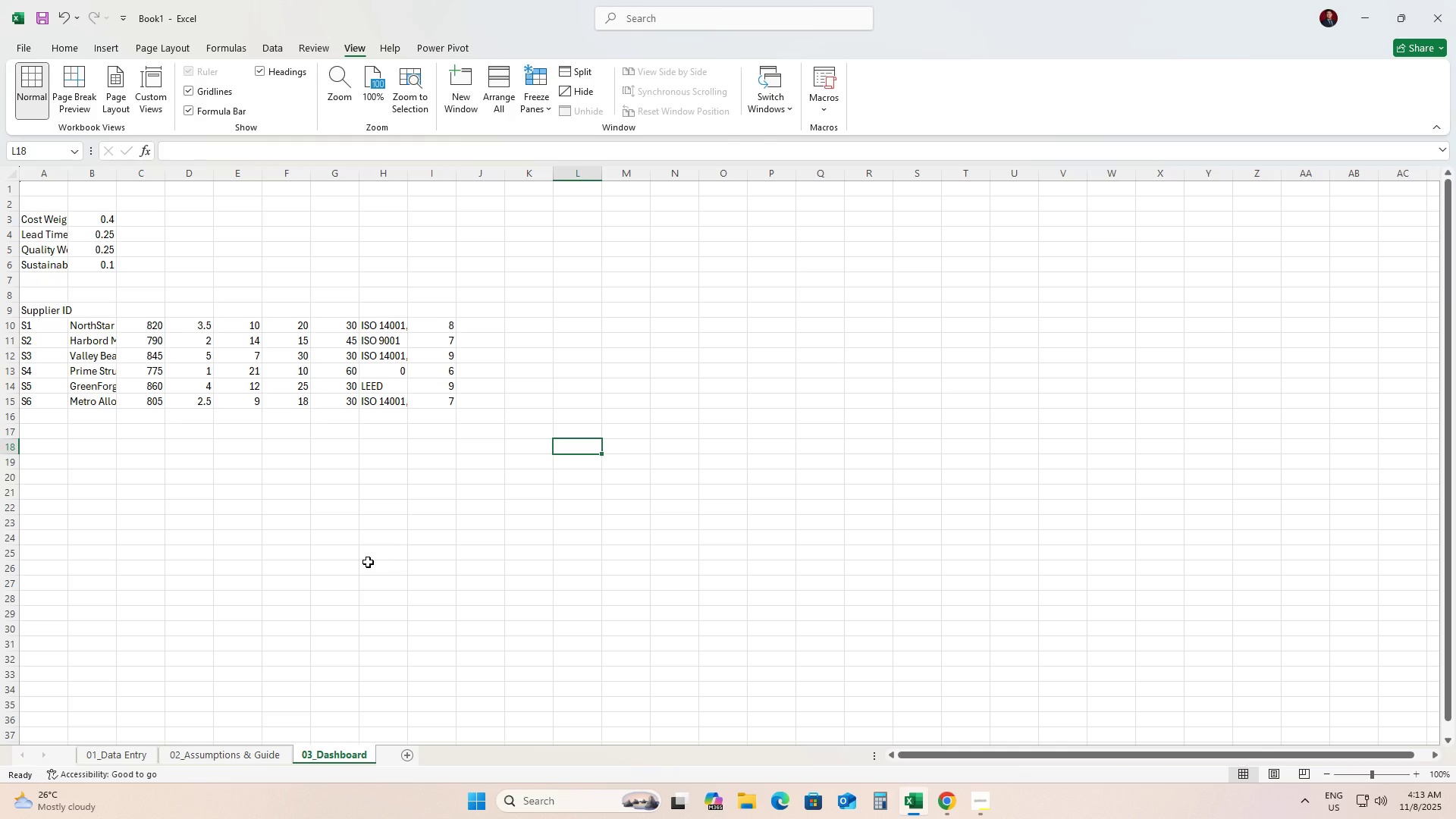 
wait(8.57)
 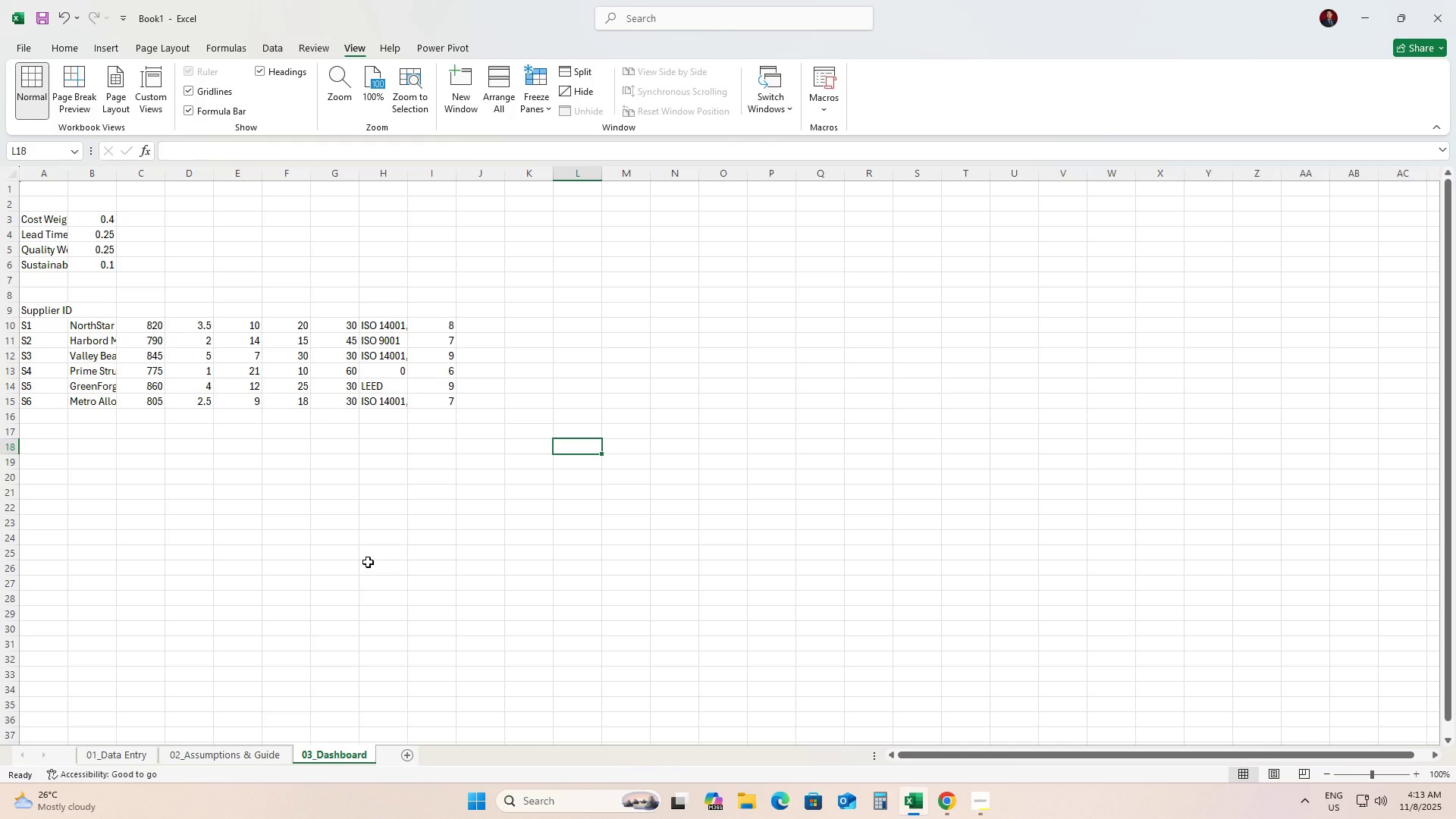 
left_click([202, 311])
 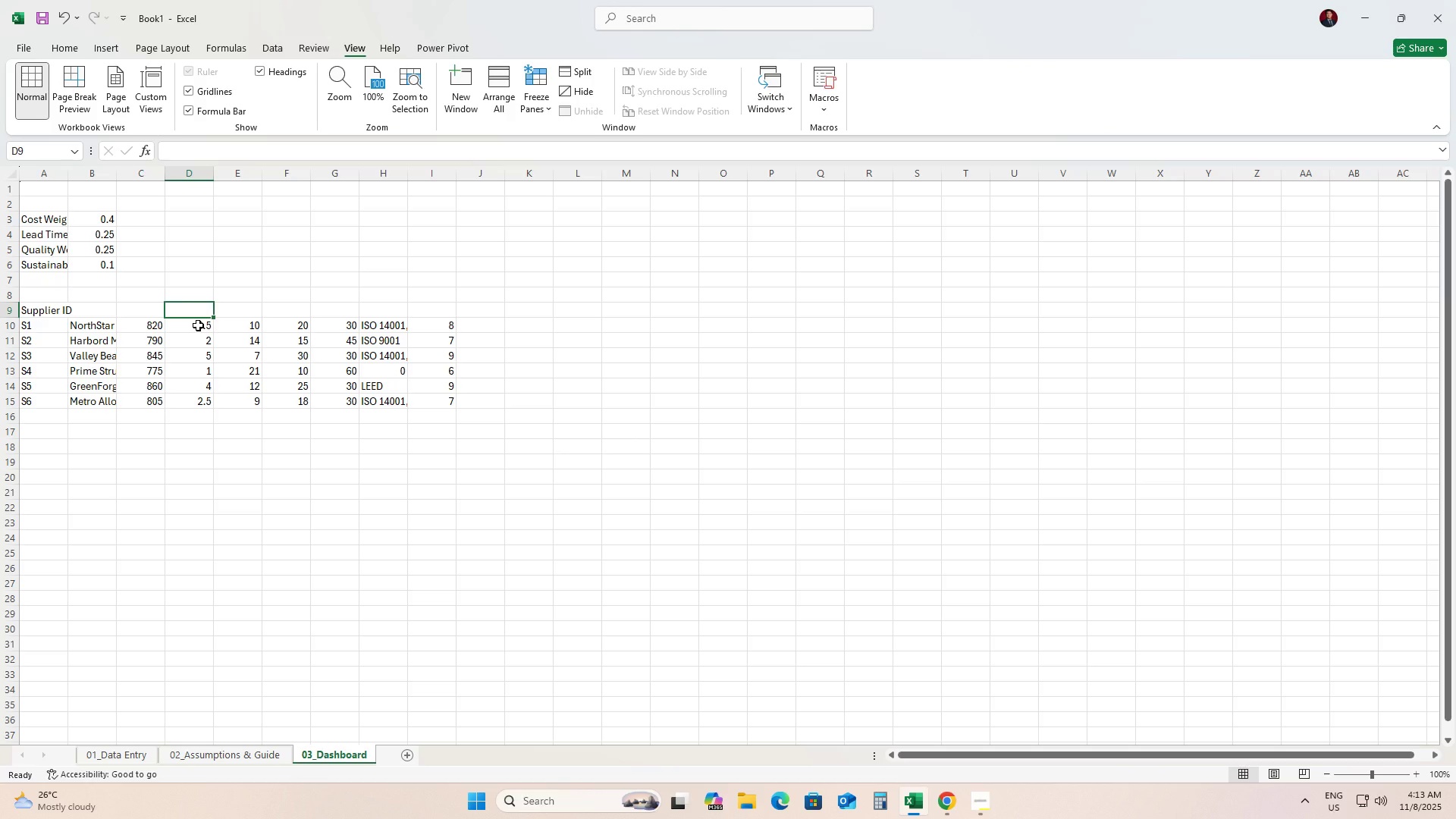 
left_click([198, 325])
 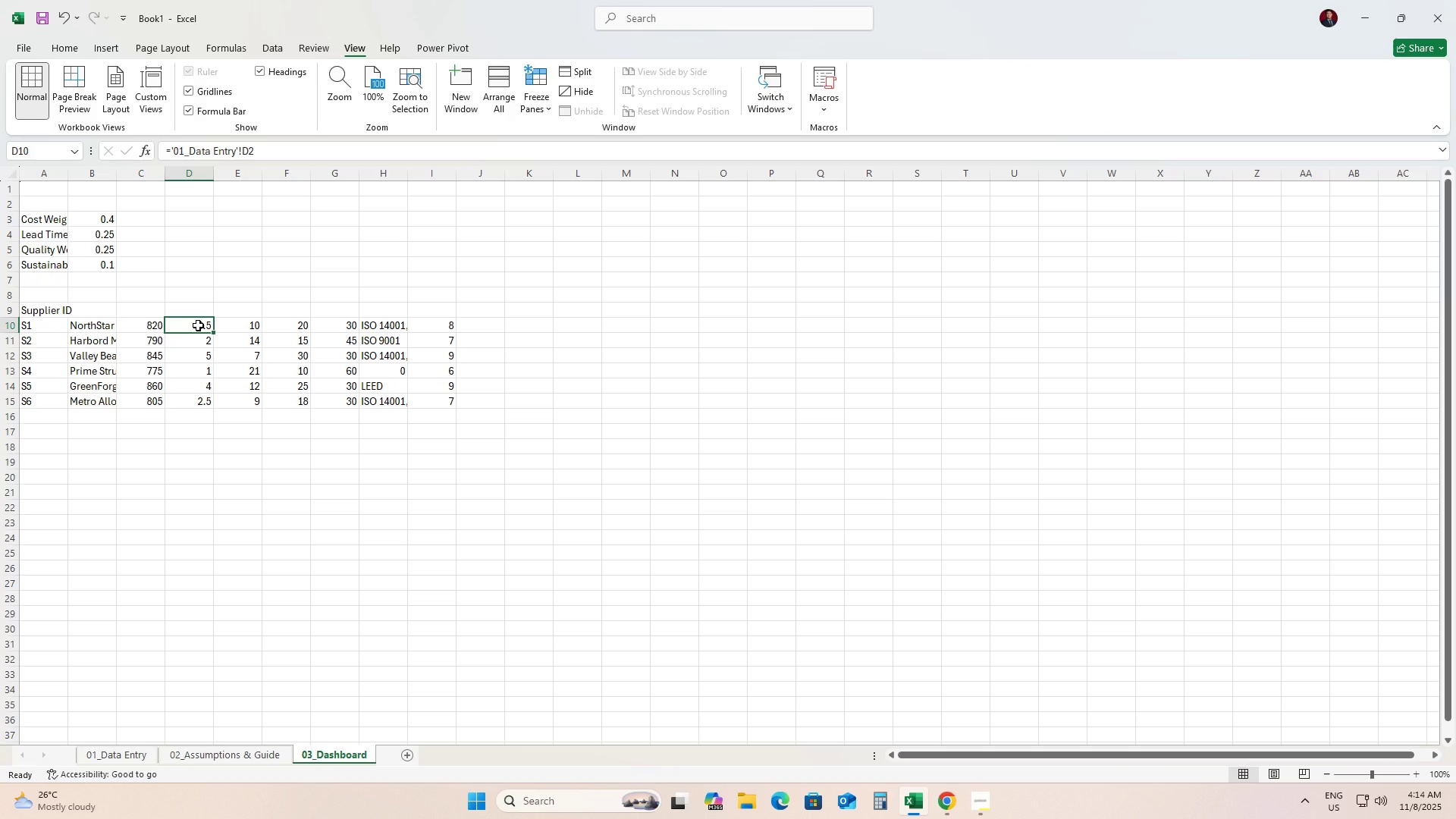 
wait(25.45)
 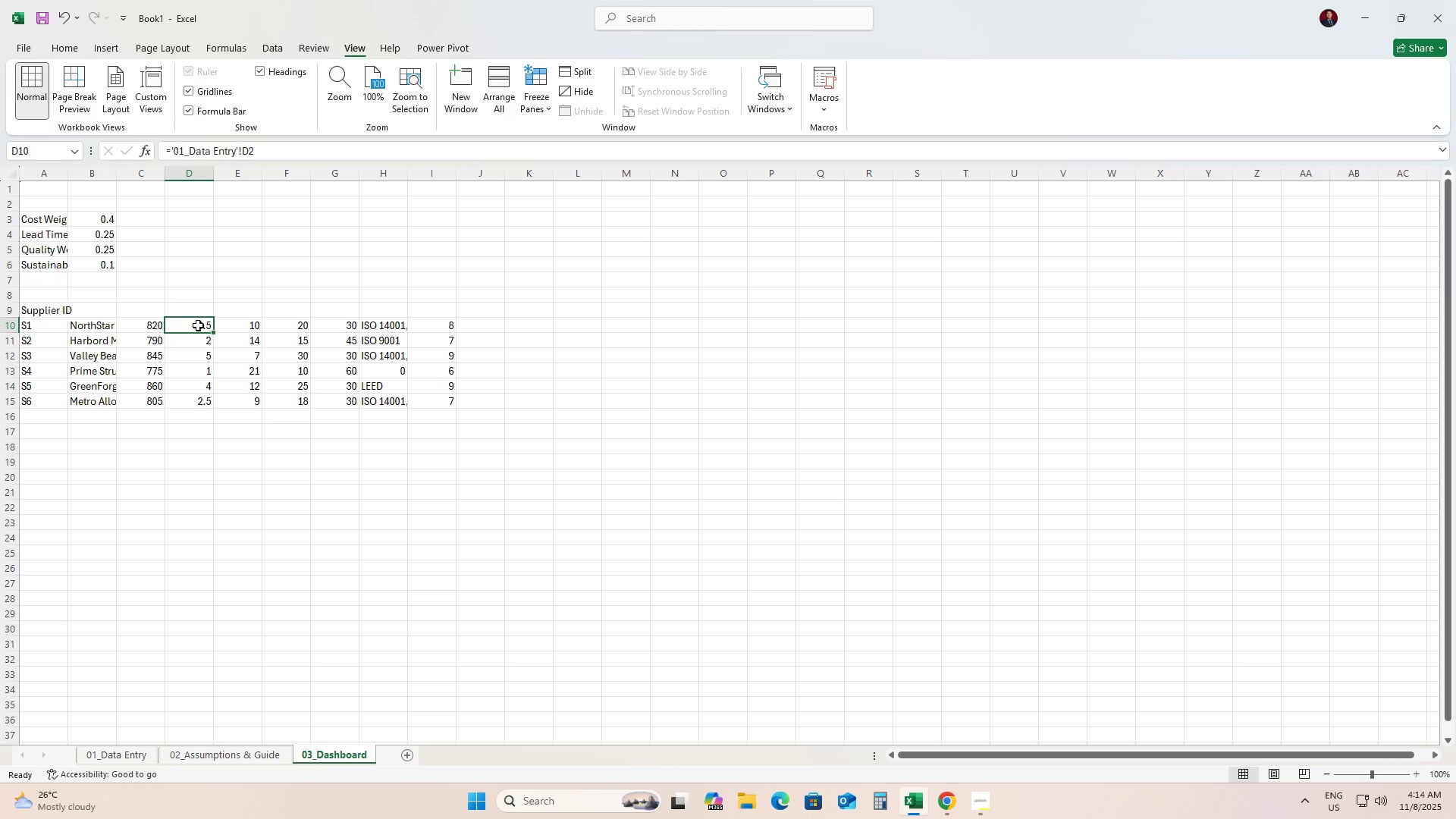 
key(Backspace)
 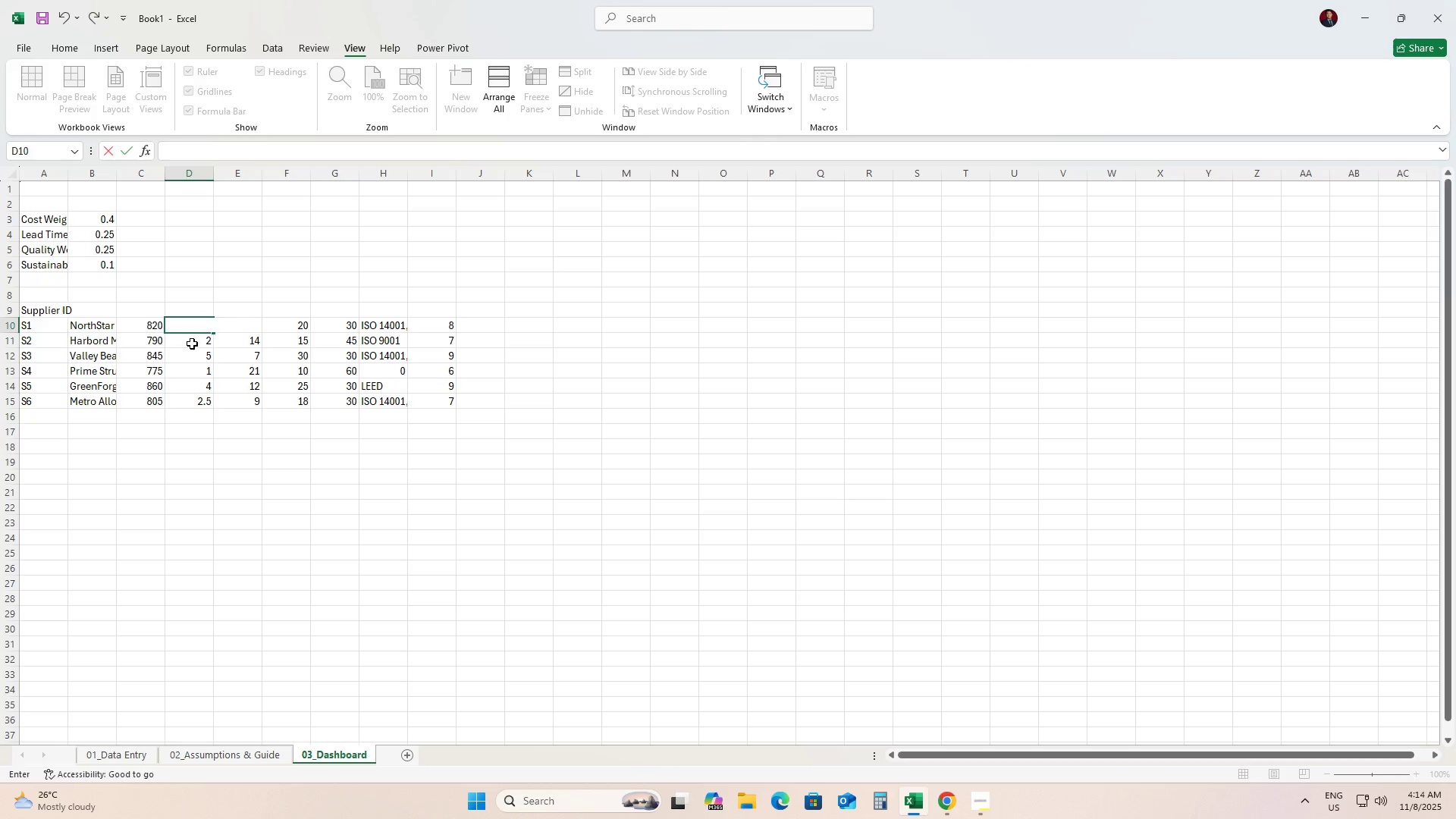 
left_click([192, 344])
 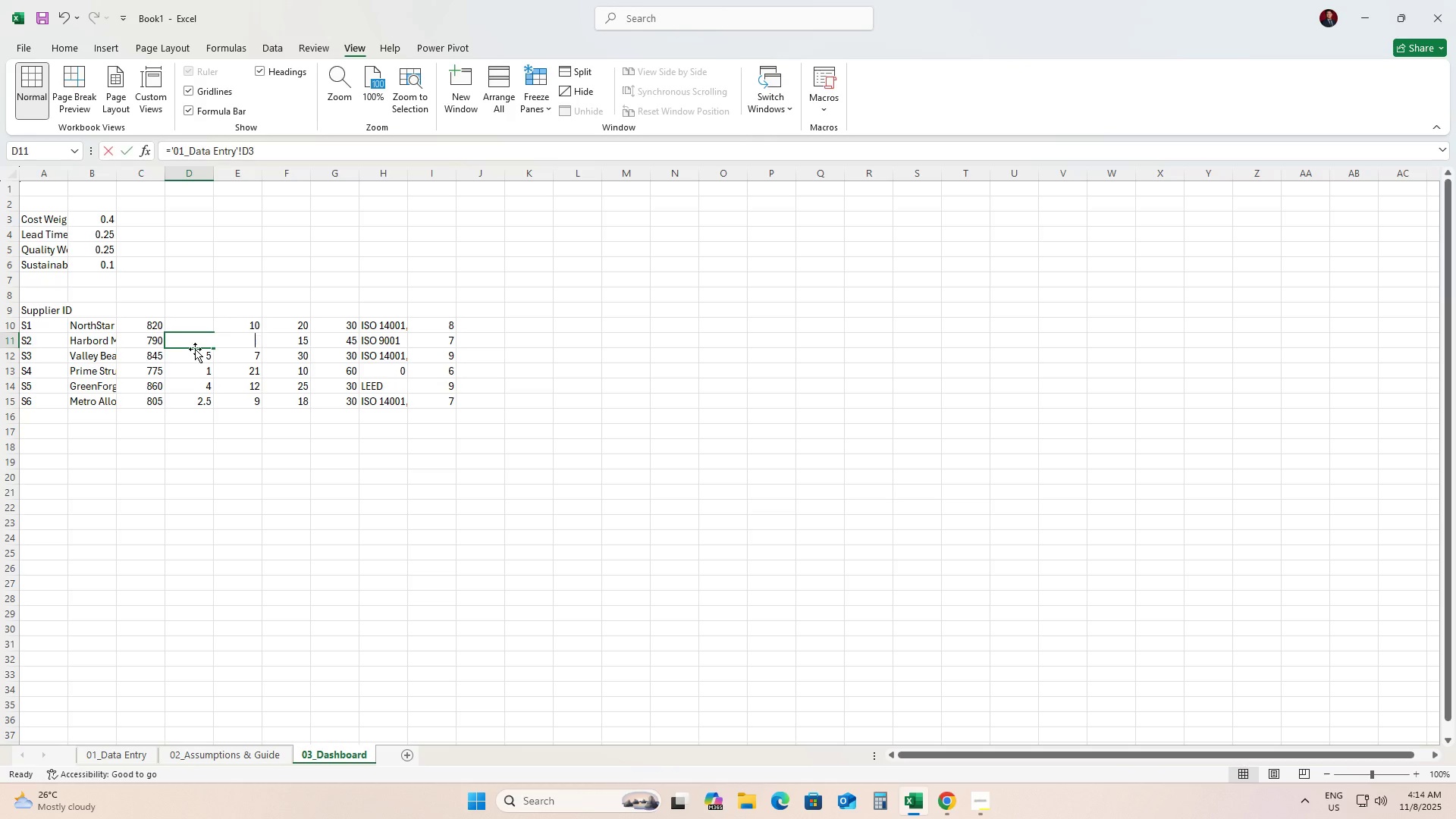 
key(Backspace)
 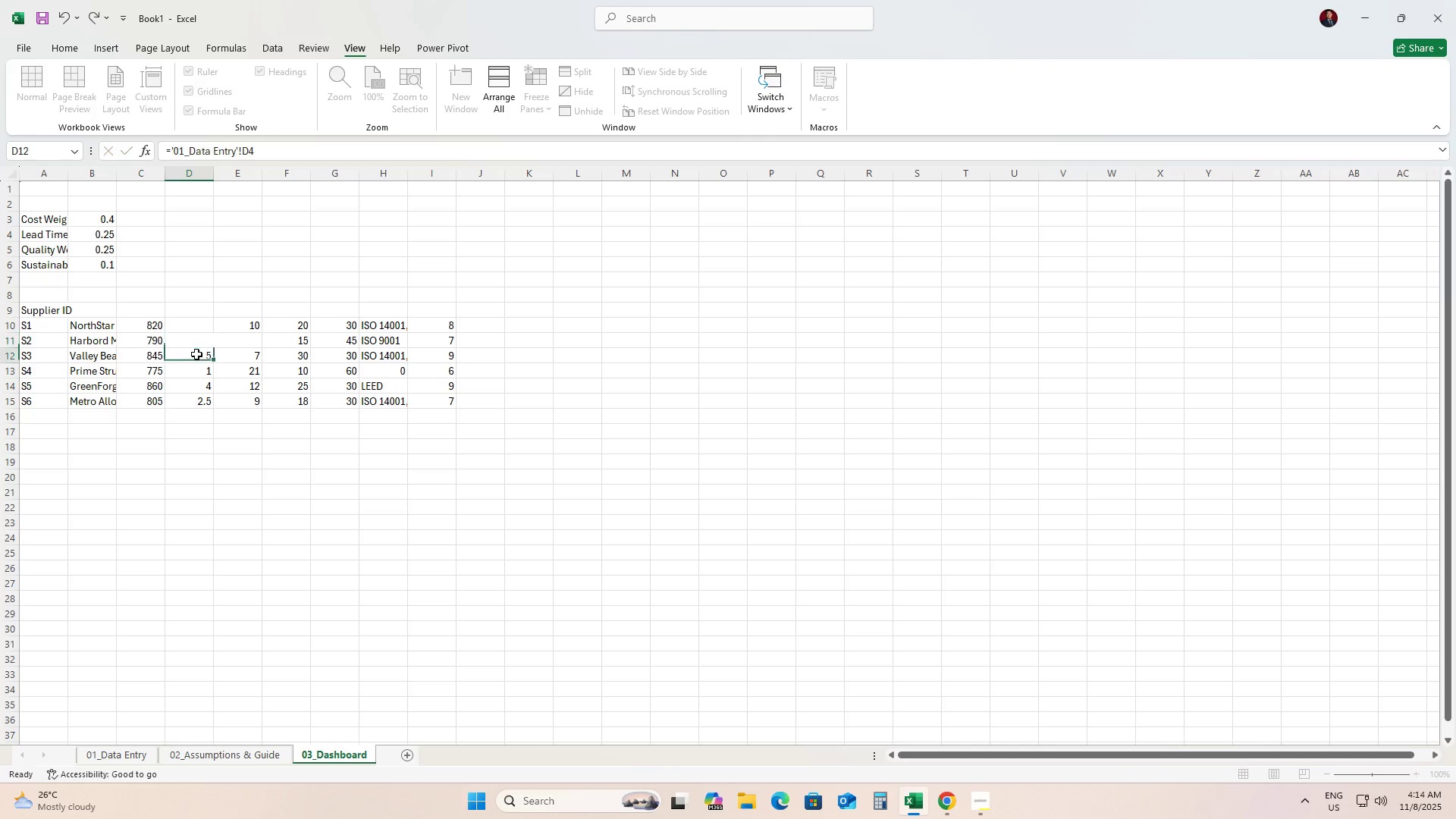 
left_click([196, 354])
 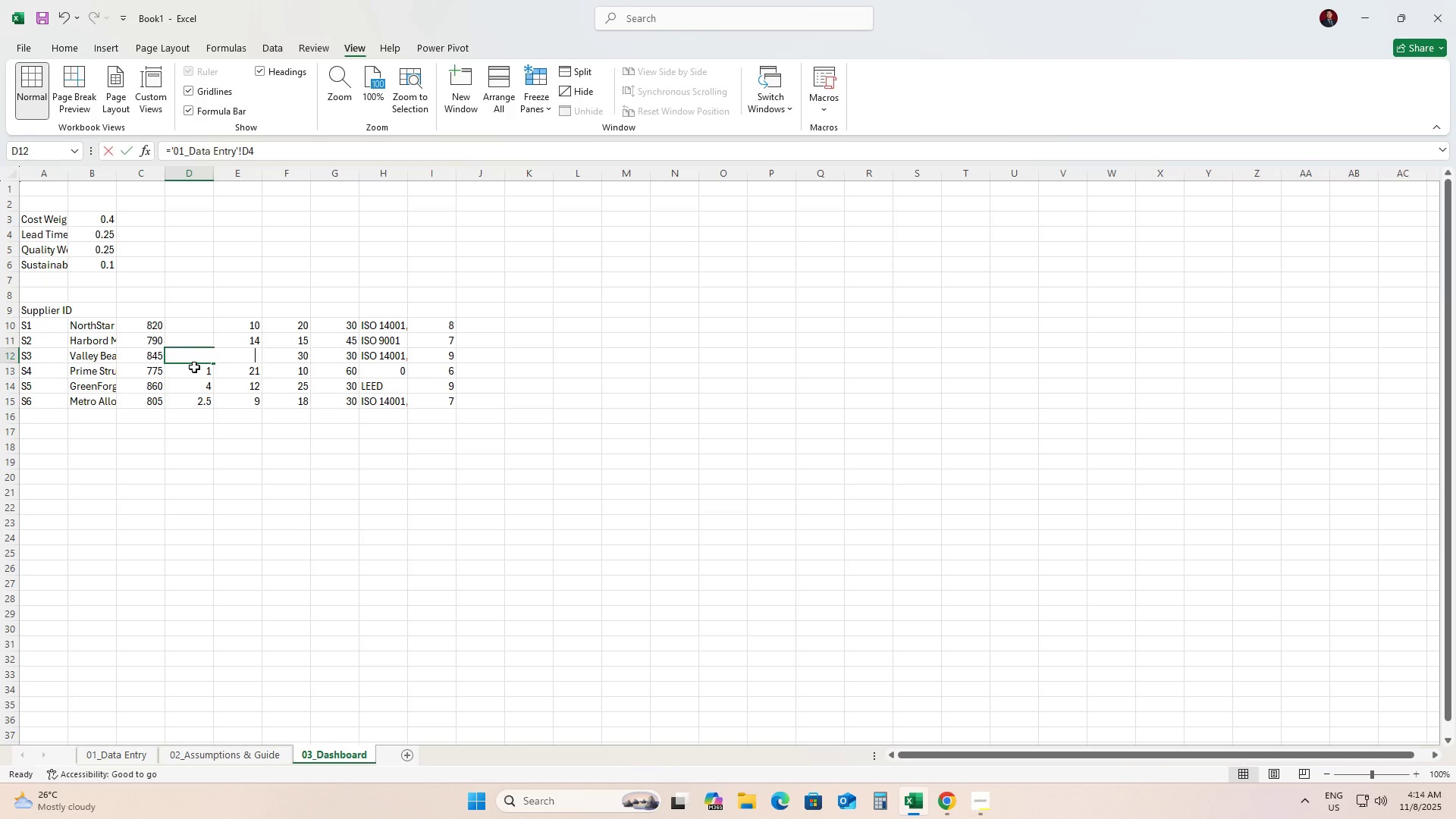 
key(Backspace)
 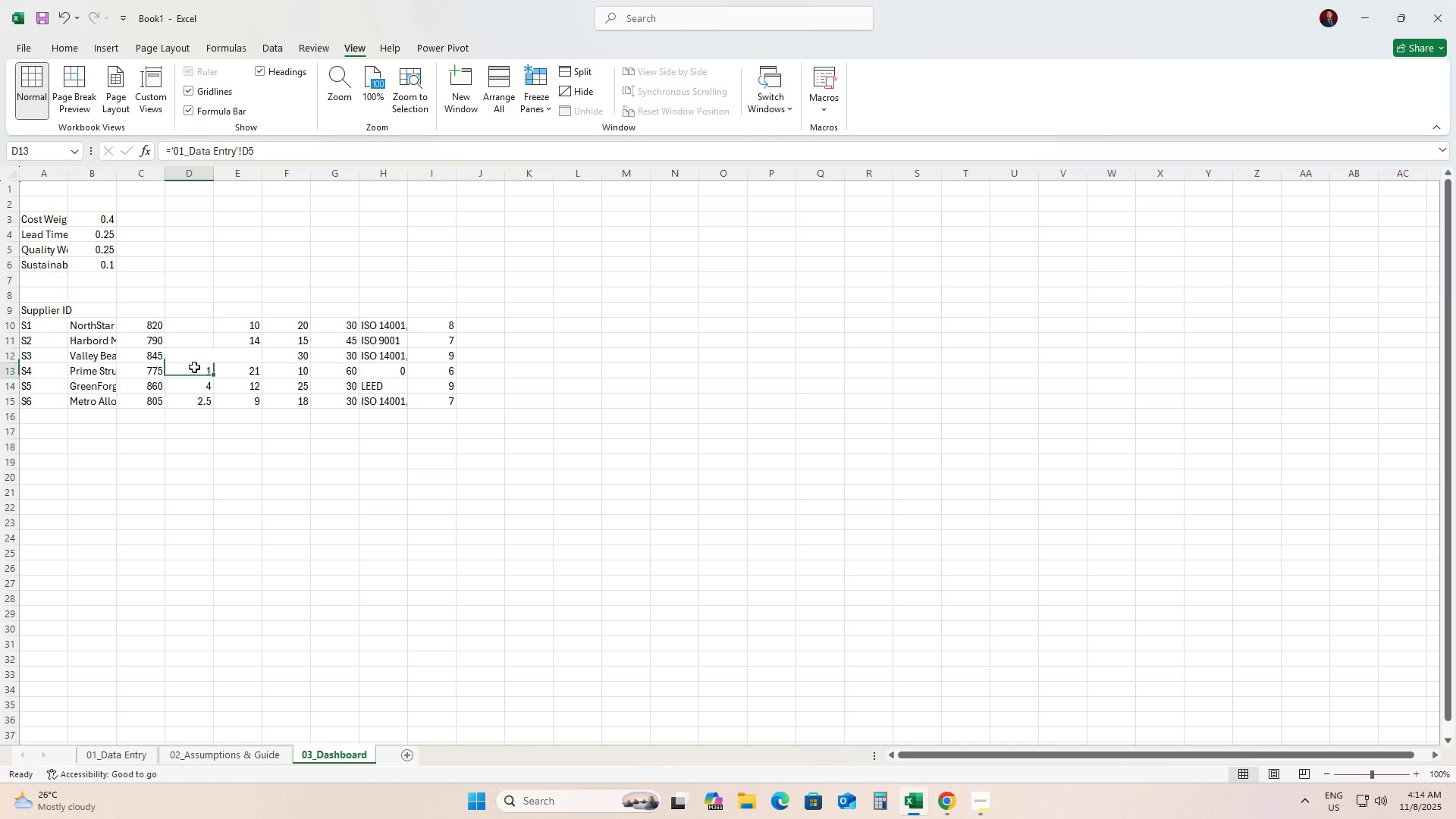 
double_click([194, 367])
 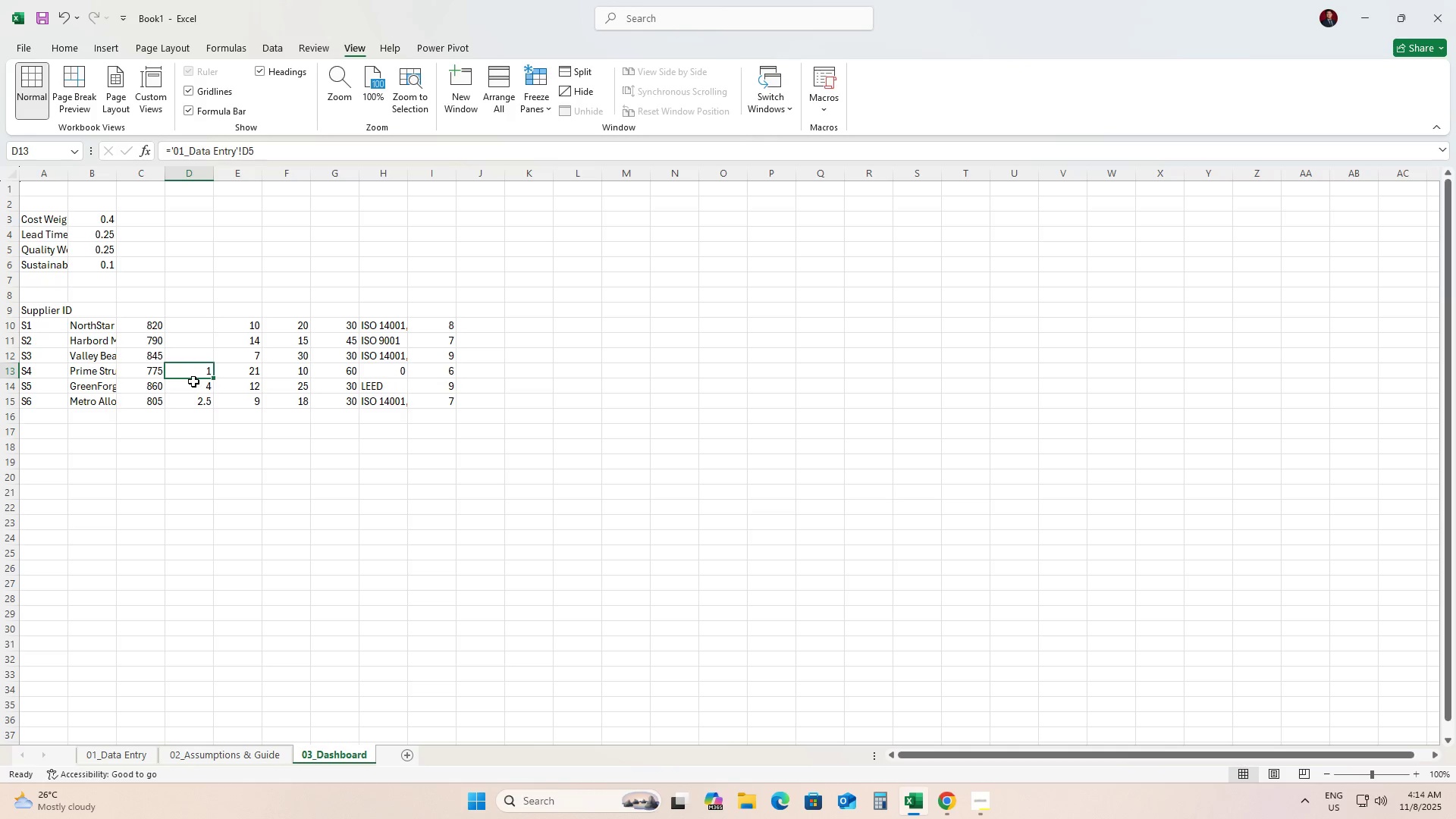 
key(Backspace)
 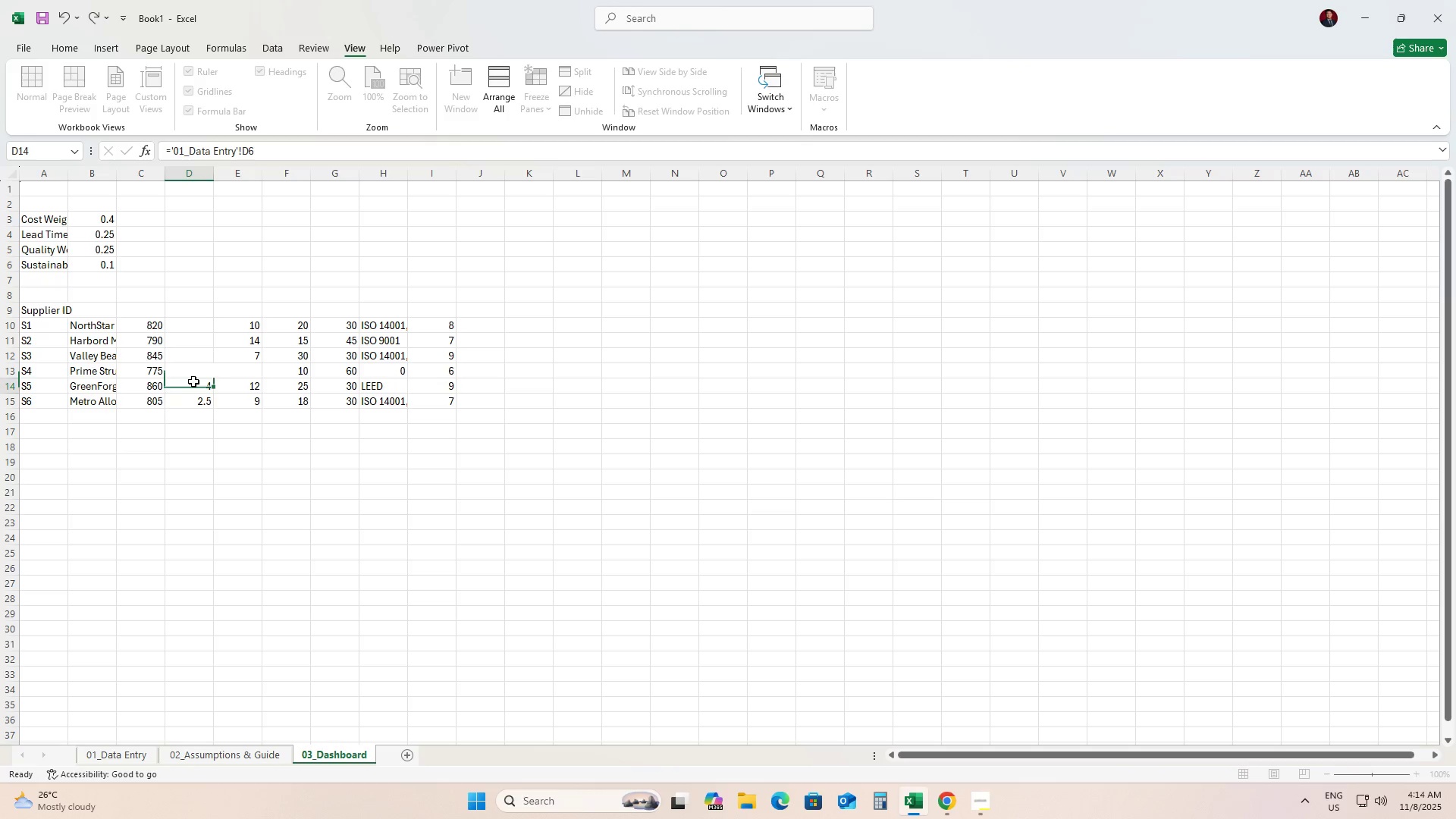 
triple_click([193, 381])
 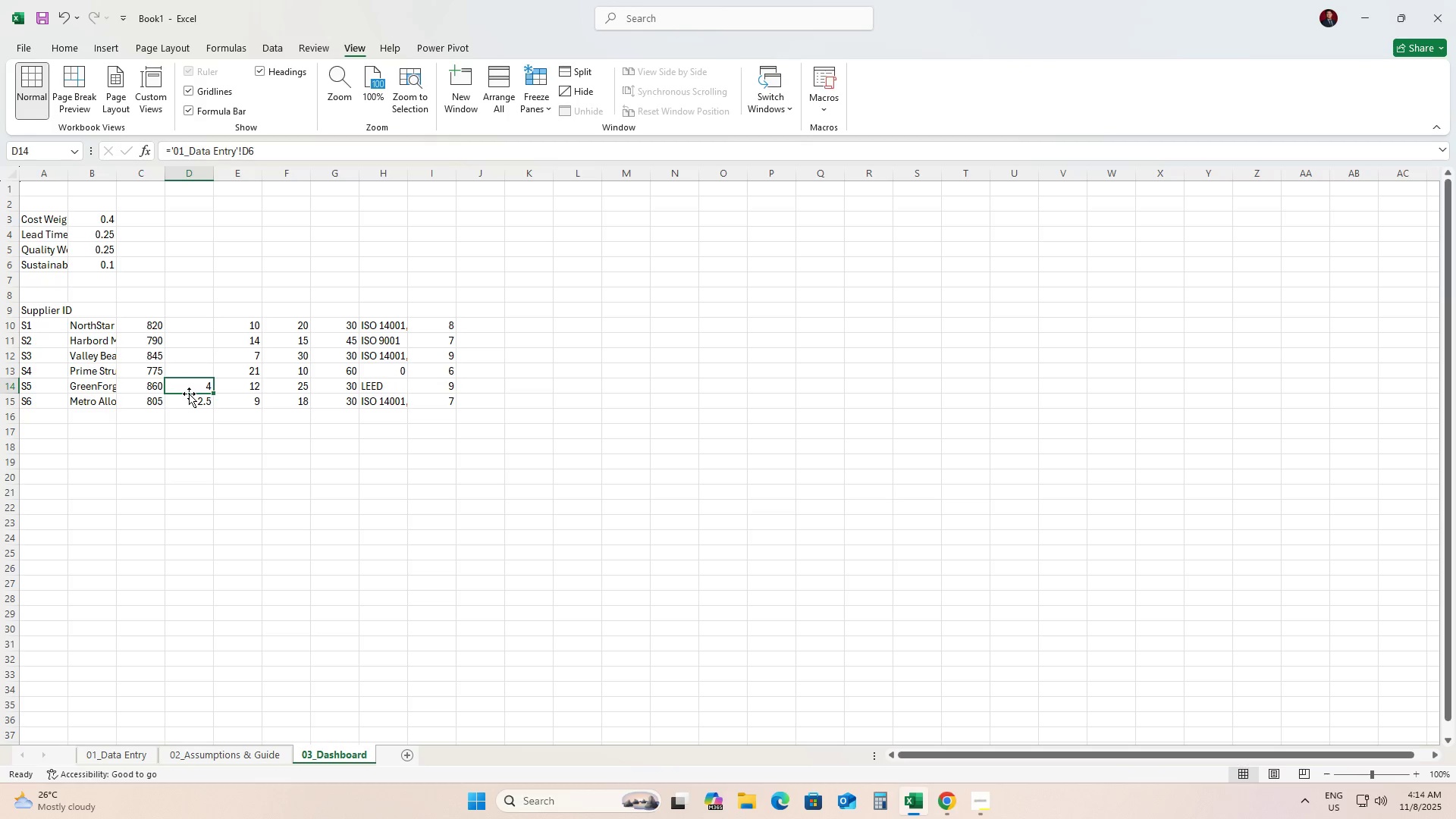 
key(Backspace)
 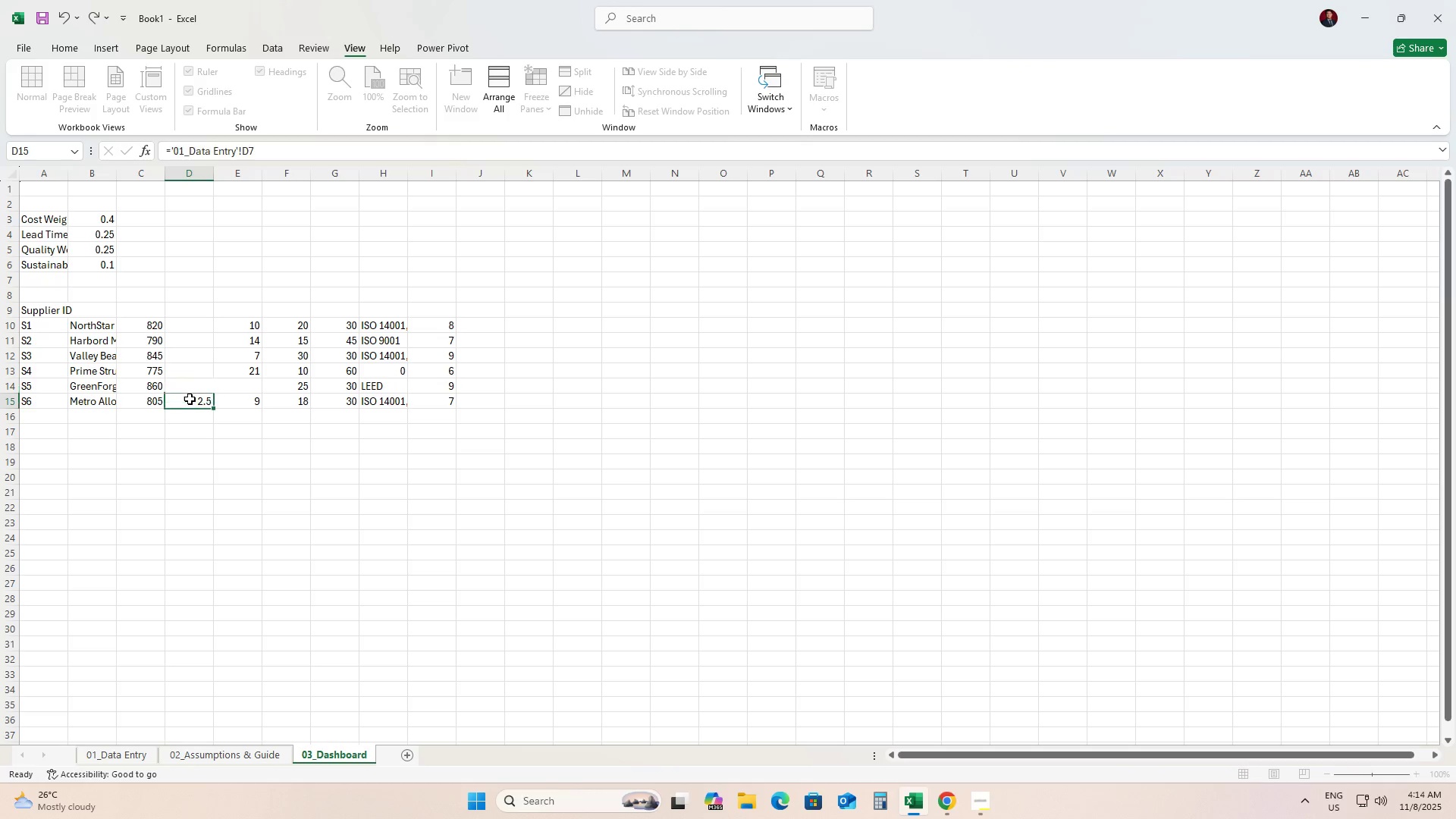 
left_click([190, 399])
 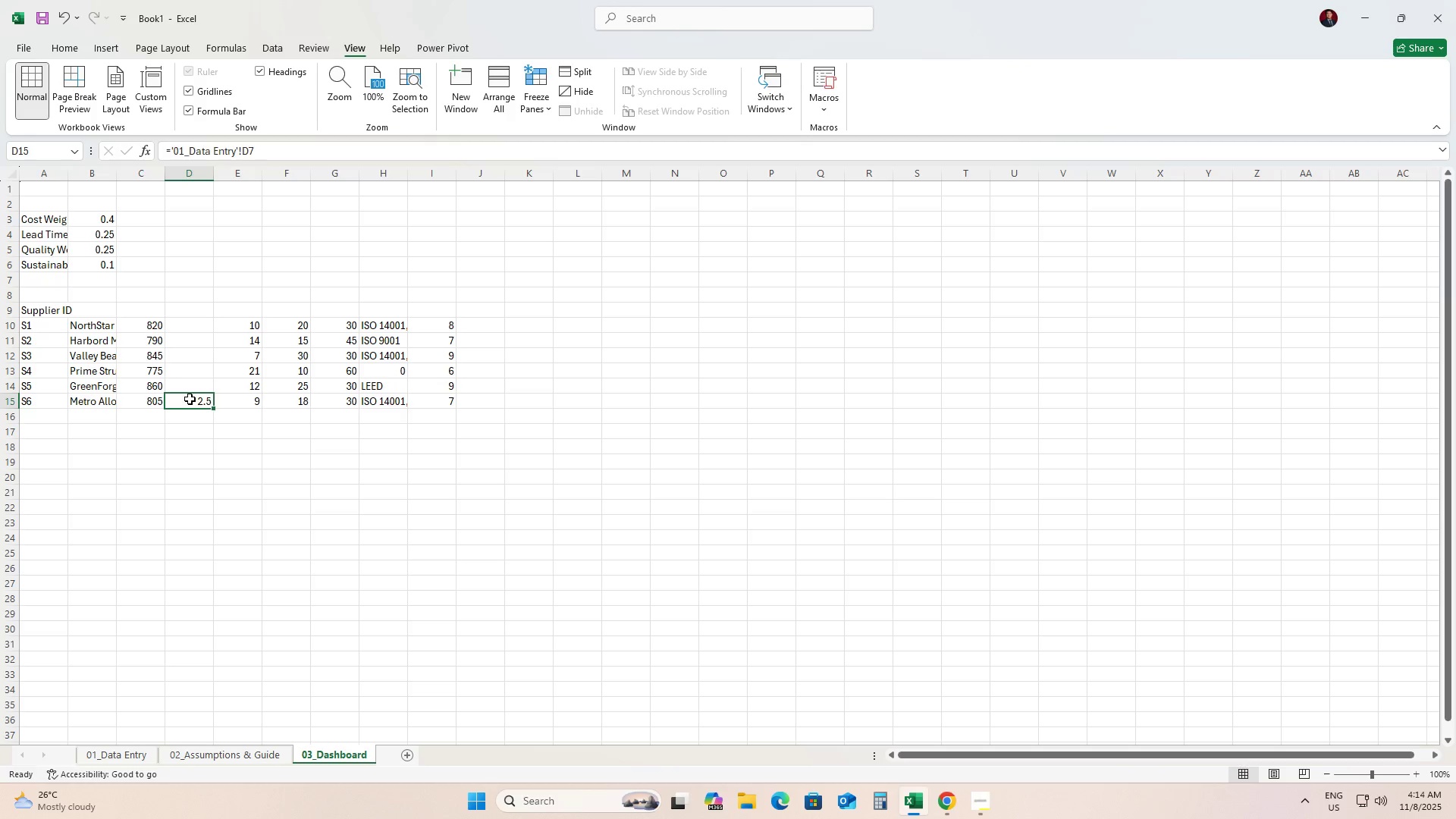 
key(Backspace)
 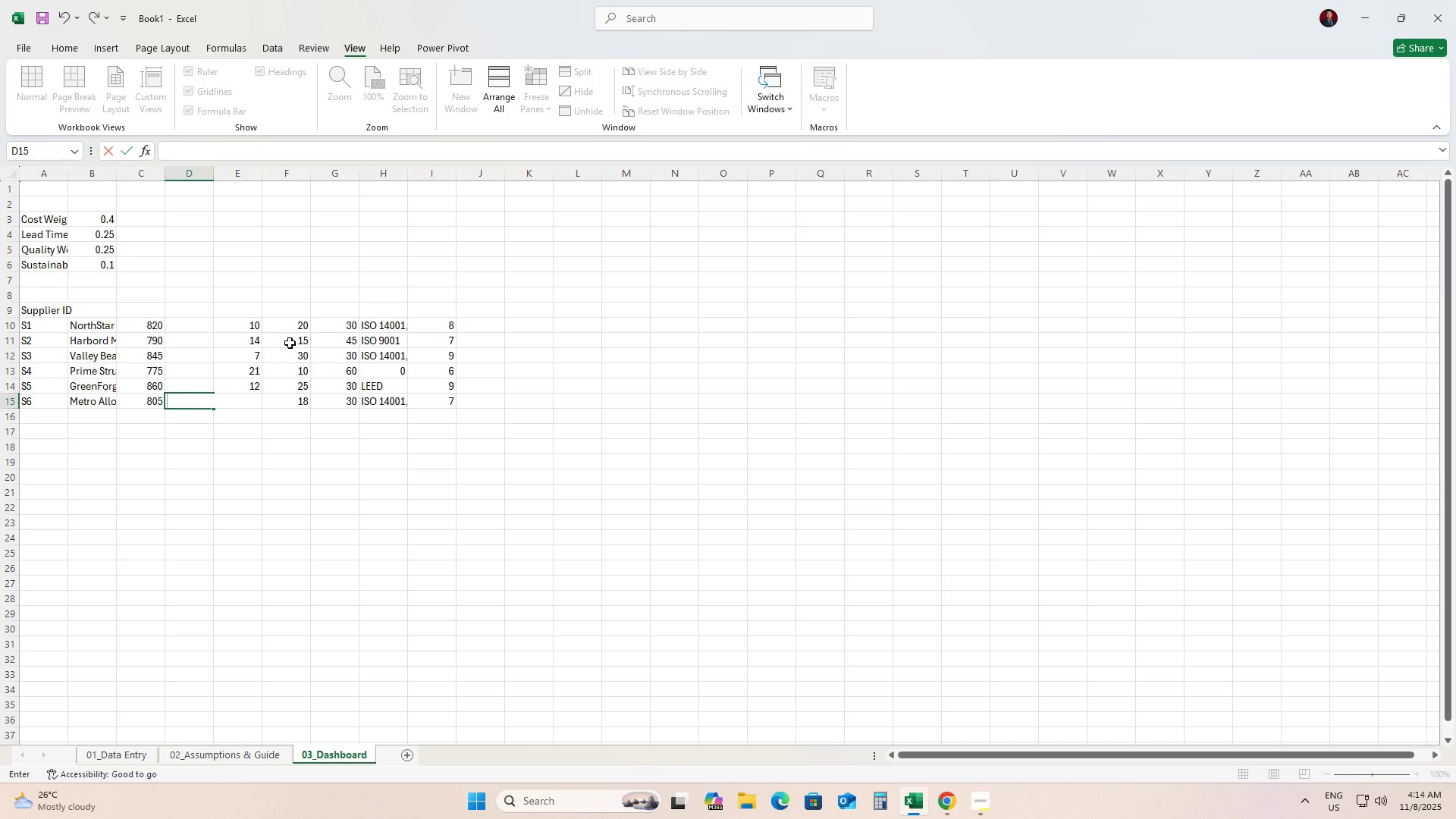 
wait(5.35)
 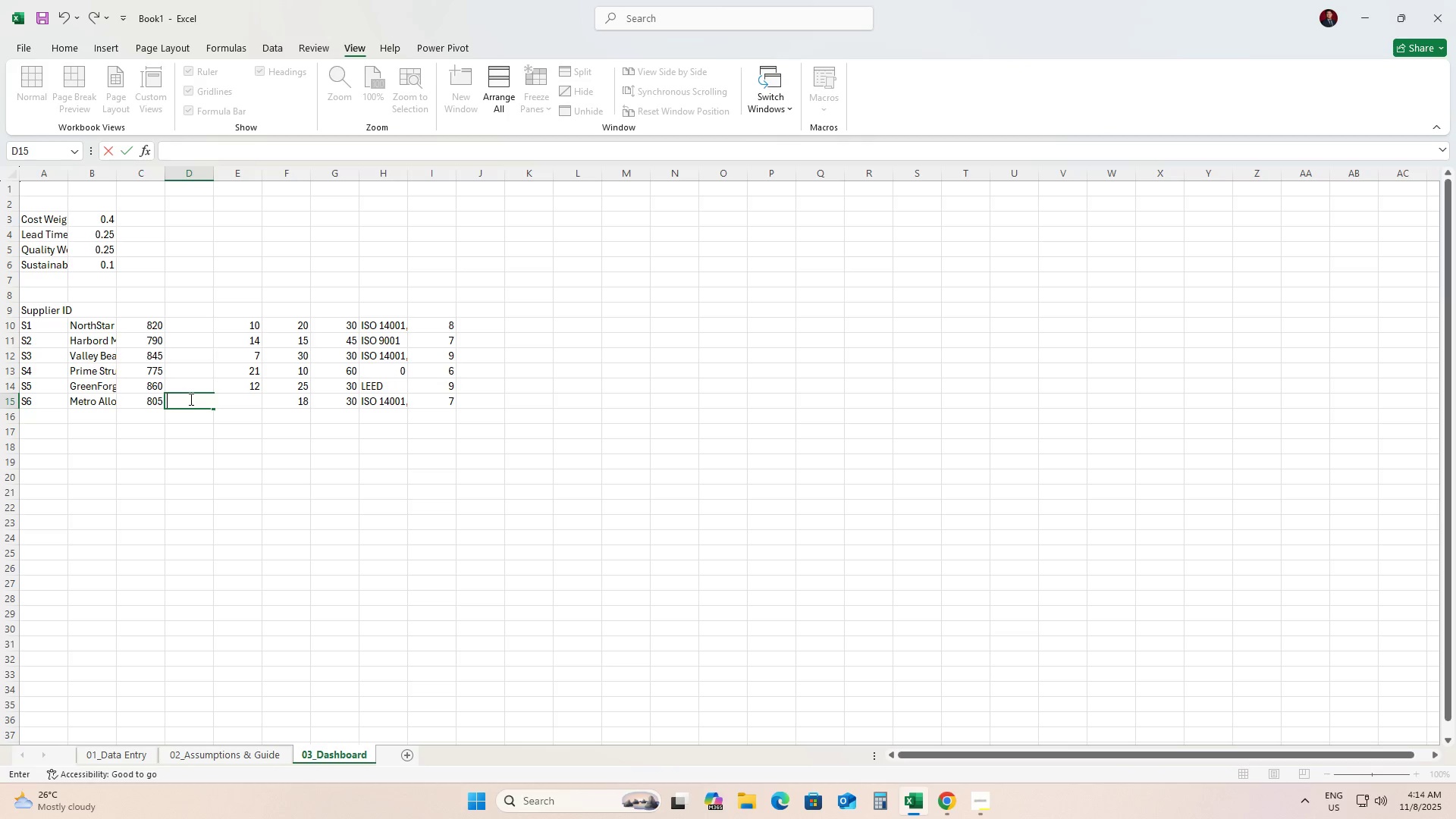 
left_click([300, 324])
 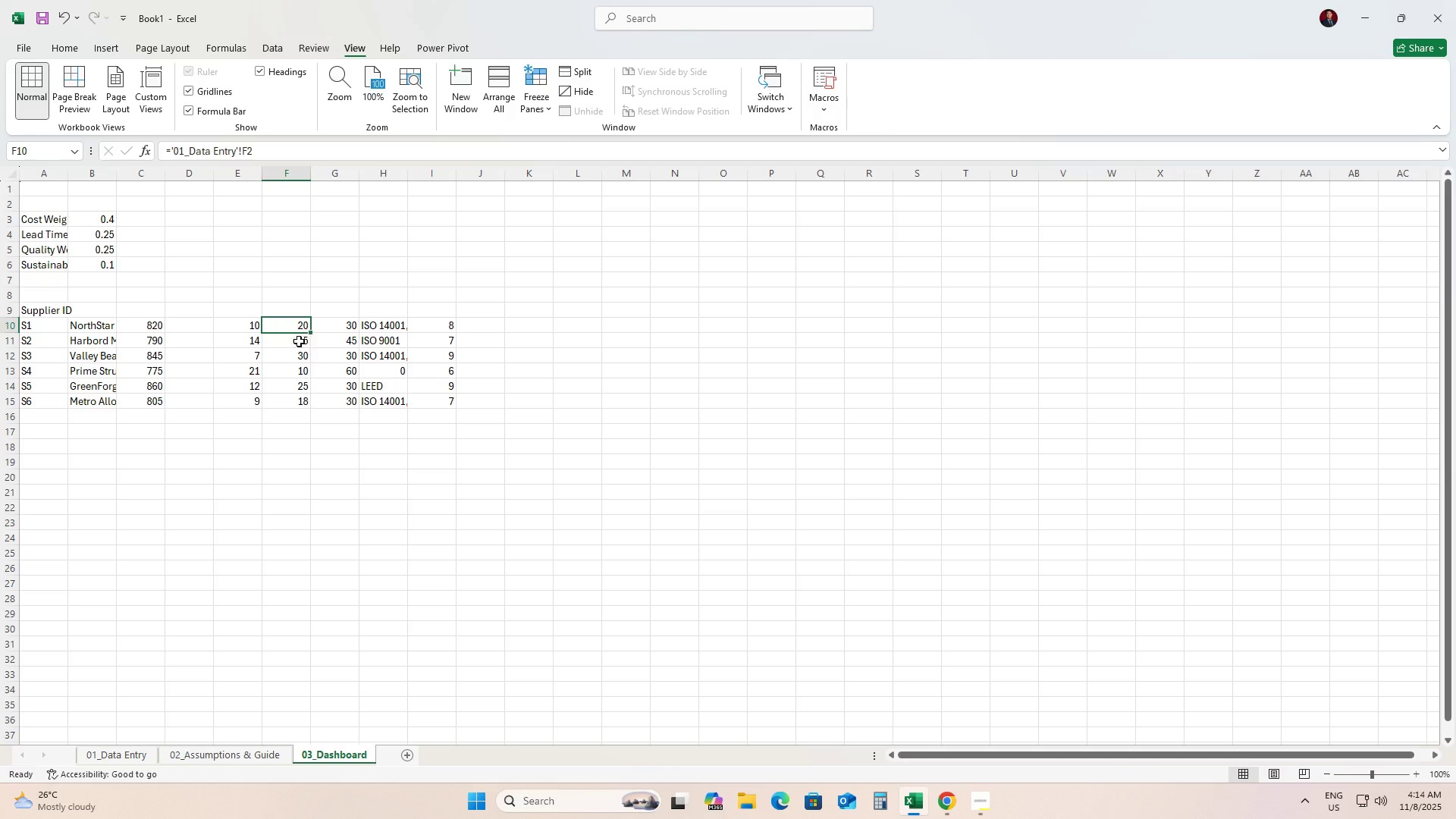 
key(Backspace)
 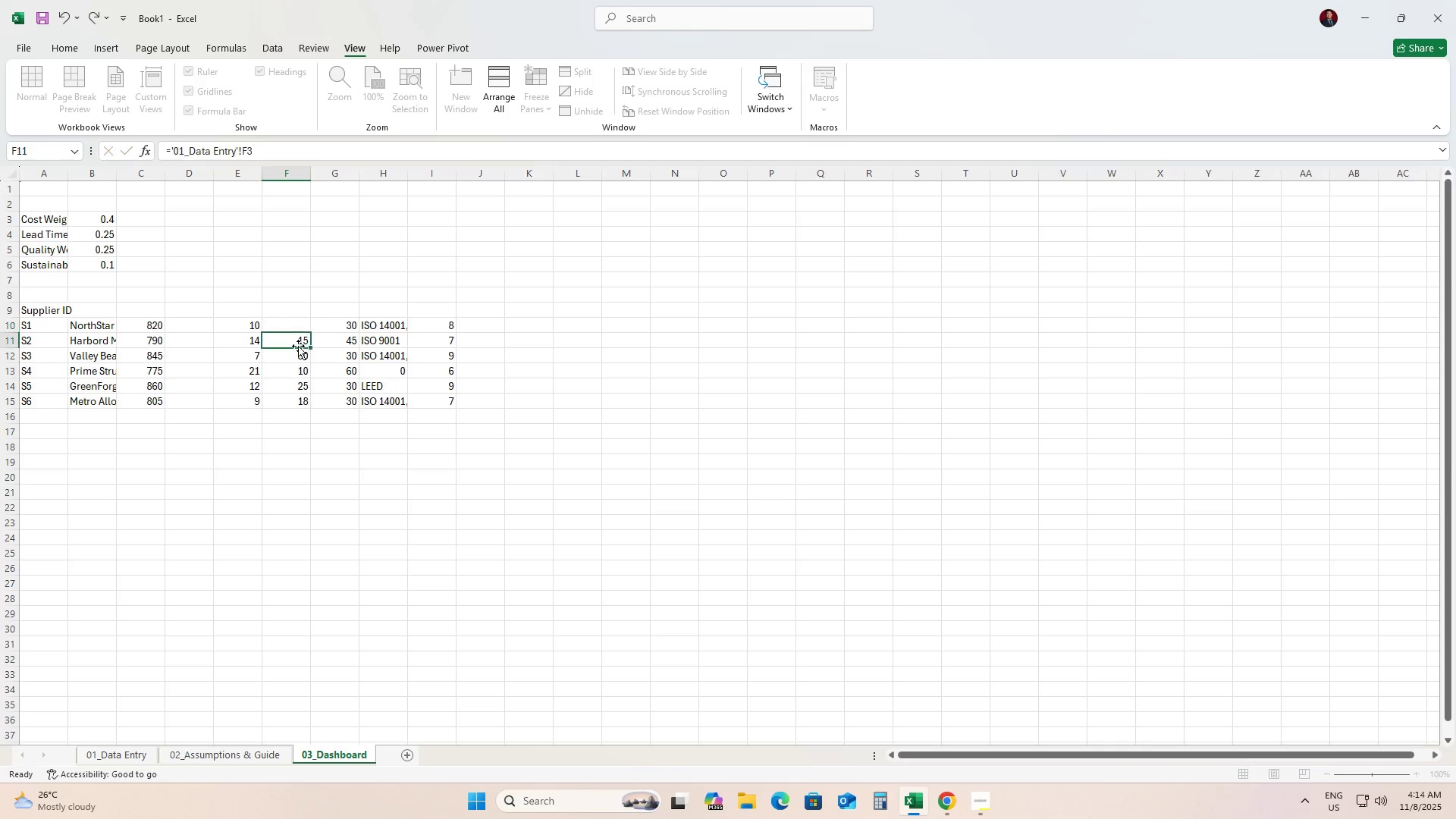 
double_click([298, 346])
 